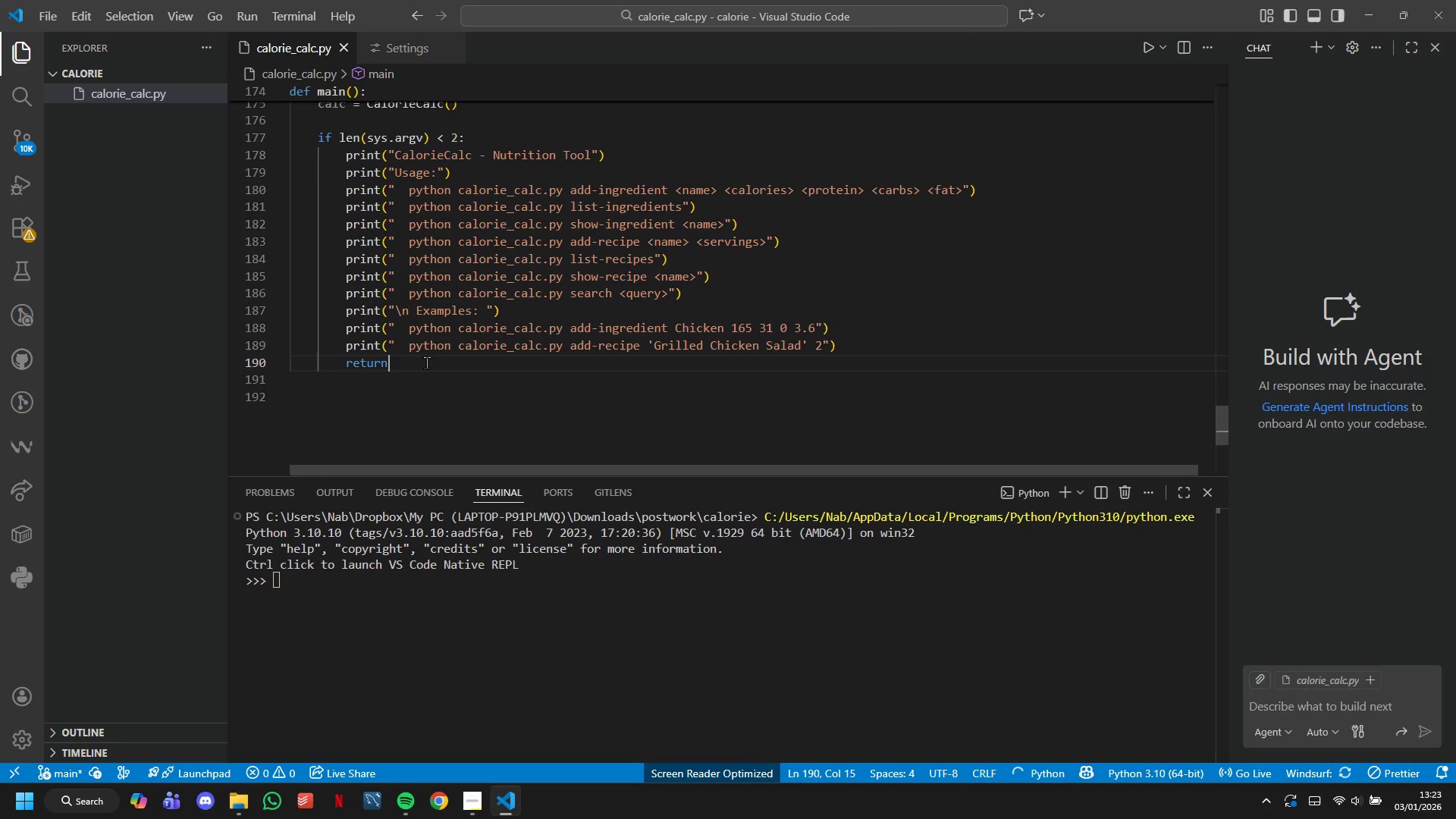 
key(Enter)
 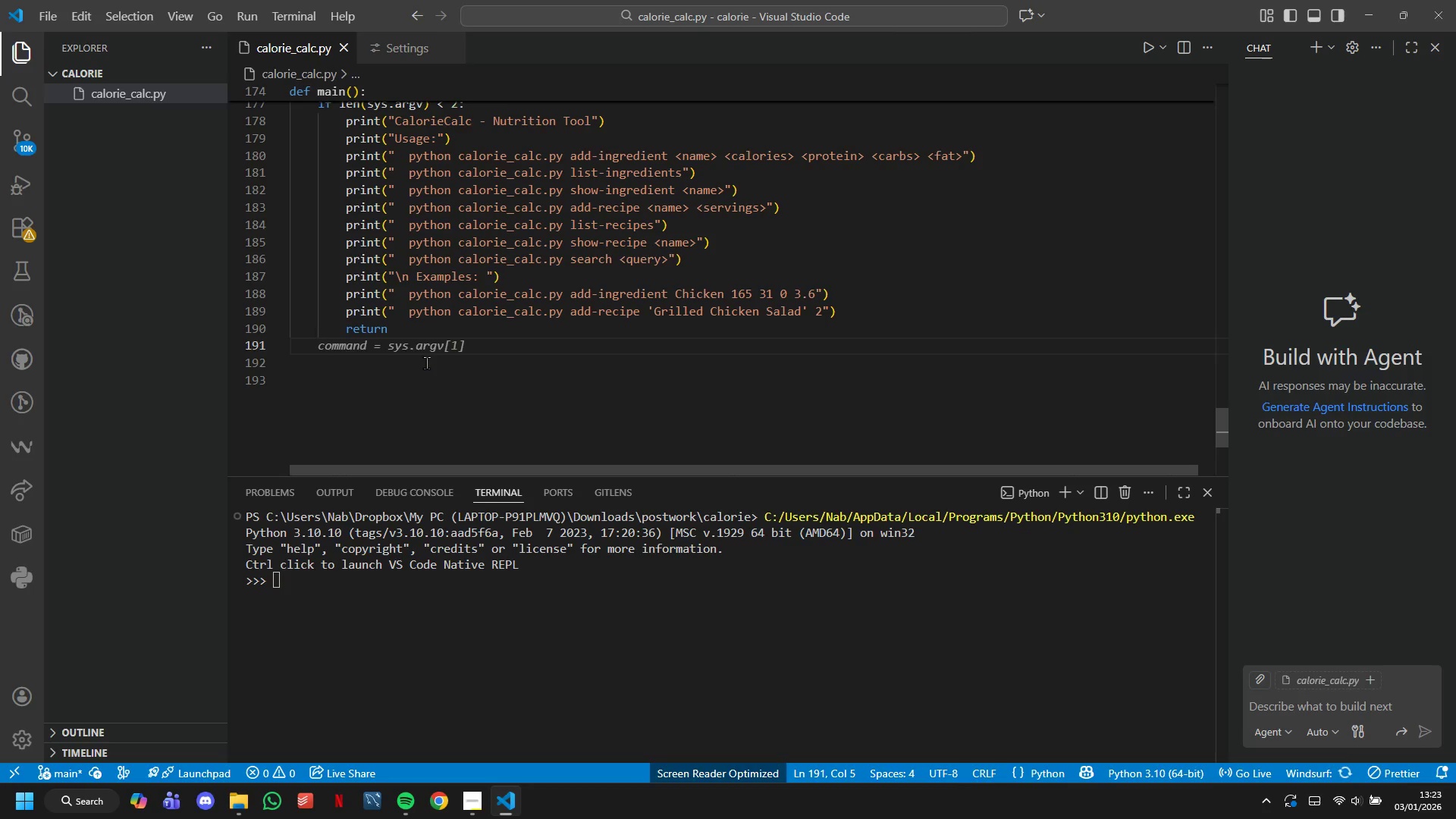 
wait(8.64)
 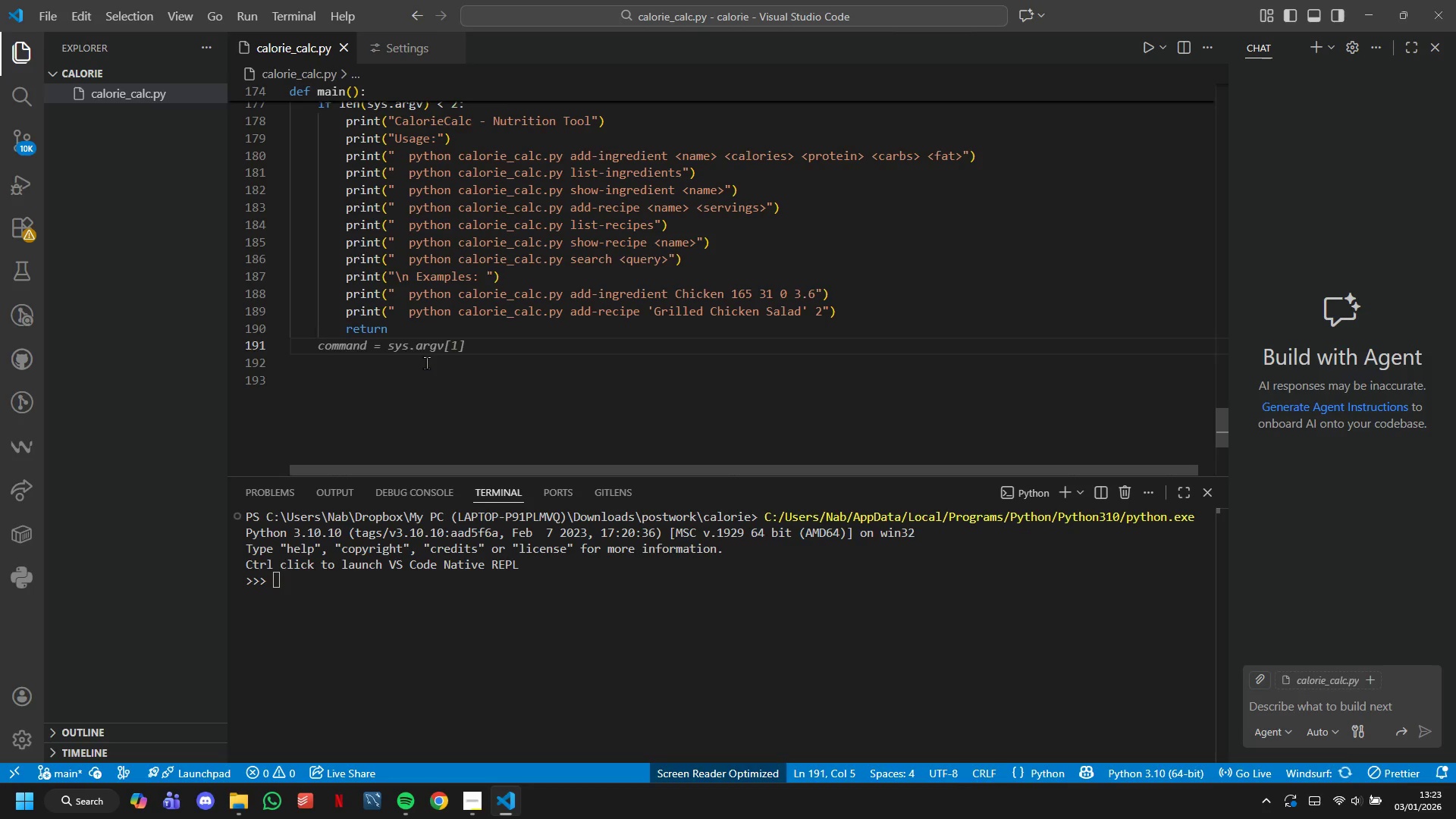 
key(Enter)
 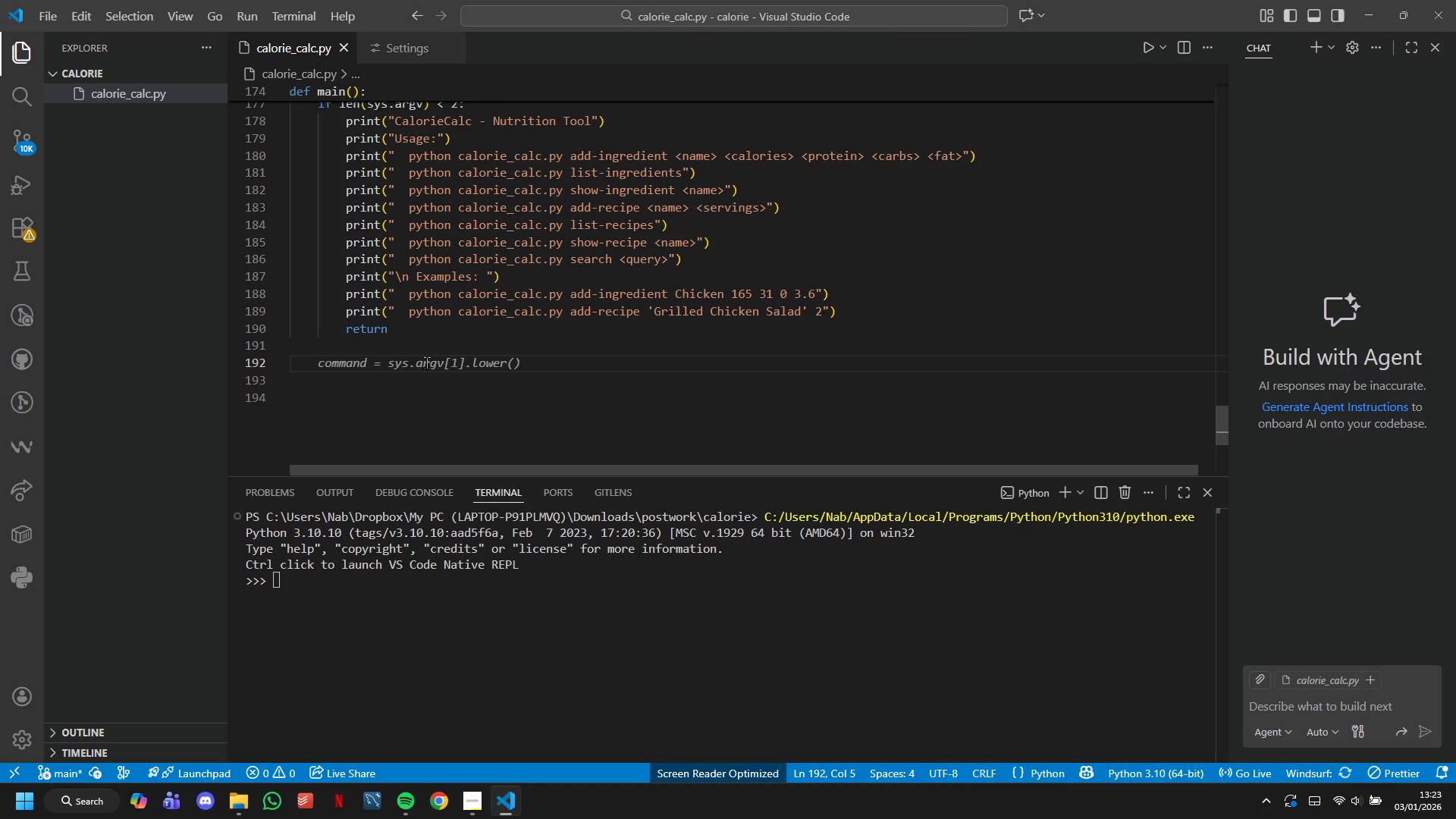 
type(CMD = SYS.ARGV[1)
 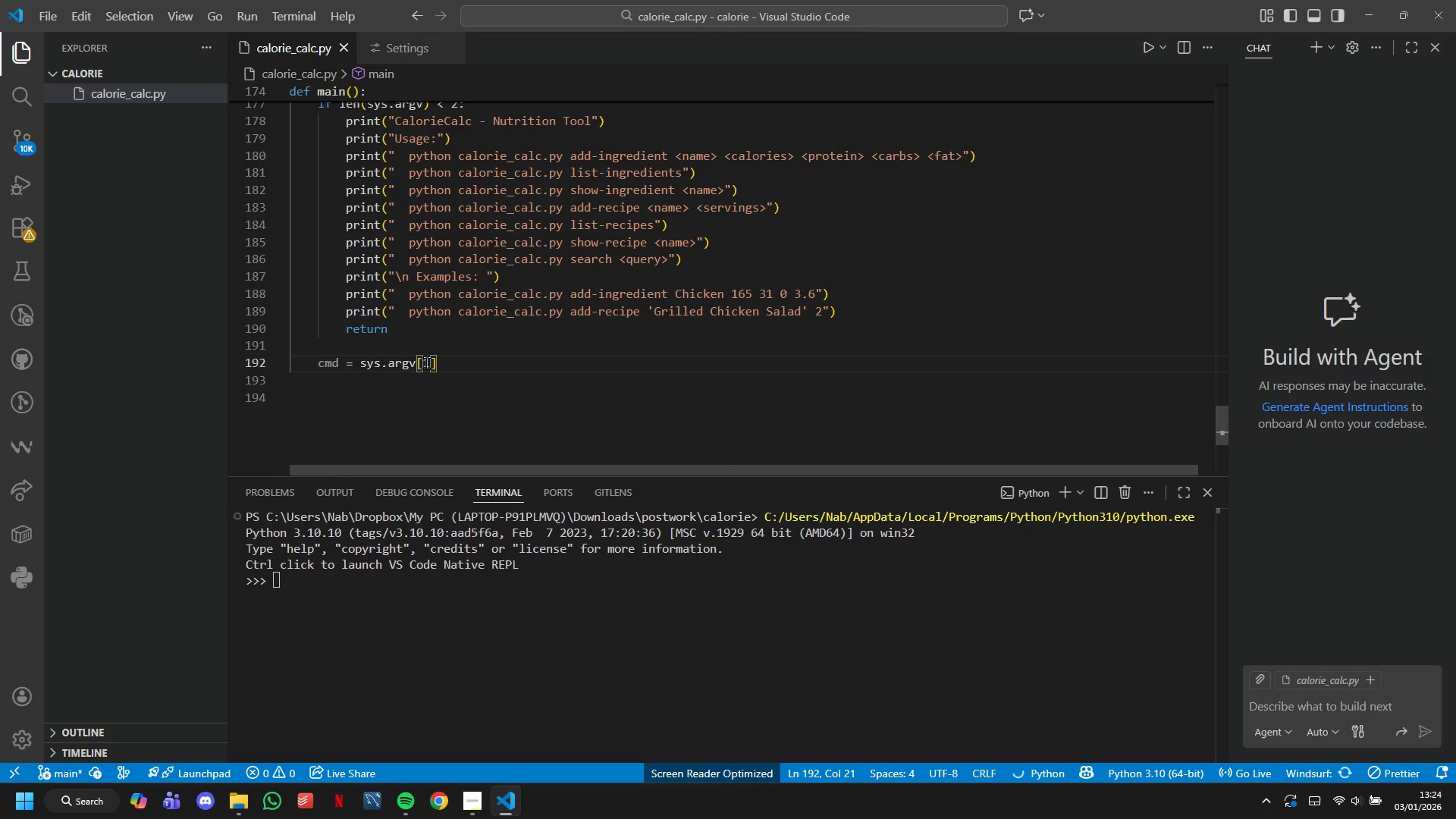 
key(ArrowRight)
 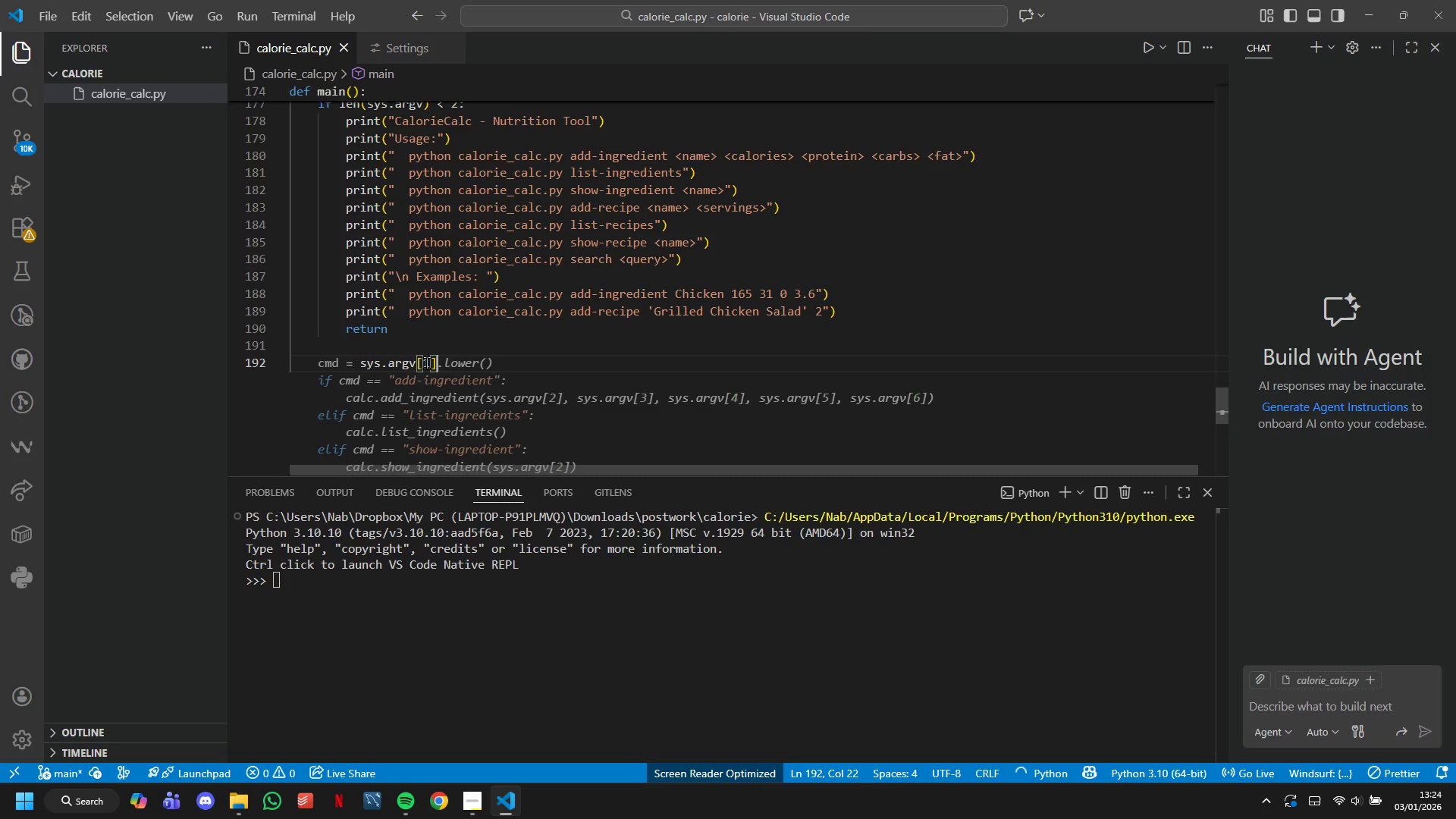 
key(Enter)
 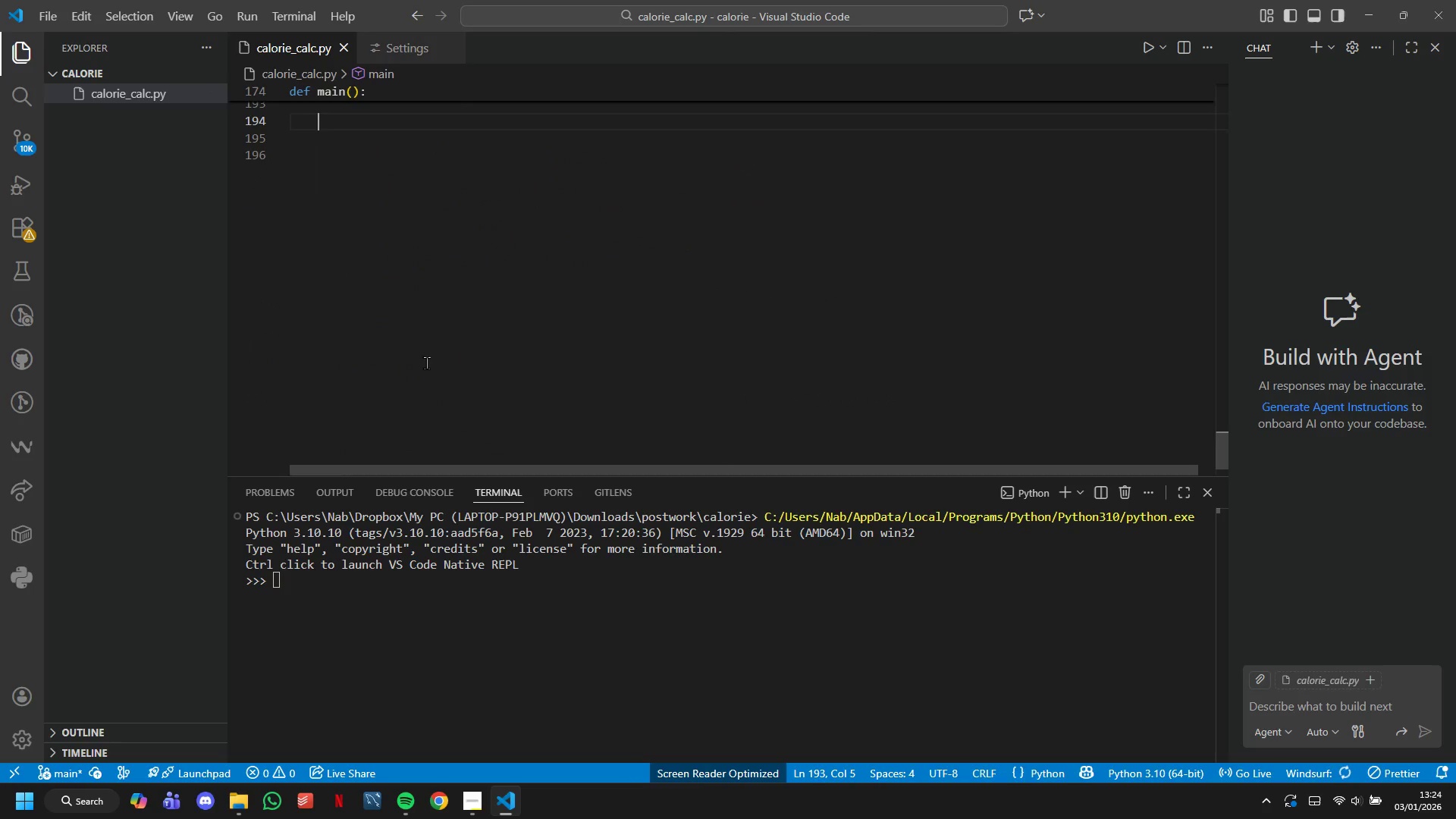 
key(Enter)
 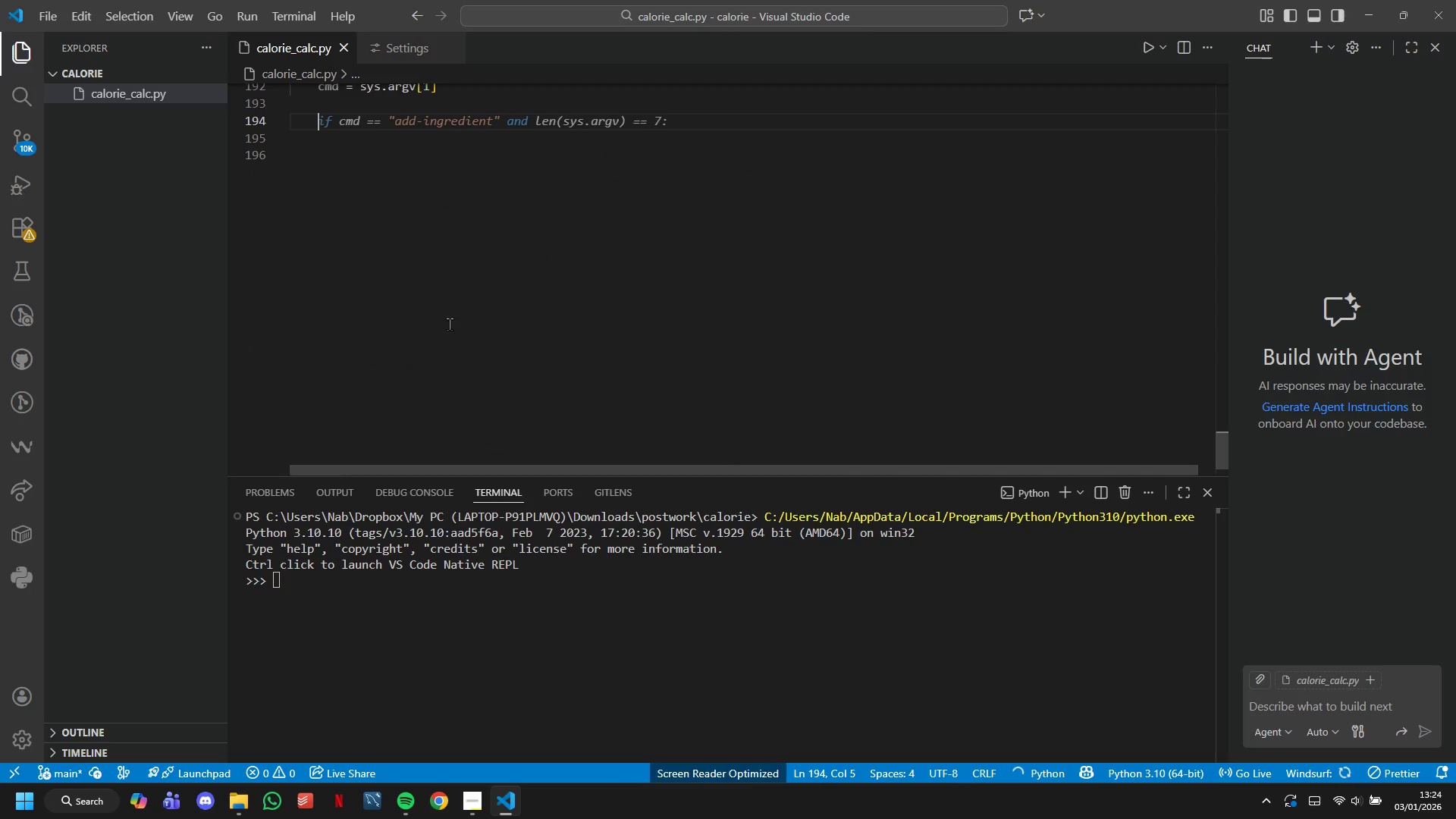 
scroll: coordinate [499, 240], scroll_direction: up, amount: 3.0
 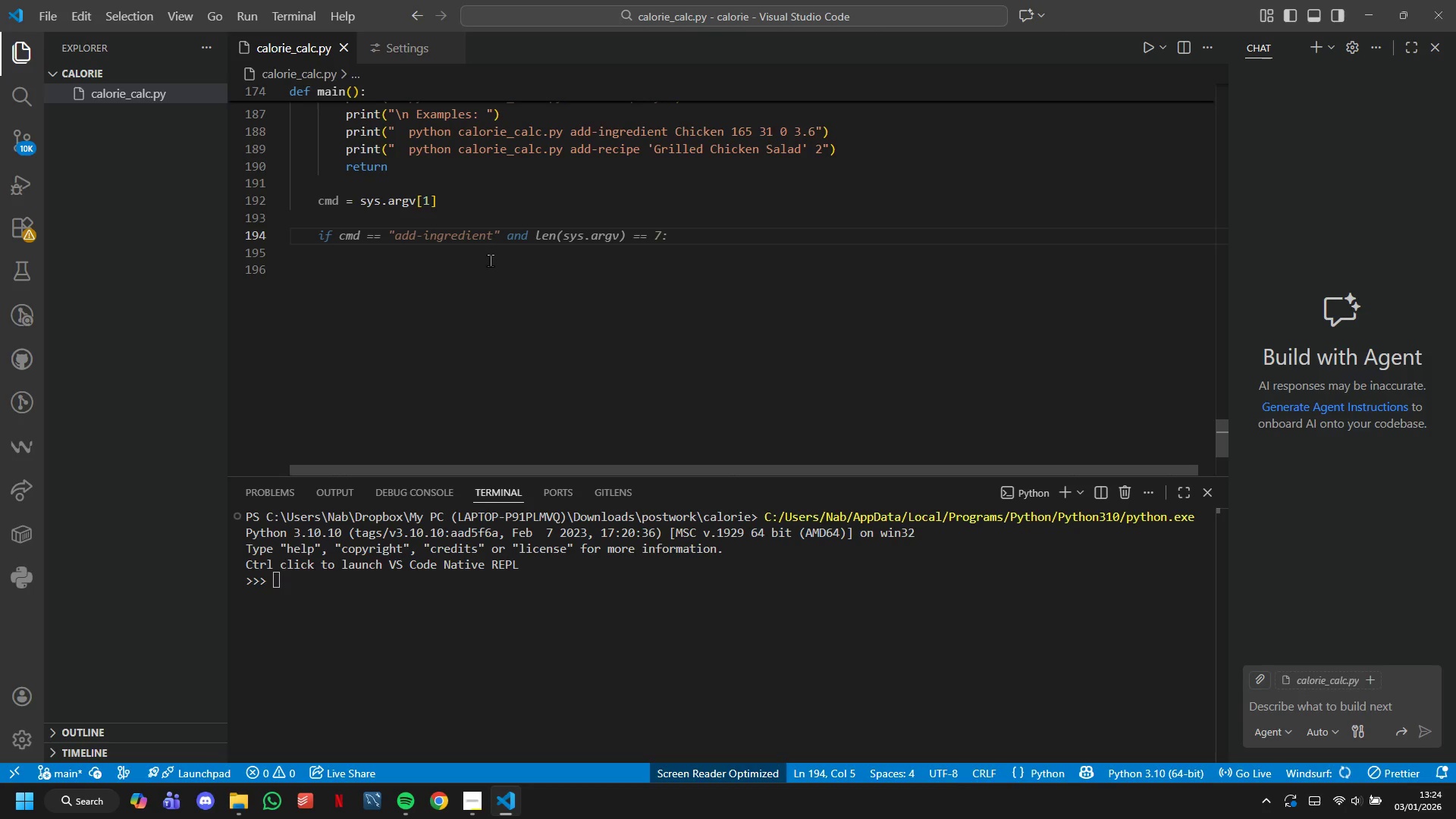 
type(TRY:)
 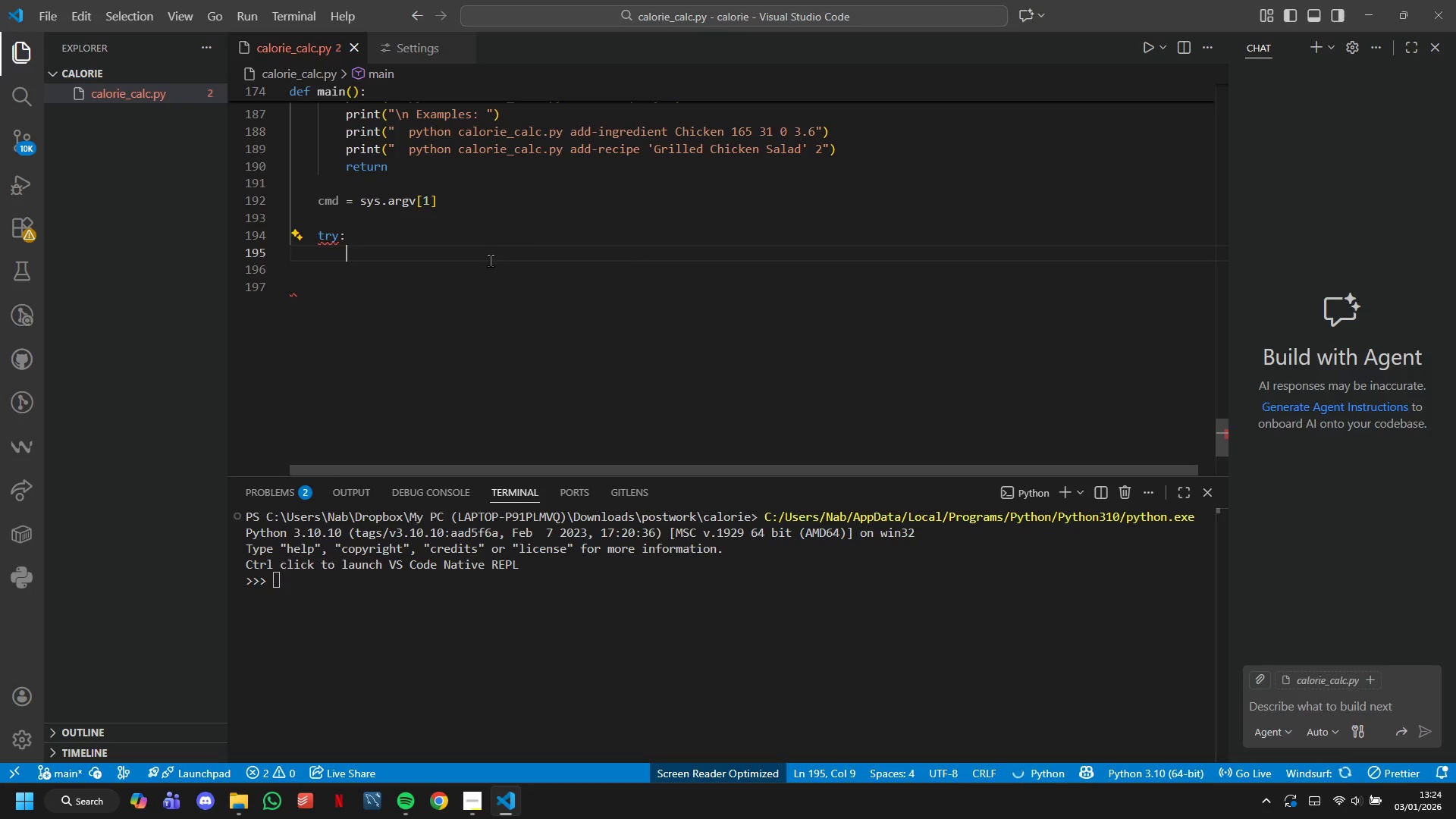 
 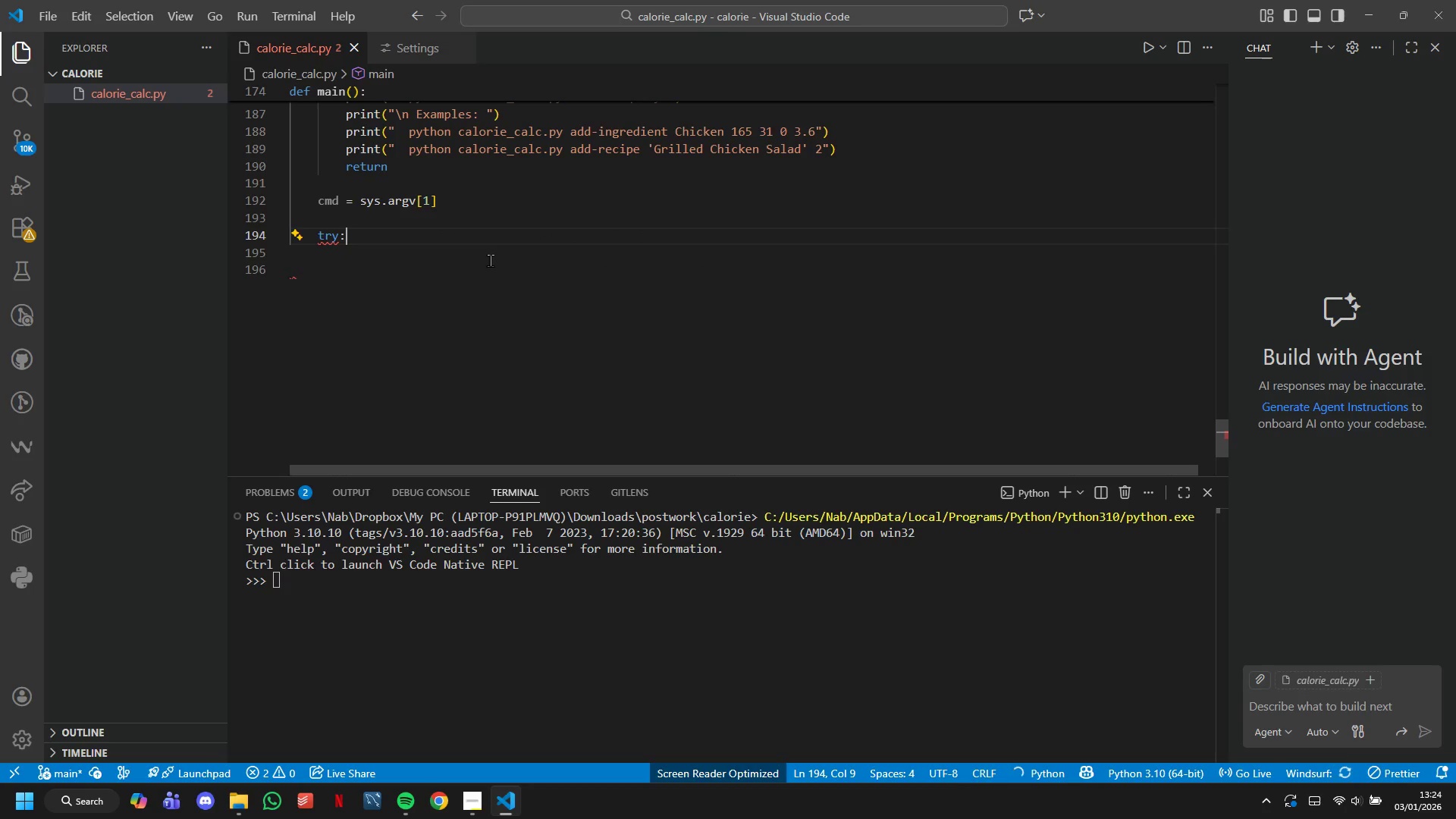 
key(Shift+Enter)
 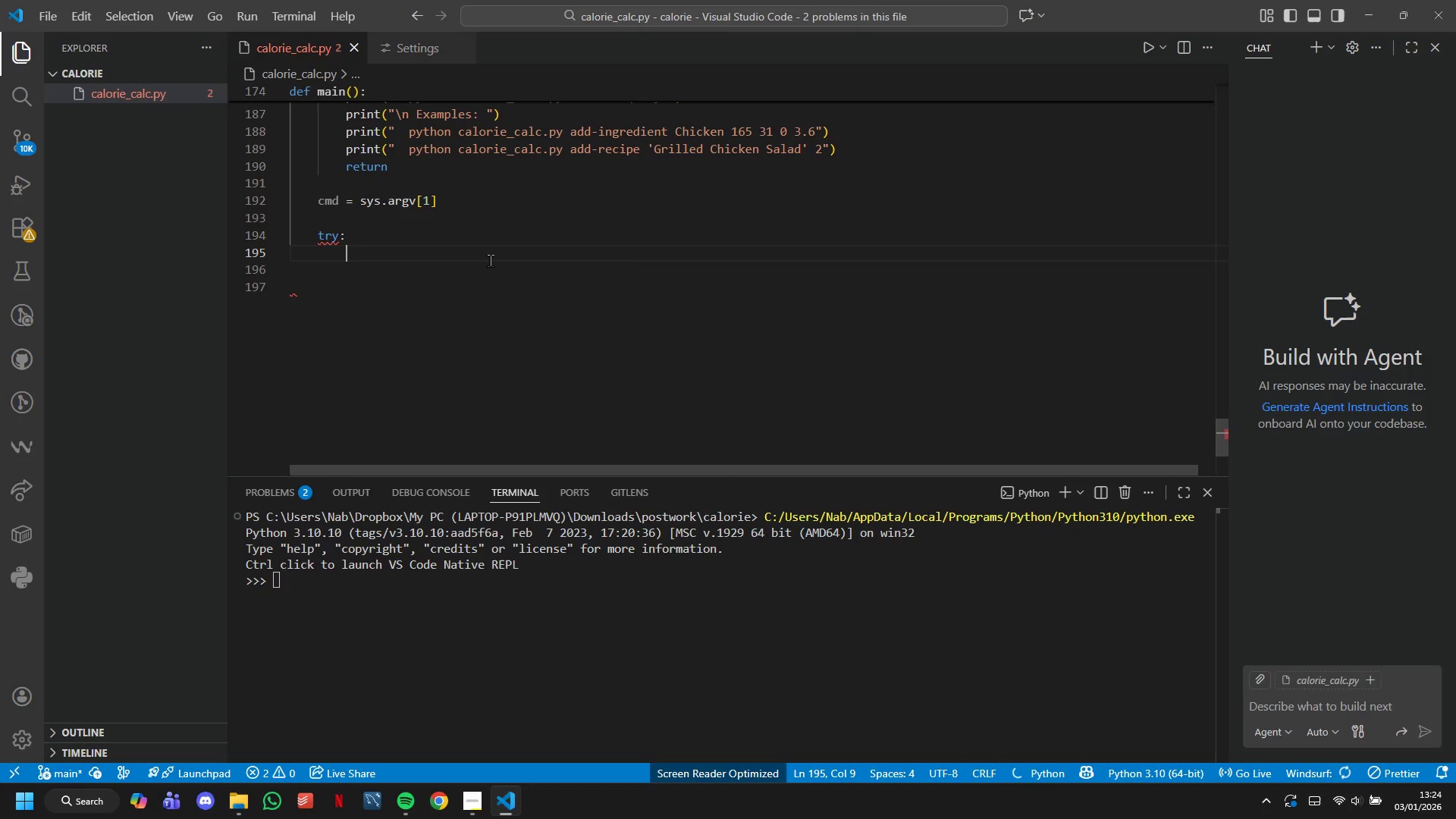 
type(IF CMD == 'ADD-INGREDIENT)
 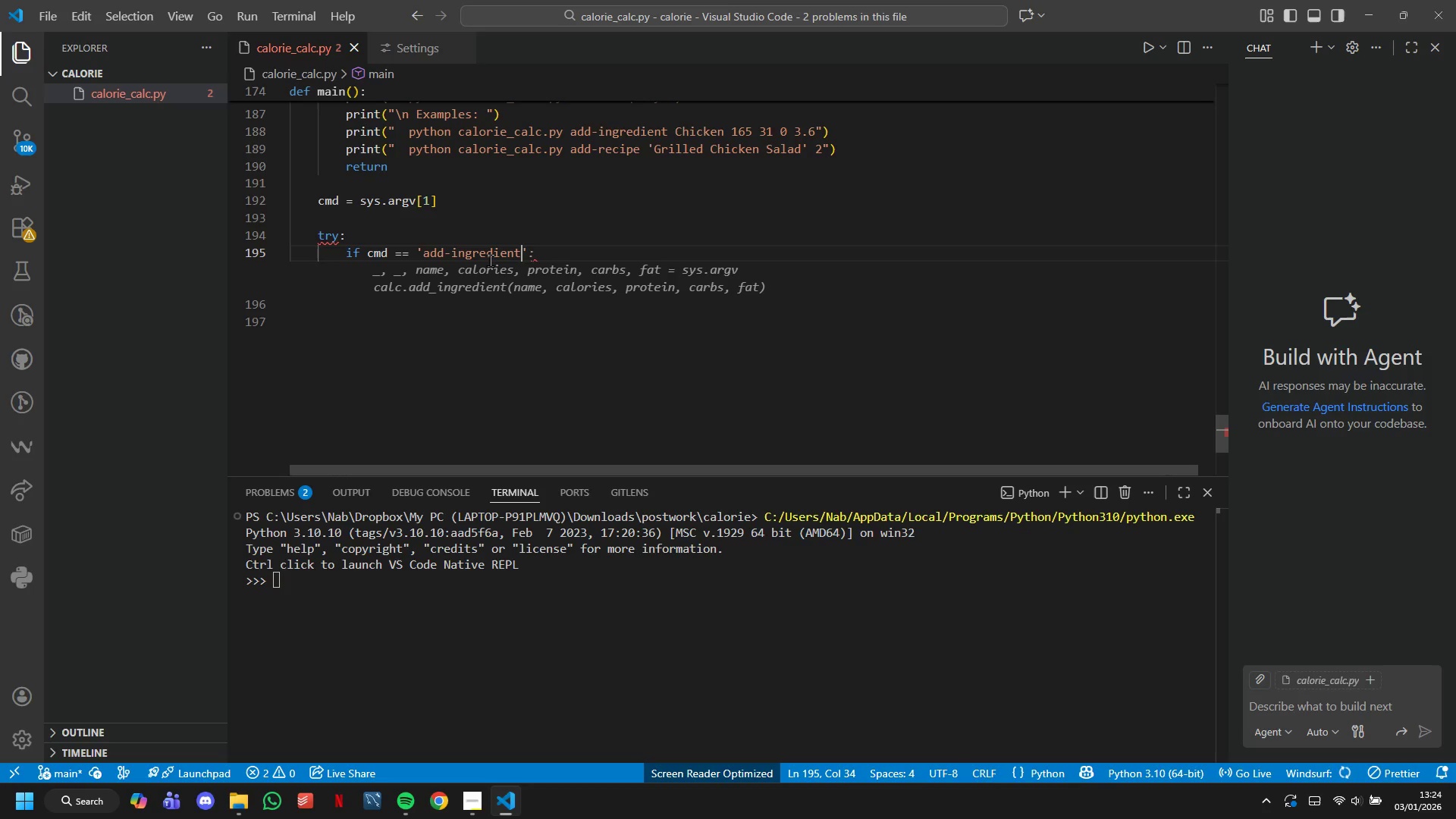 
key(ArrowRight)
 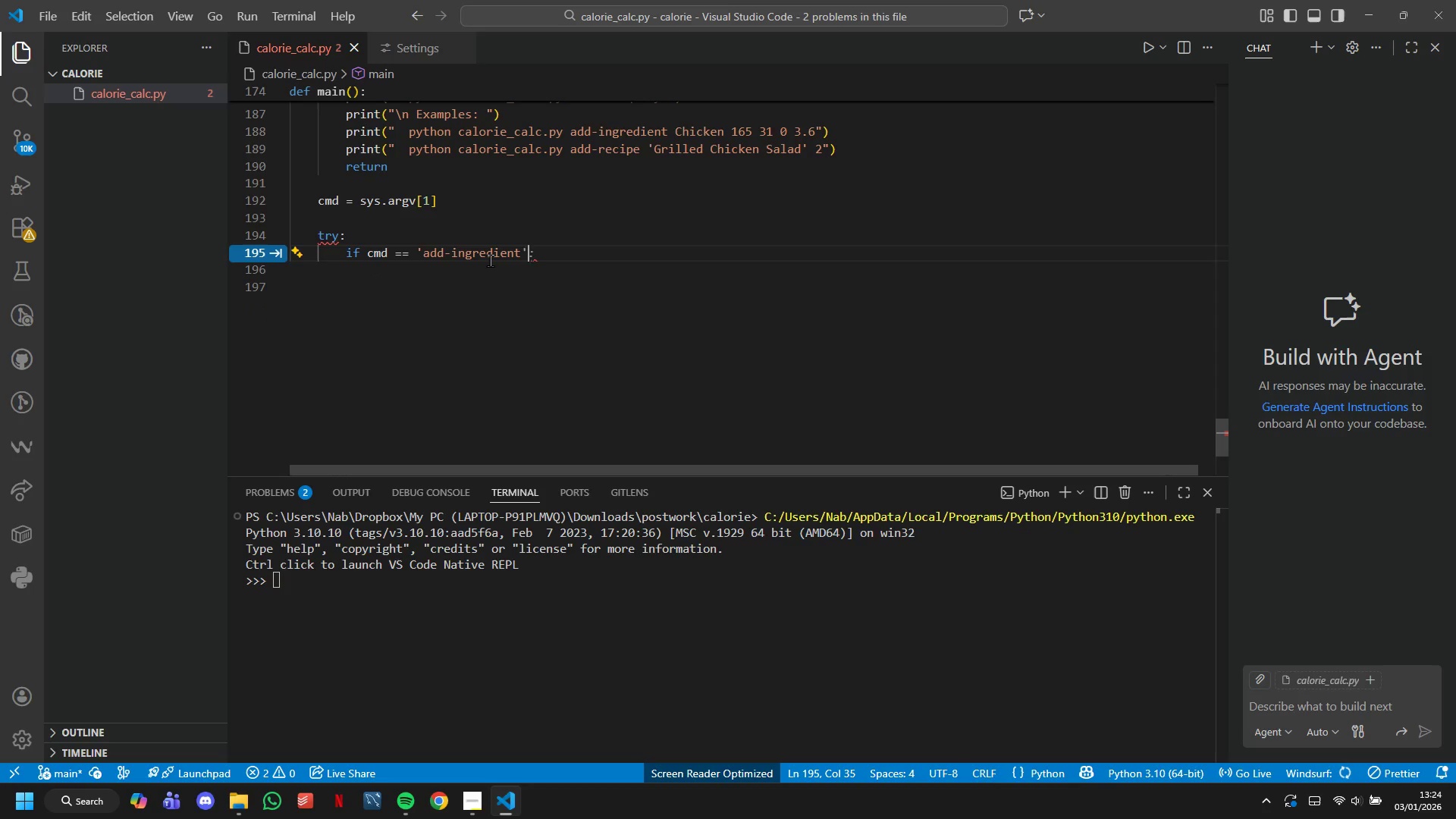 
type( AND LEN(SYS.)
key(Tab)
key(Tab)
key(Tab)
 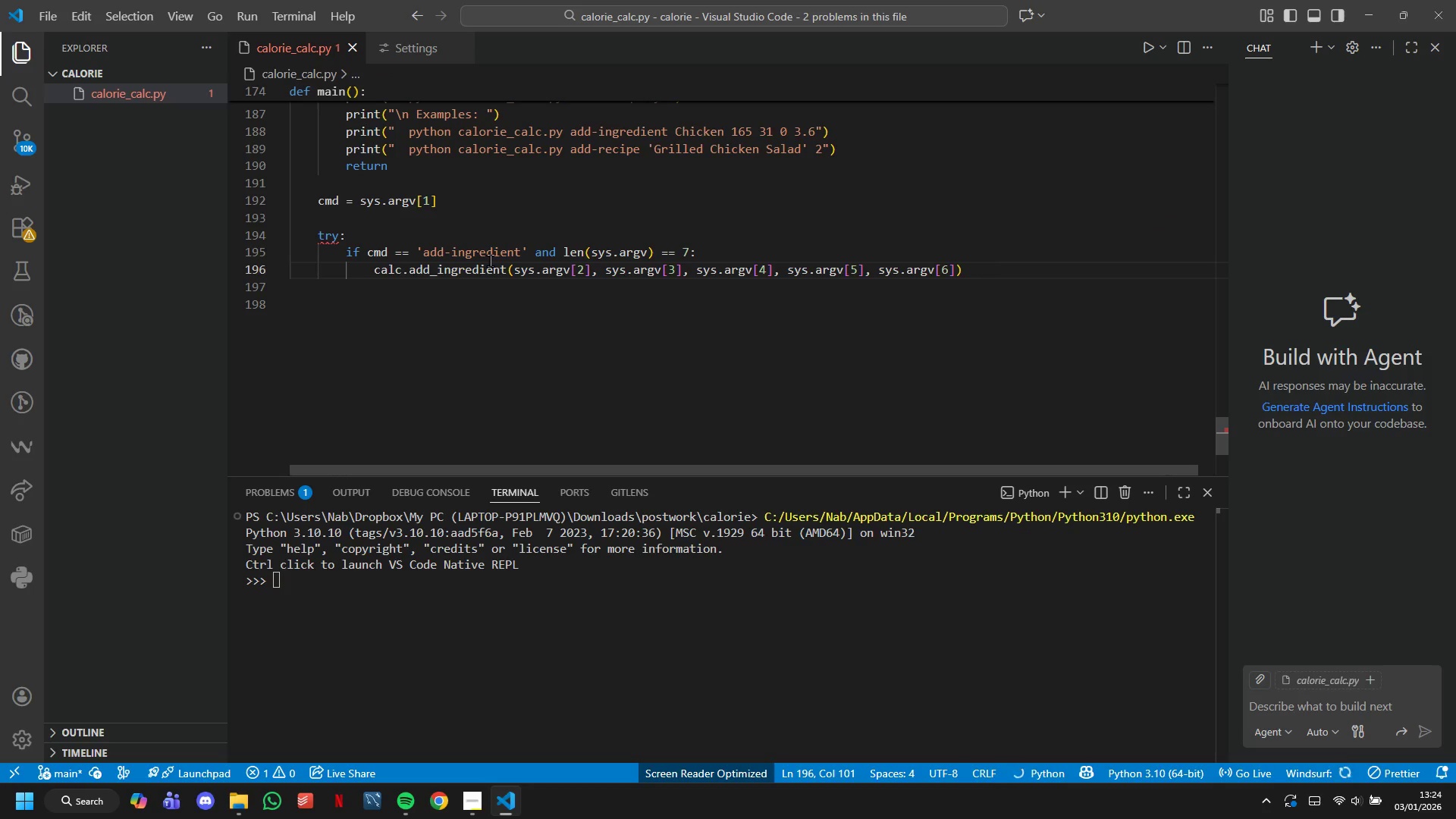 
hold_key(key=ArrowLeft, duration=1.12)
 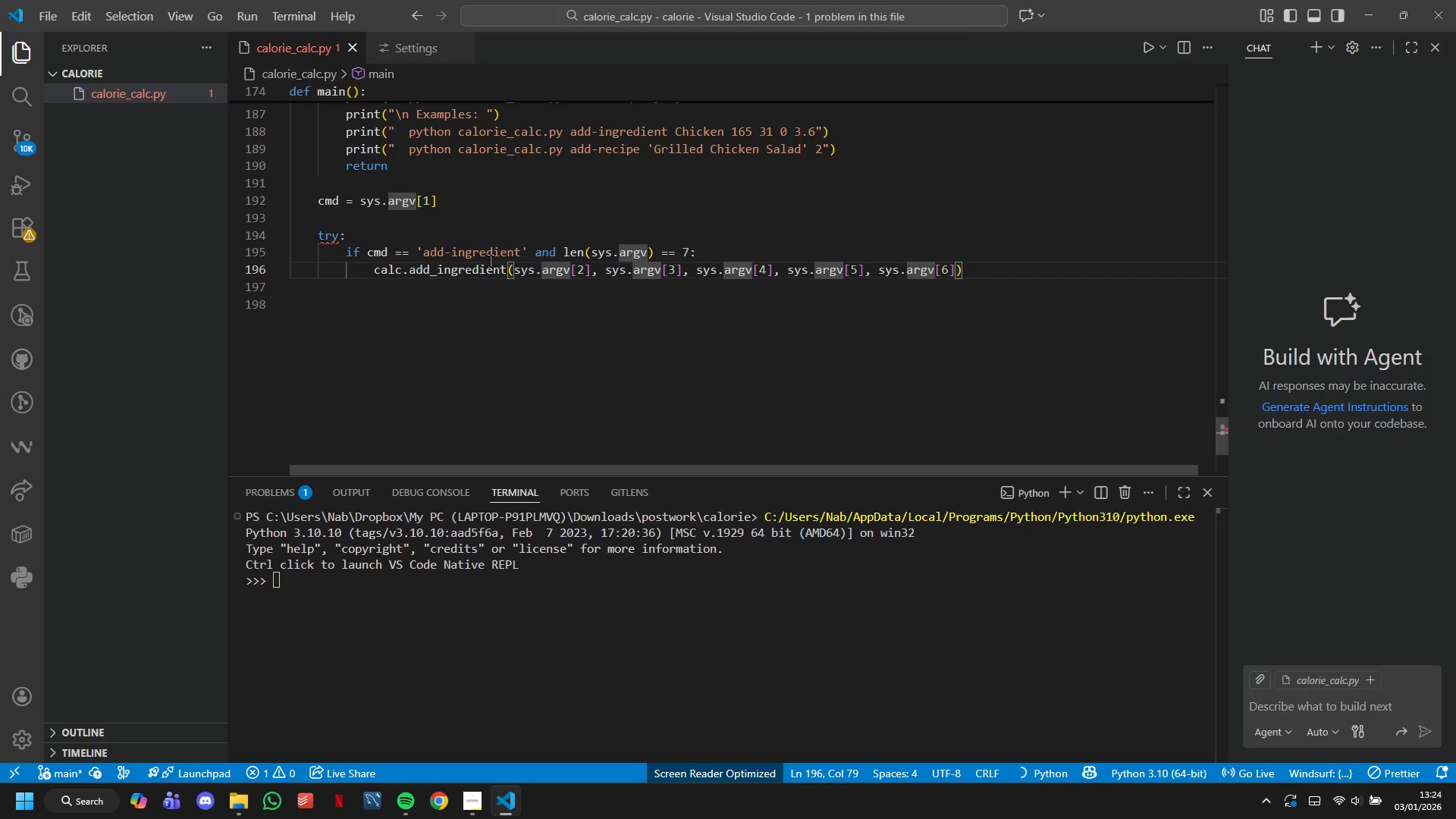 
hold_key(key=ArrowLeft, duration=7.41)
 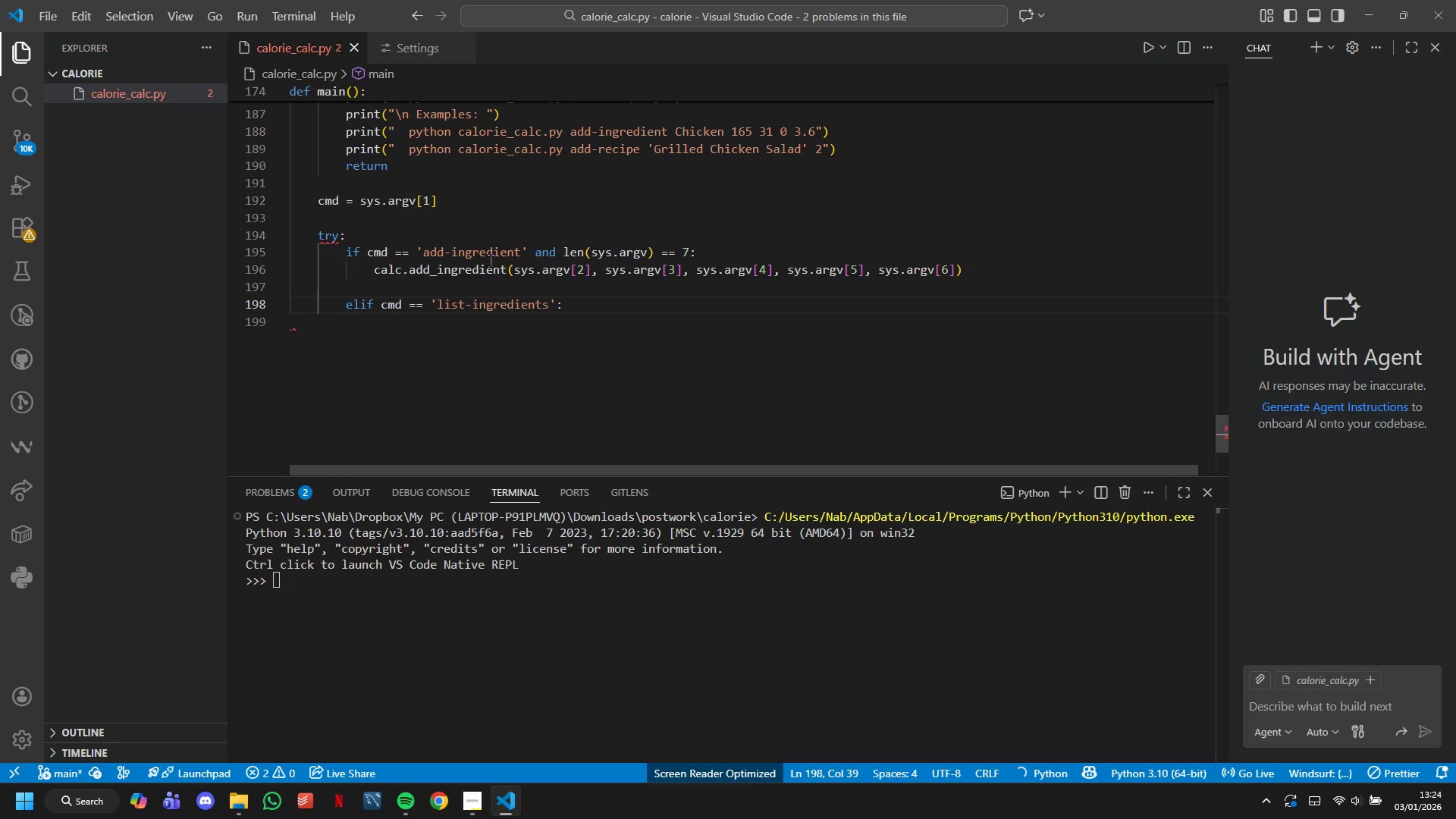 
hold_key(key=ArrowRight, duration=1.49)
 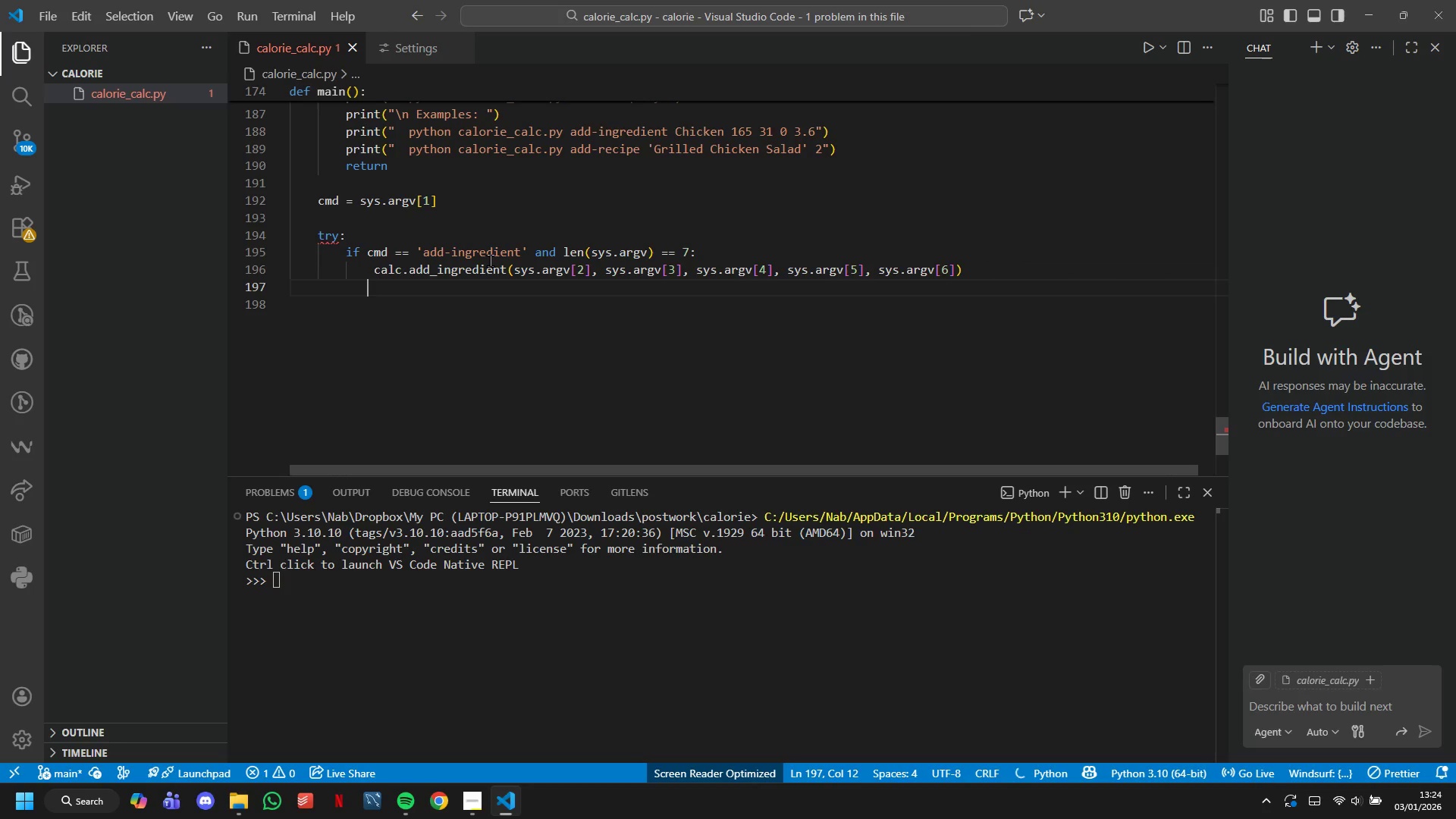 
key(Backspace)
 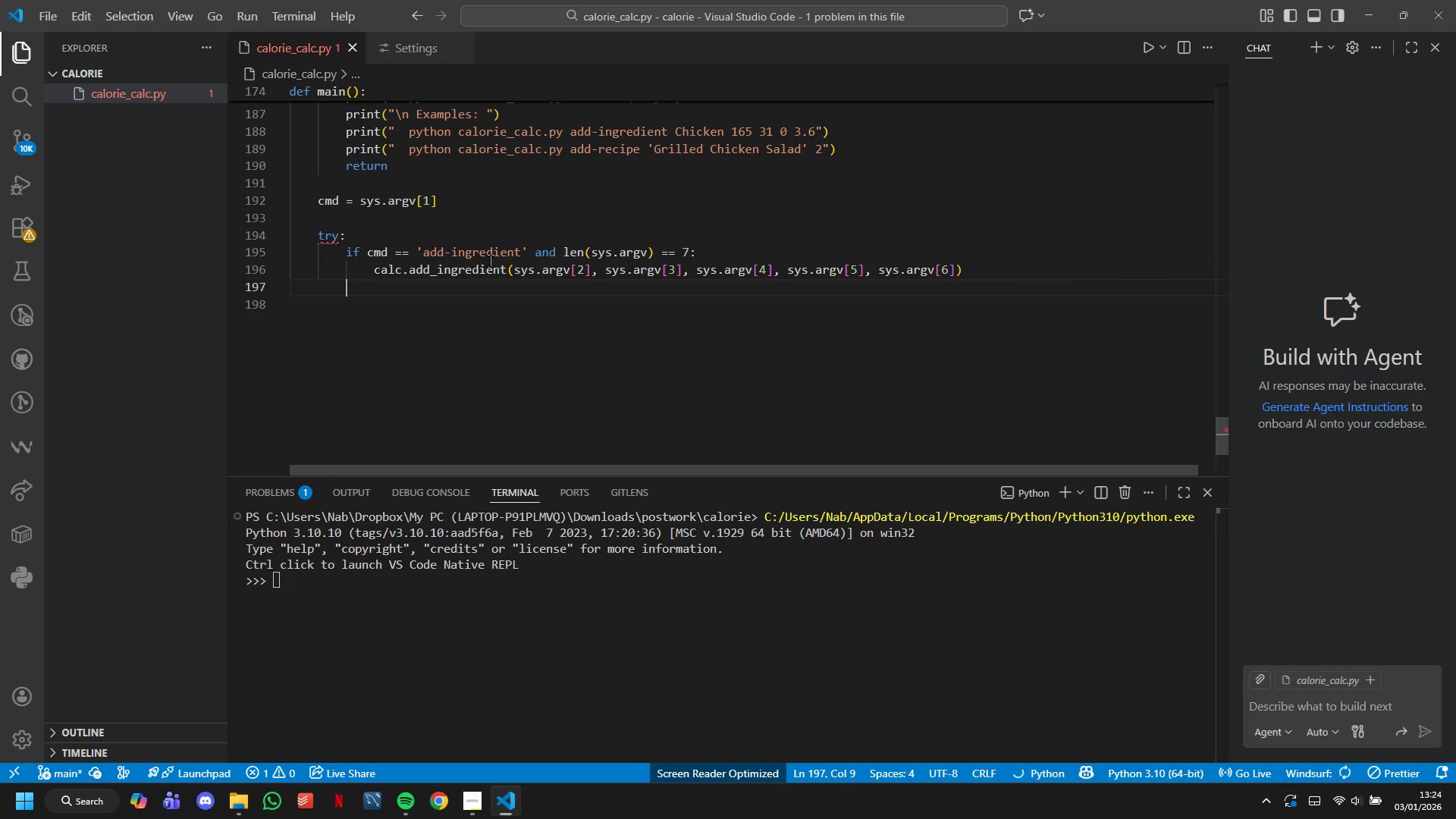 
key(Backspace)
 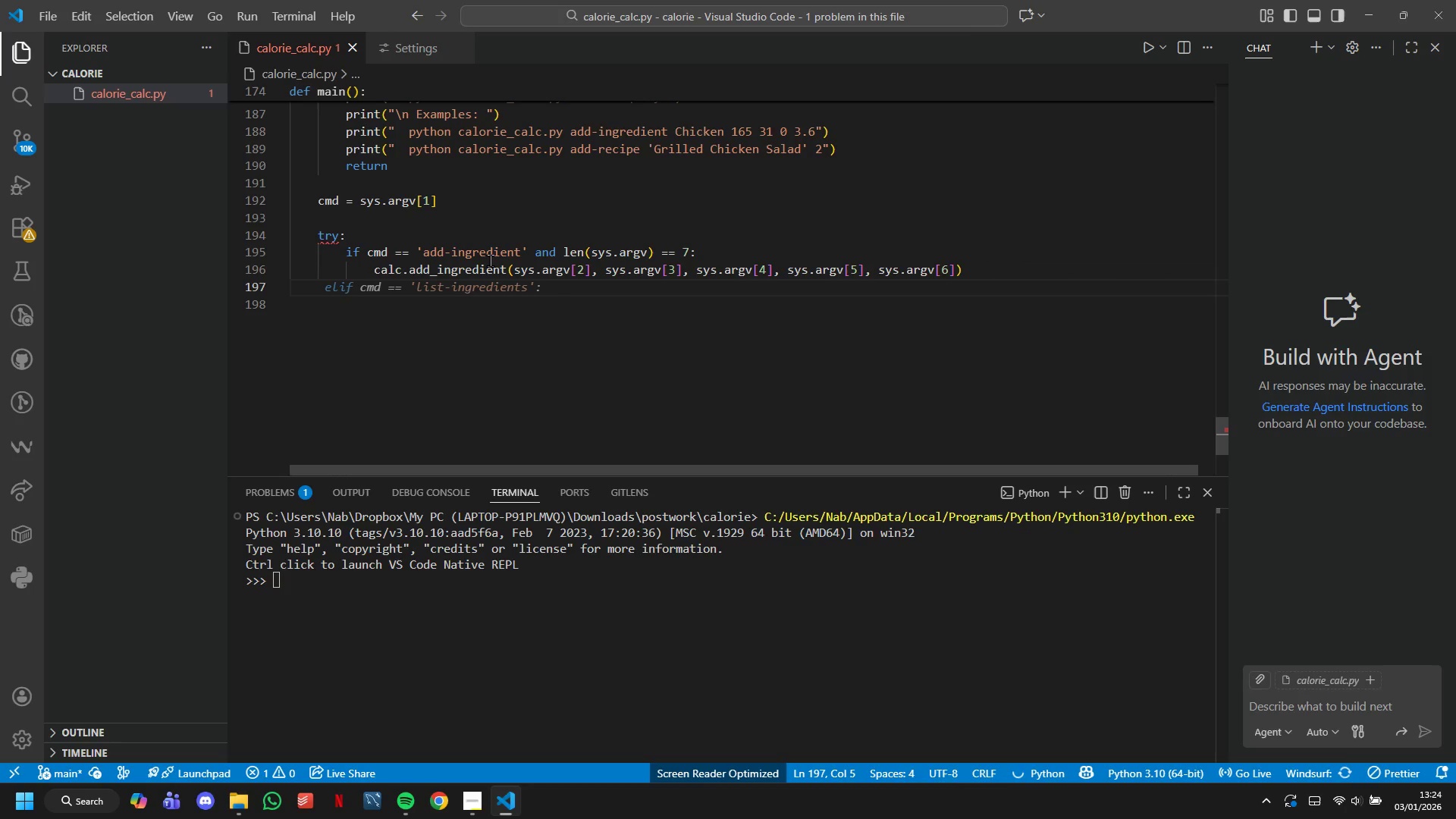 
key(Enter)
 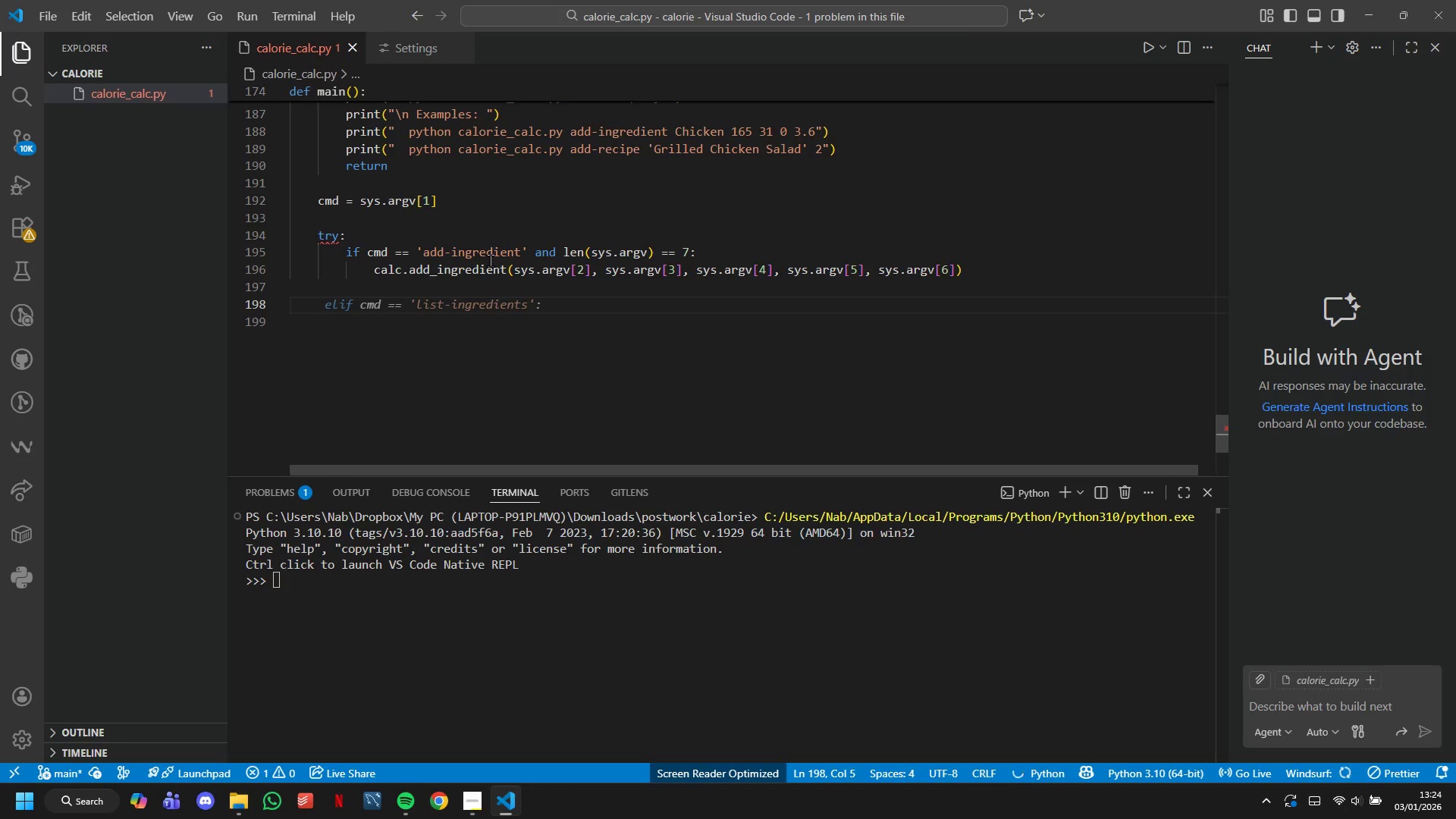 
key(Tab)
 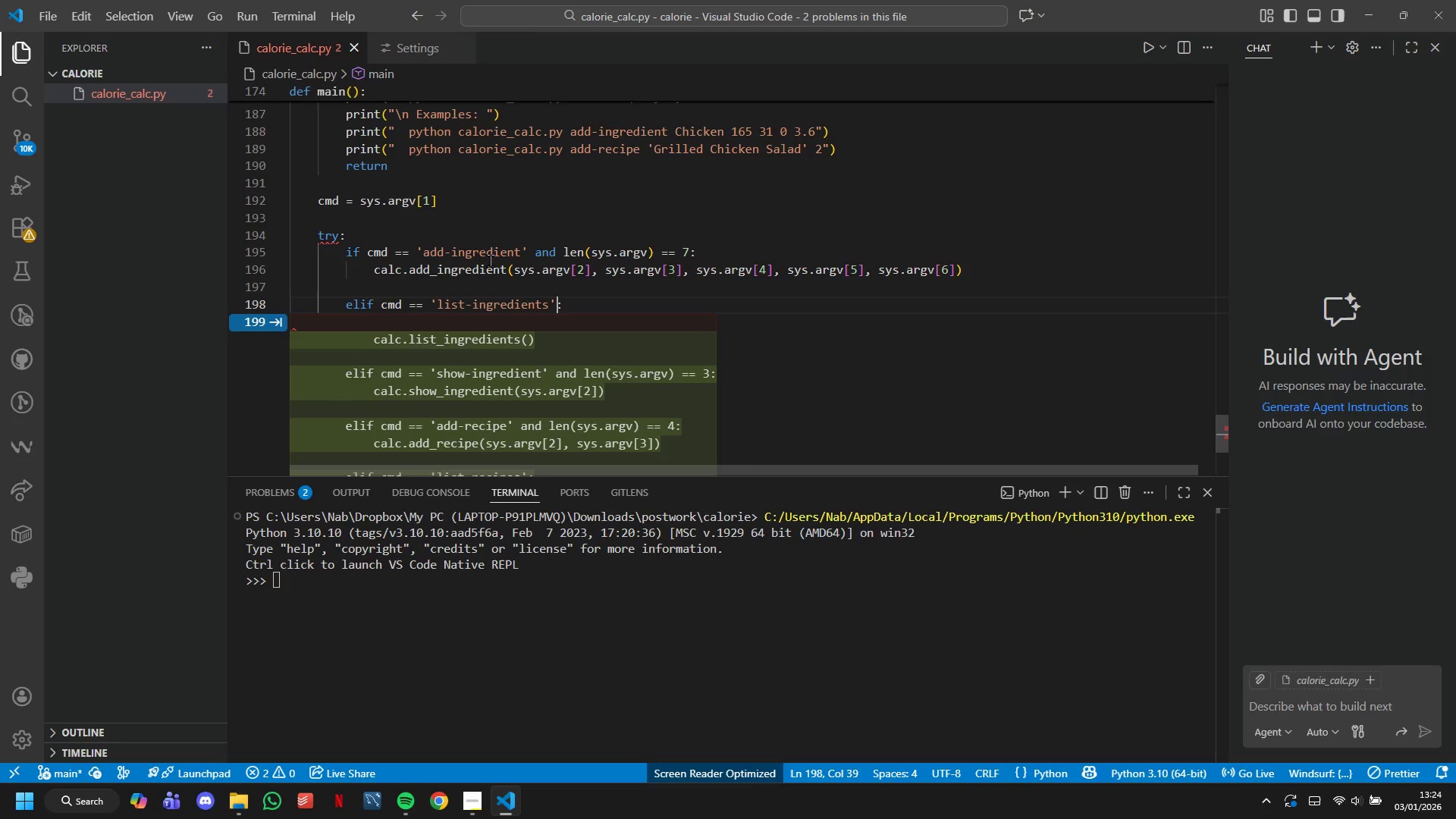 
hold_key(key=ArrowLeft, duration=1.5)
 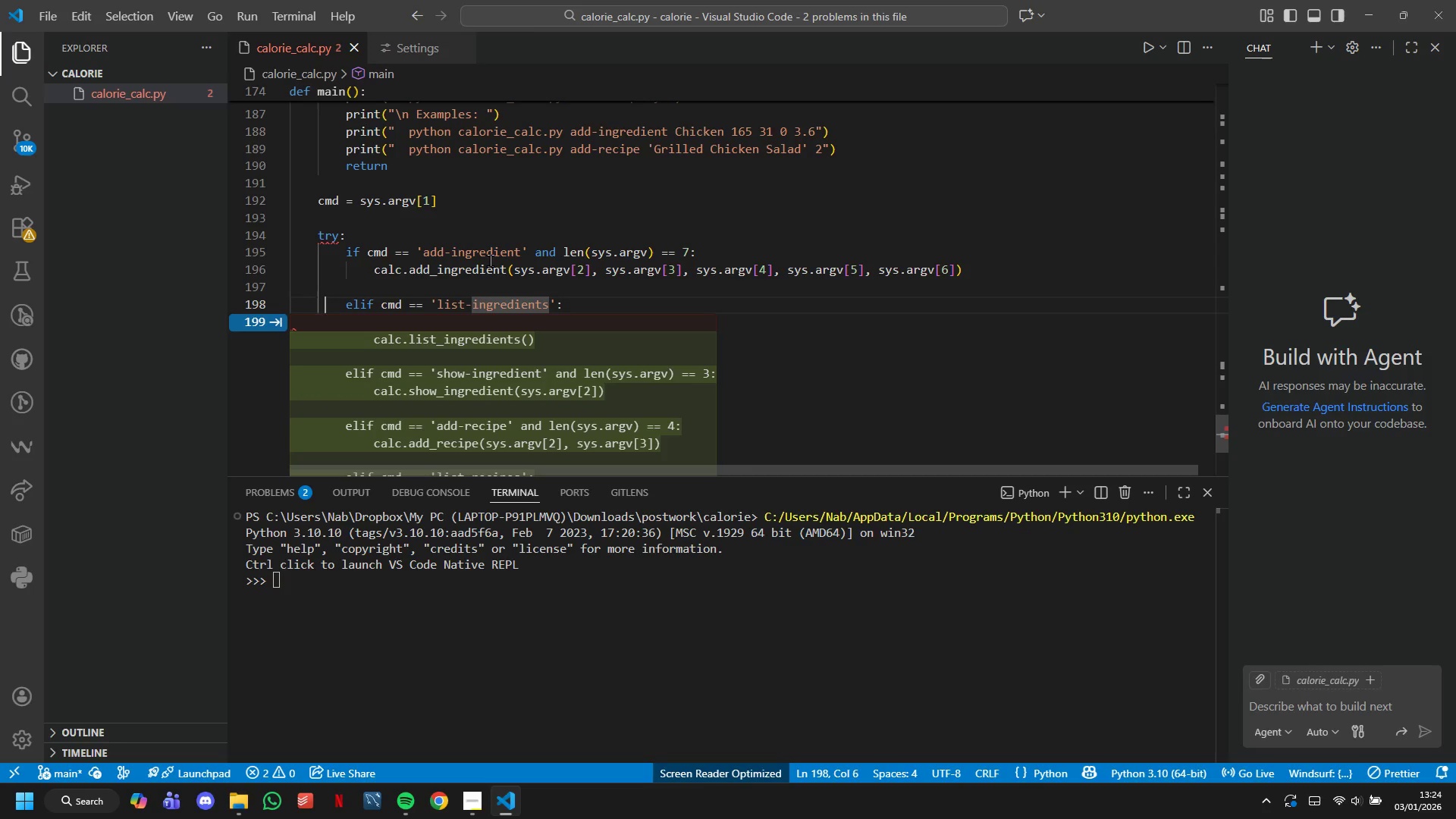 
key(ArrowLeft)
 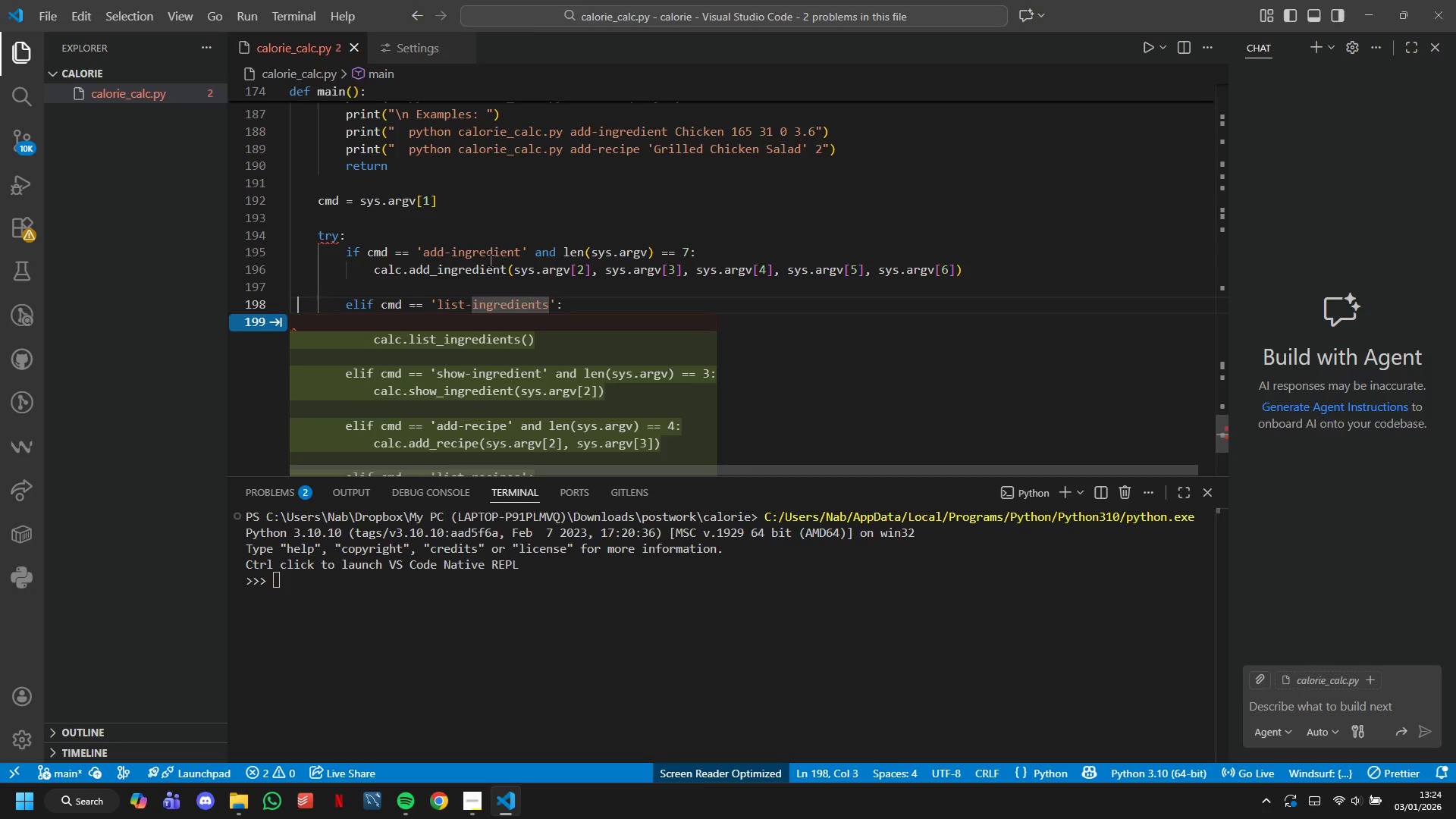 
key(ArrowLeft)
 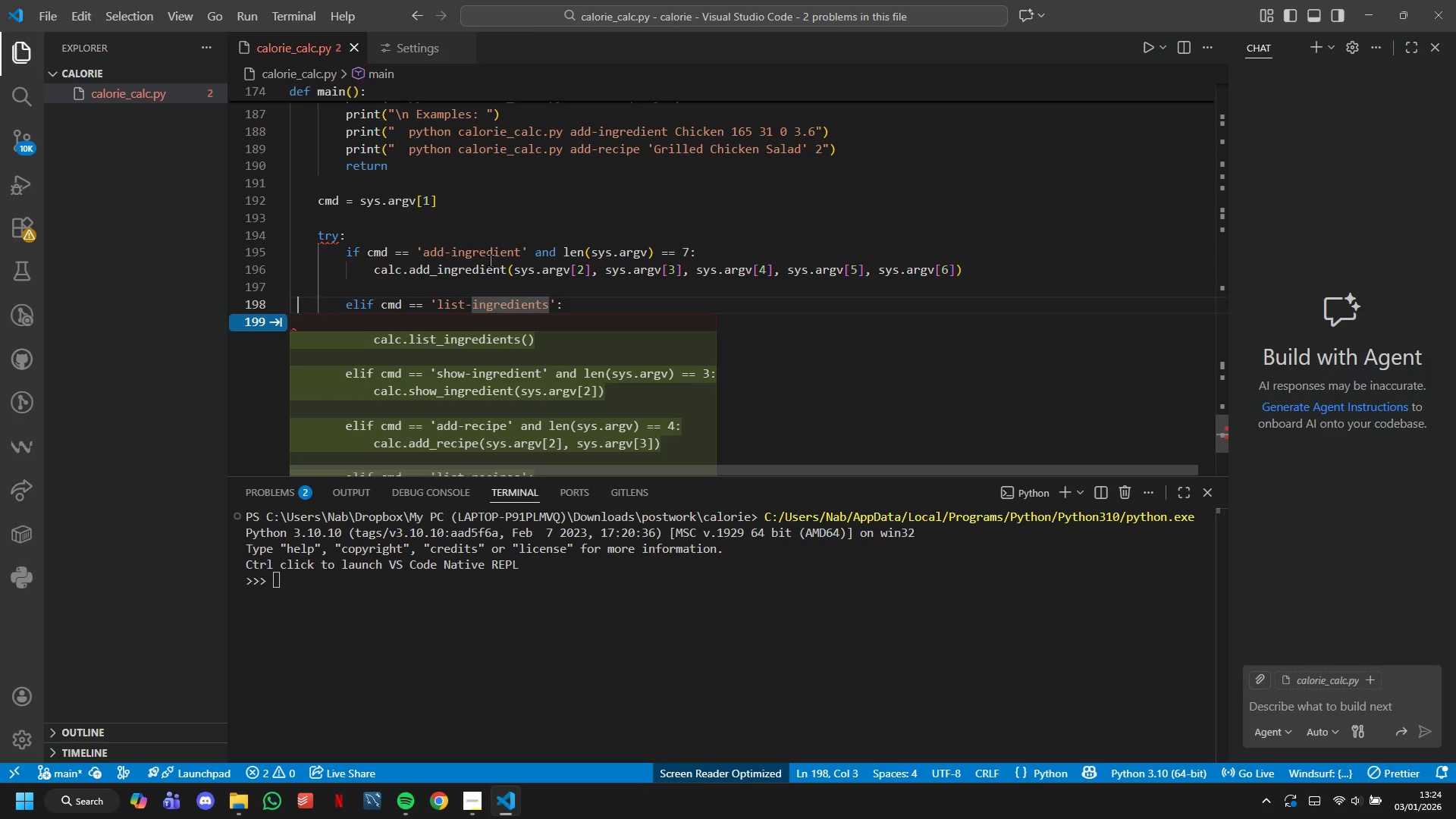 
key(ArrowLeft)
 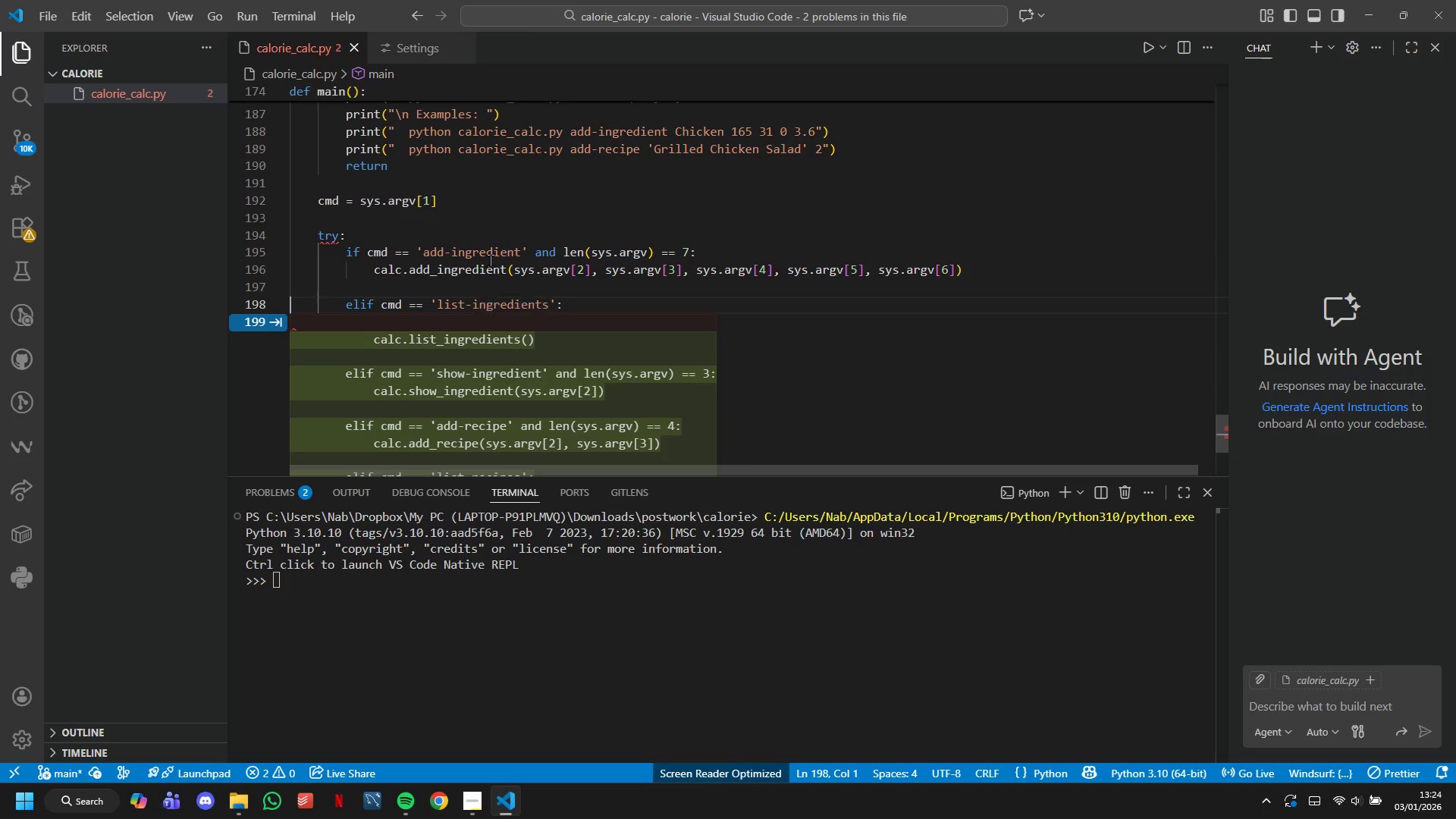 
hold_key(key=ArrowDown, duration=1.08)
 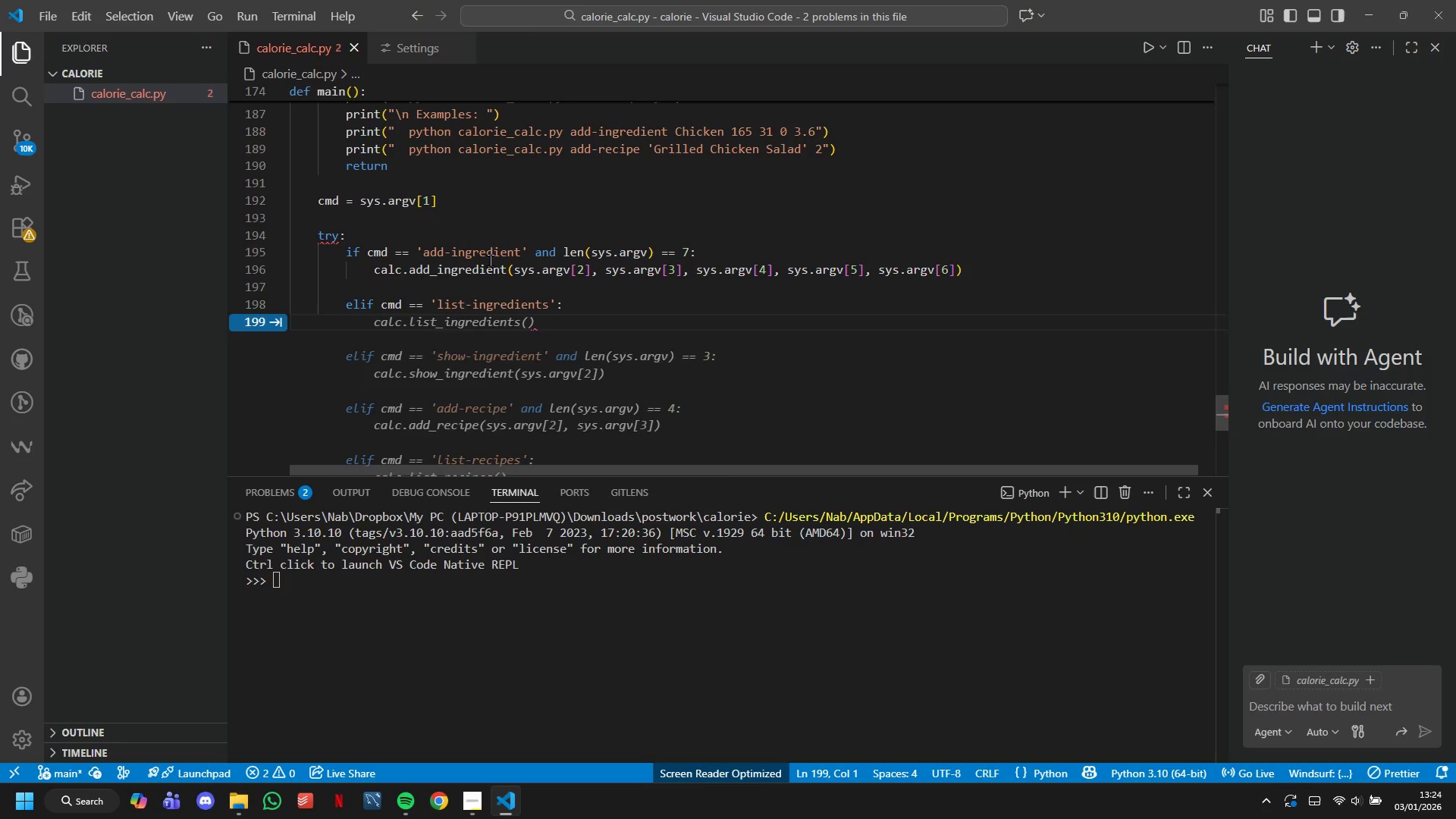 
key(ArrowLeft)
 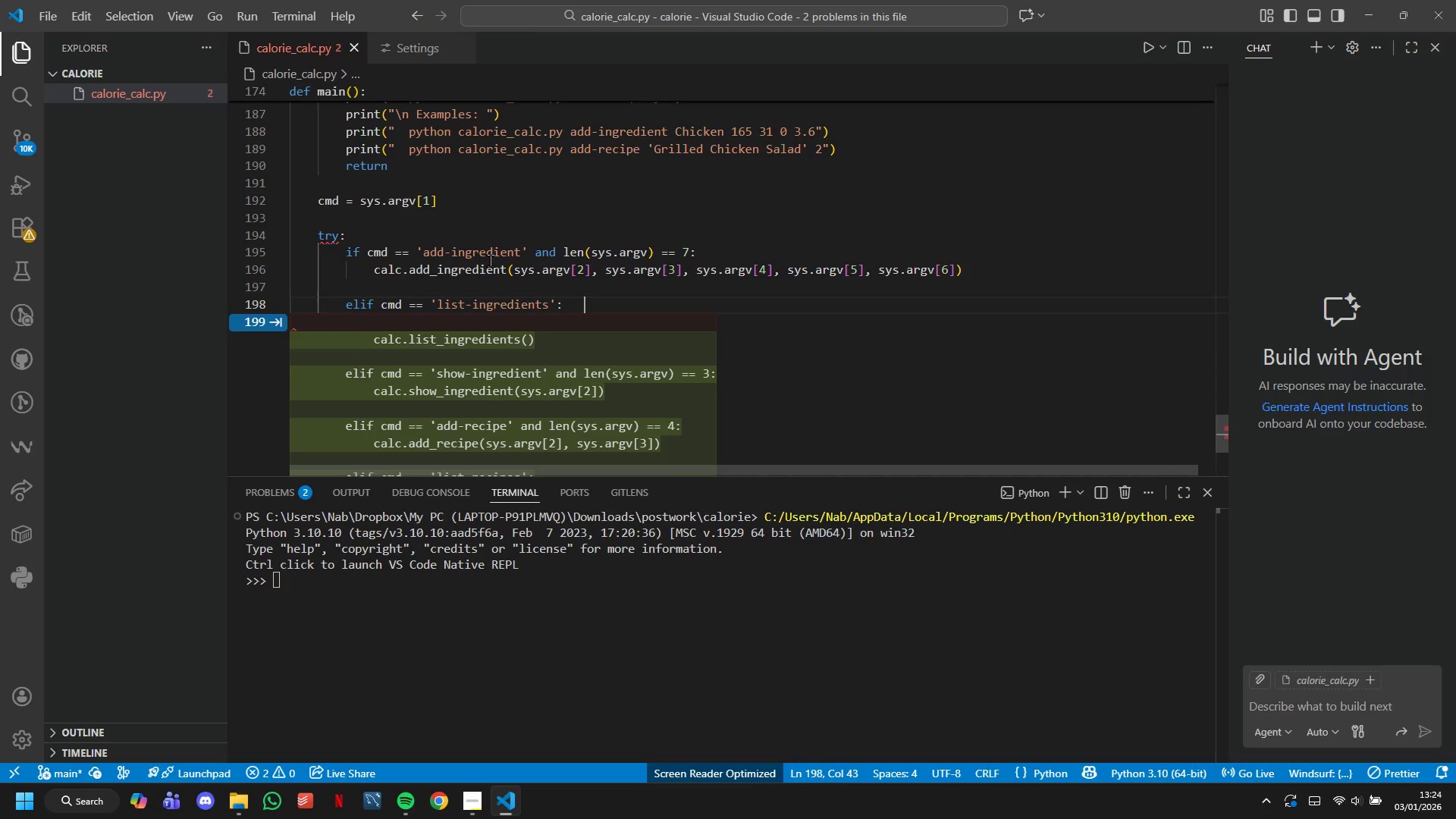 
key(Backspace)
 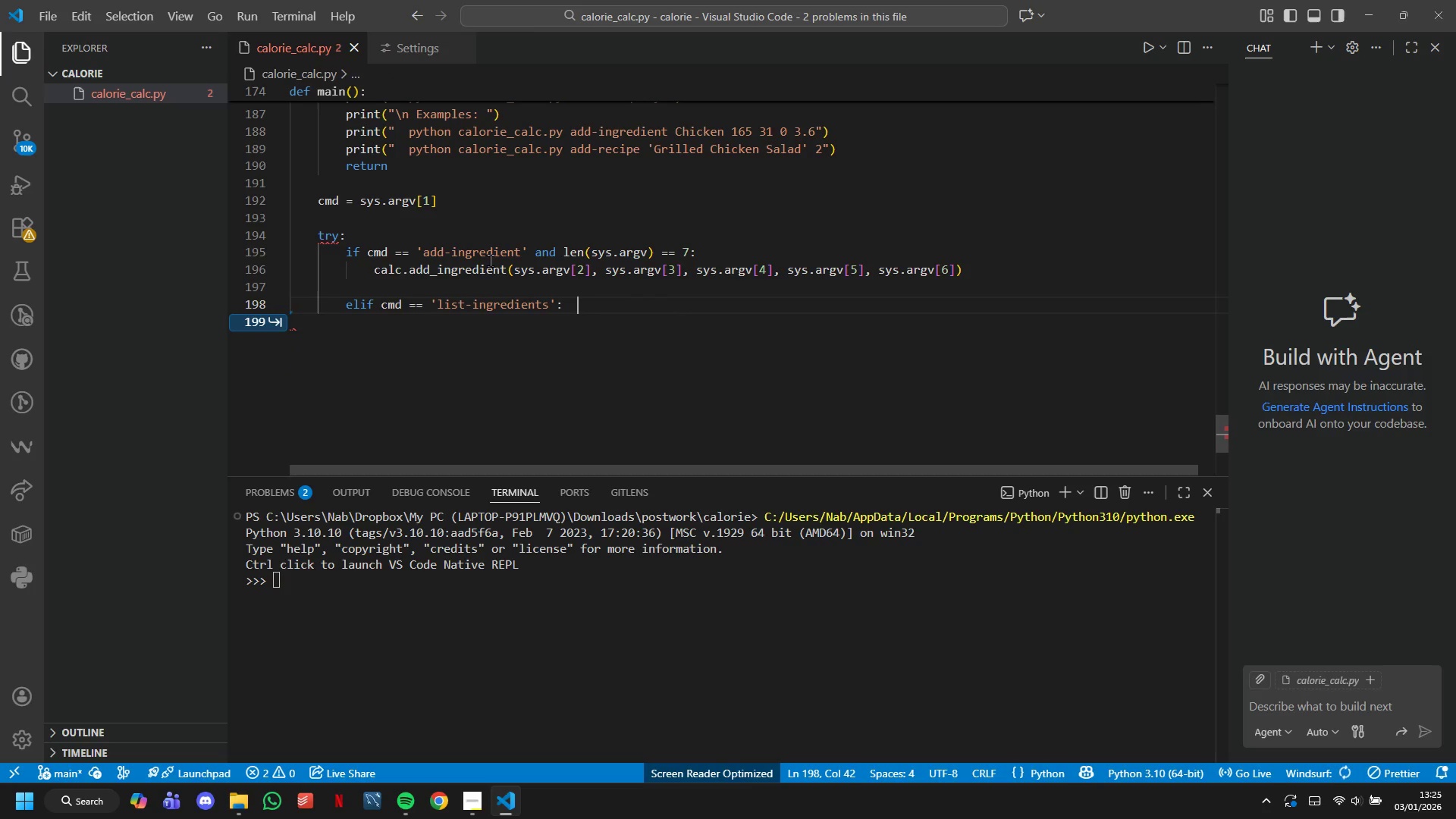 
key(Backspace)
 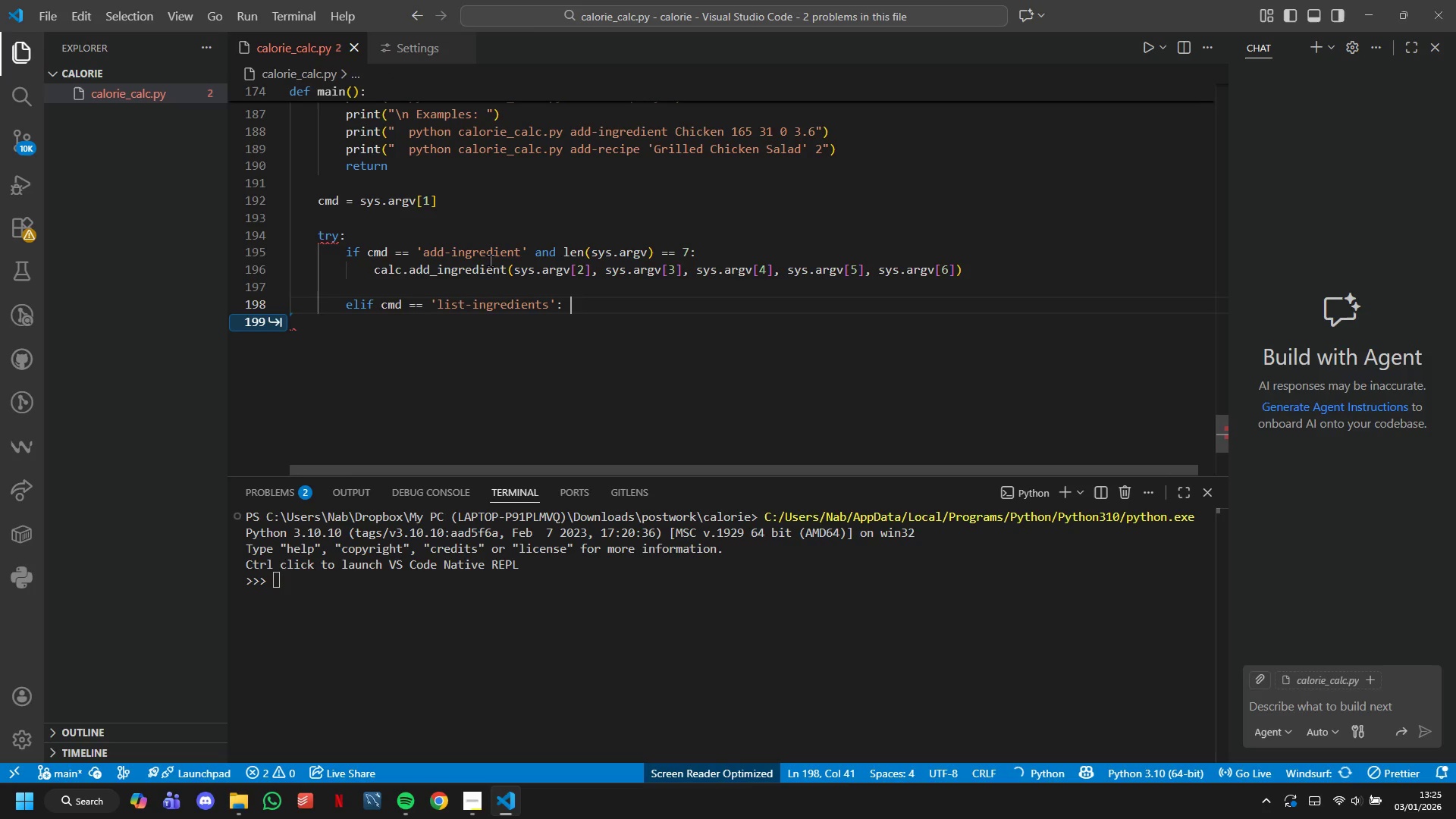 
key(Backspace)
 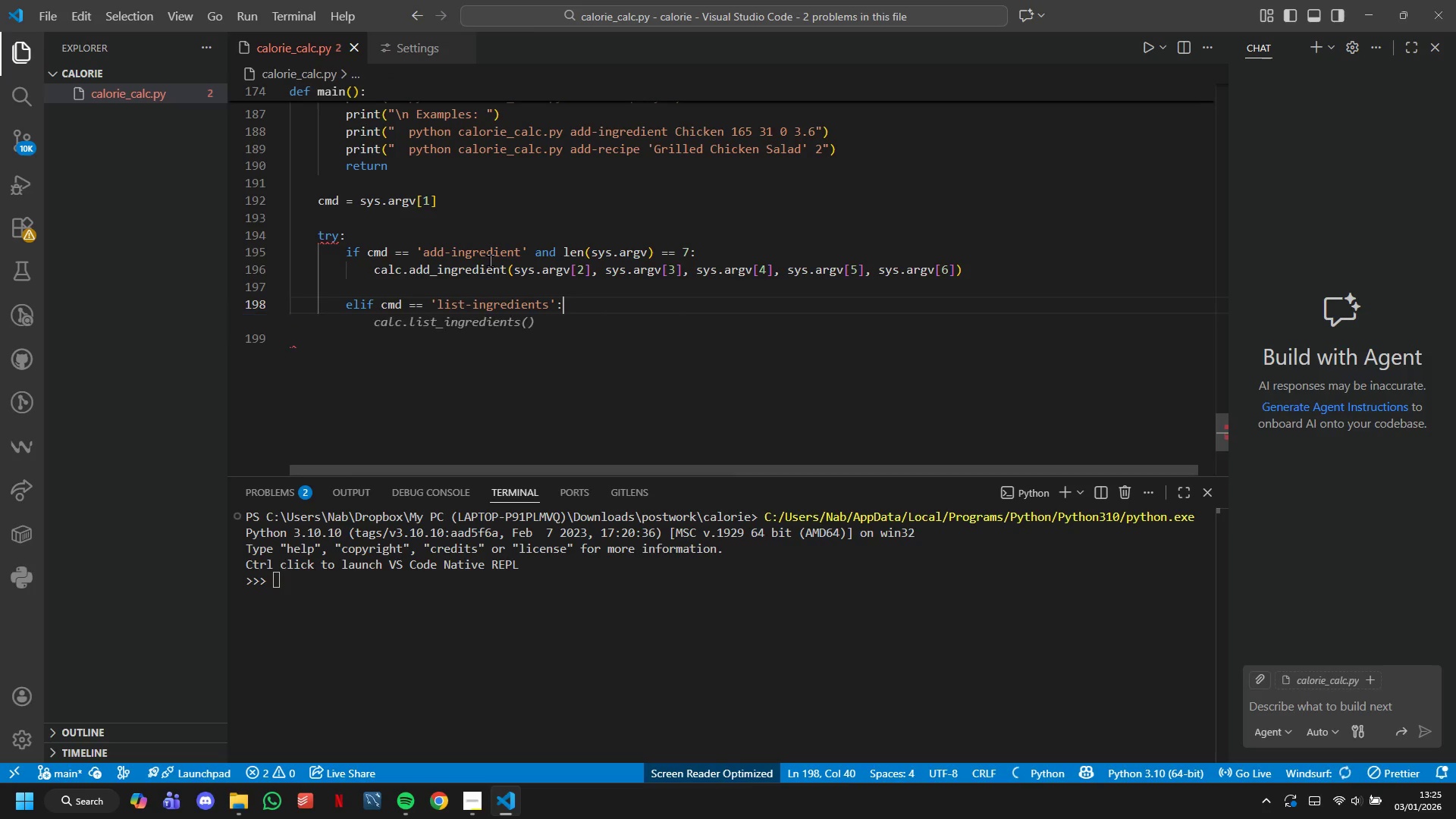 
key(Backspace)
 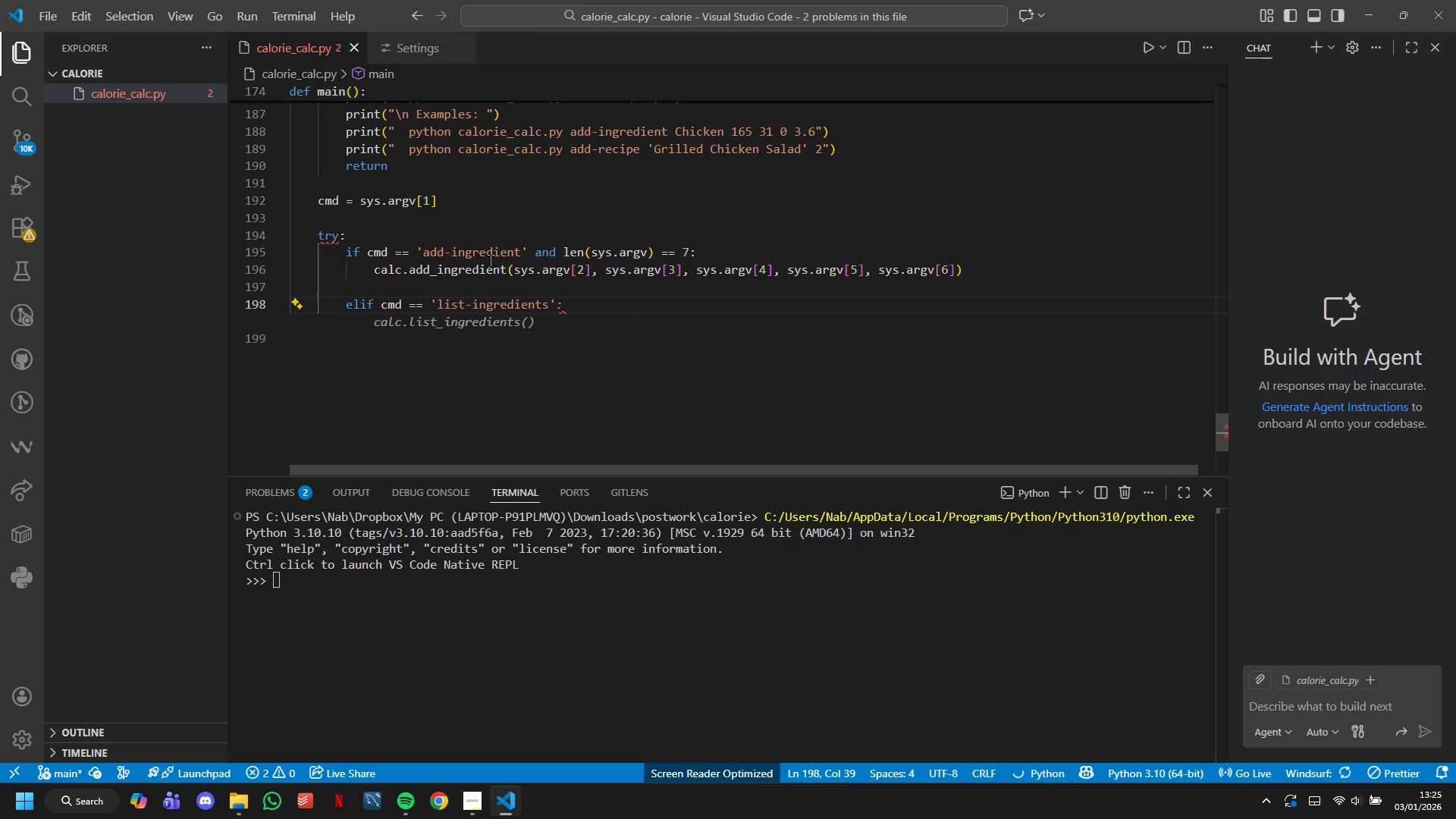 
key(Shift+Semicolon)
 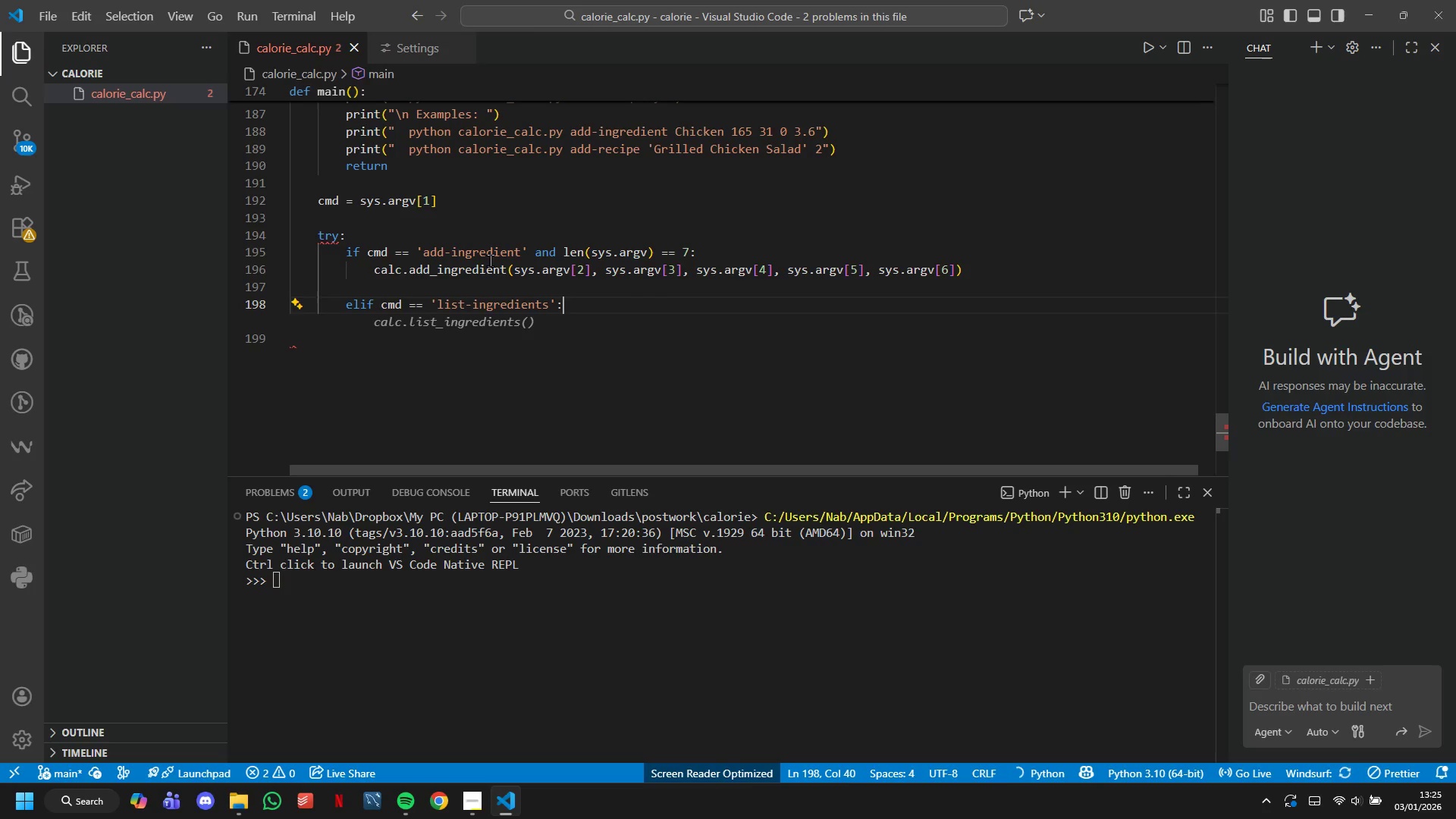 
key(Shift+Backslash)
 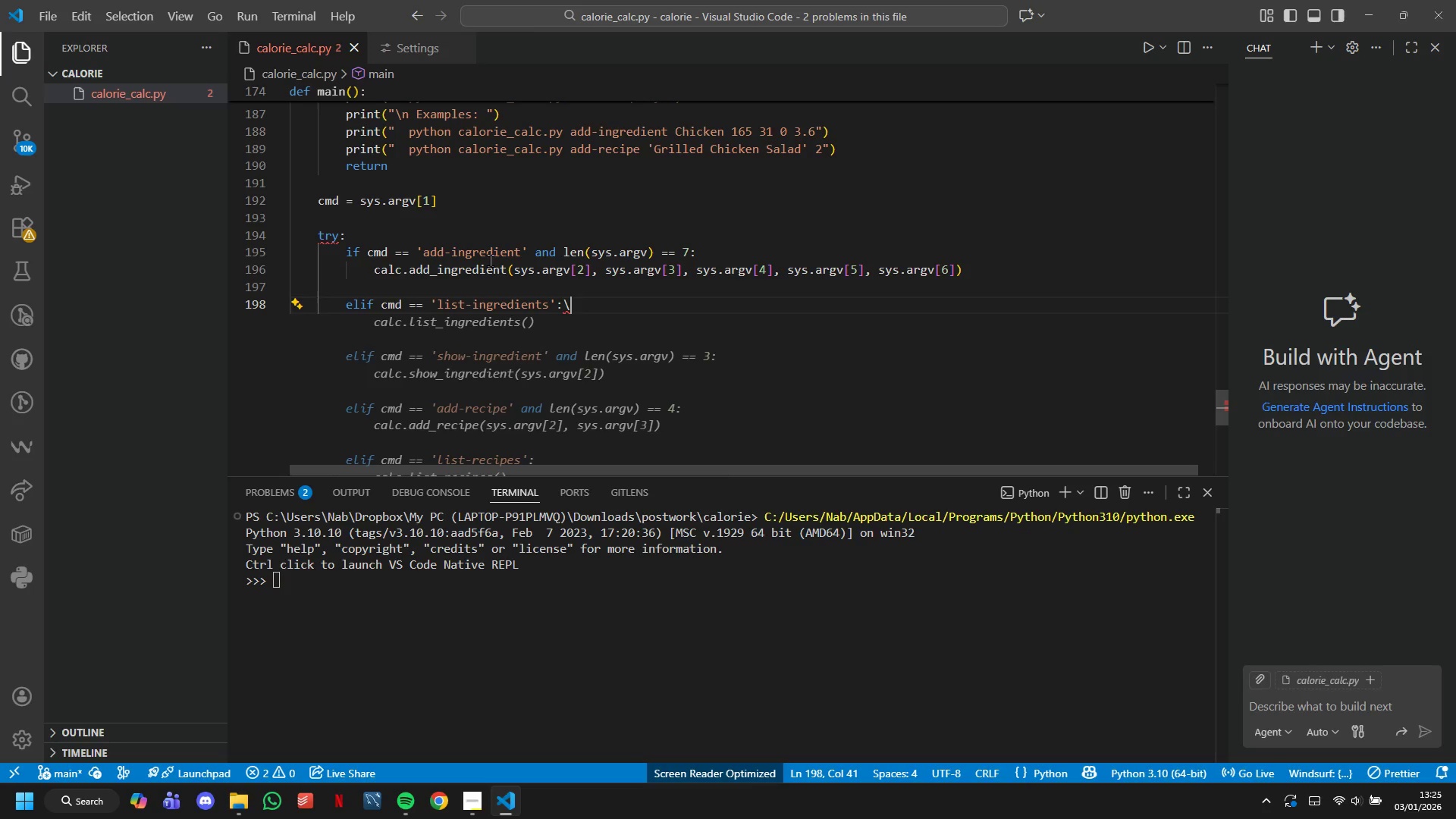 
wait(23.33)
 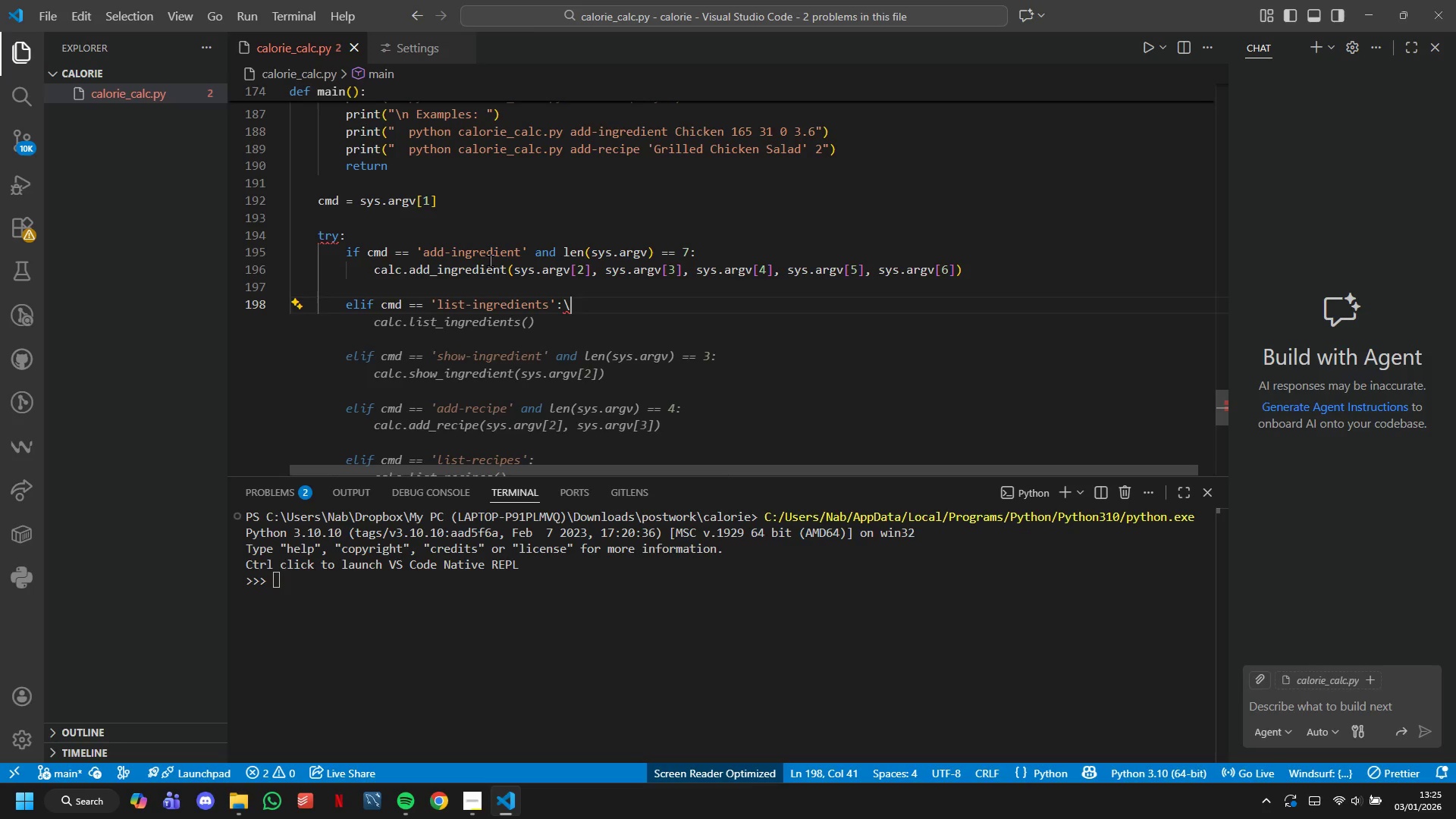 
key(Backspace)
 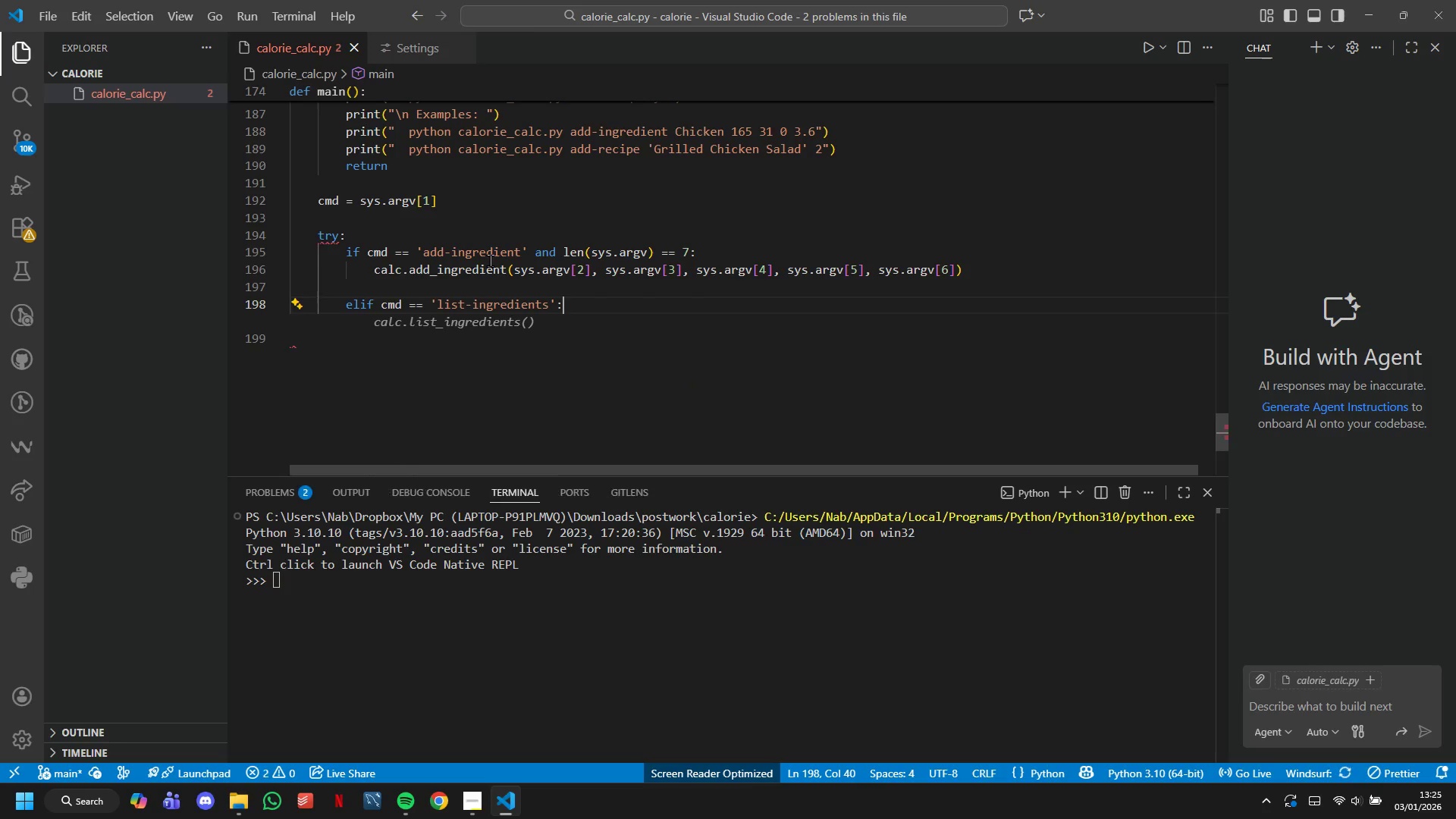 
key(ArrowDown)
 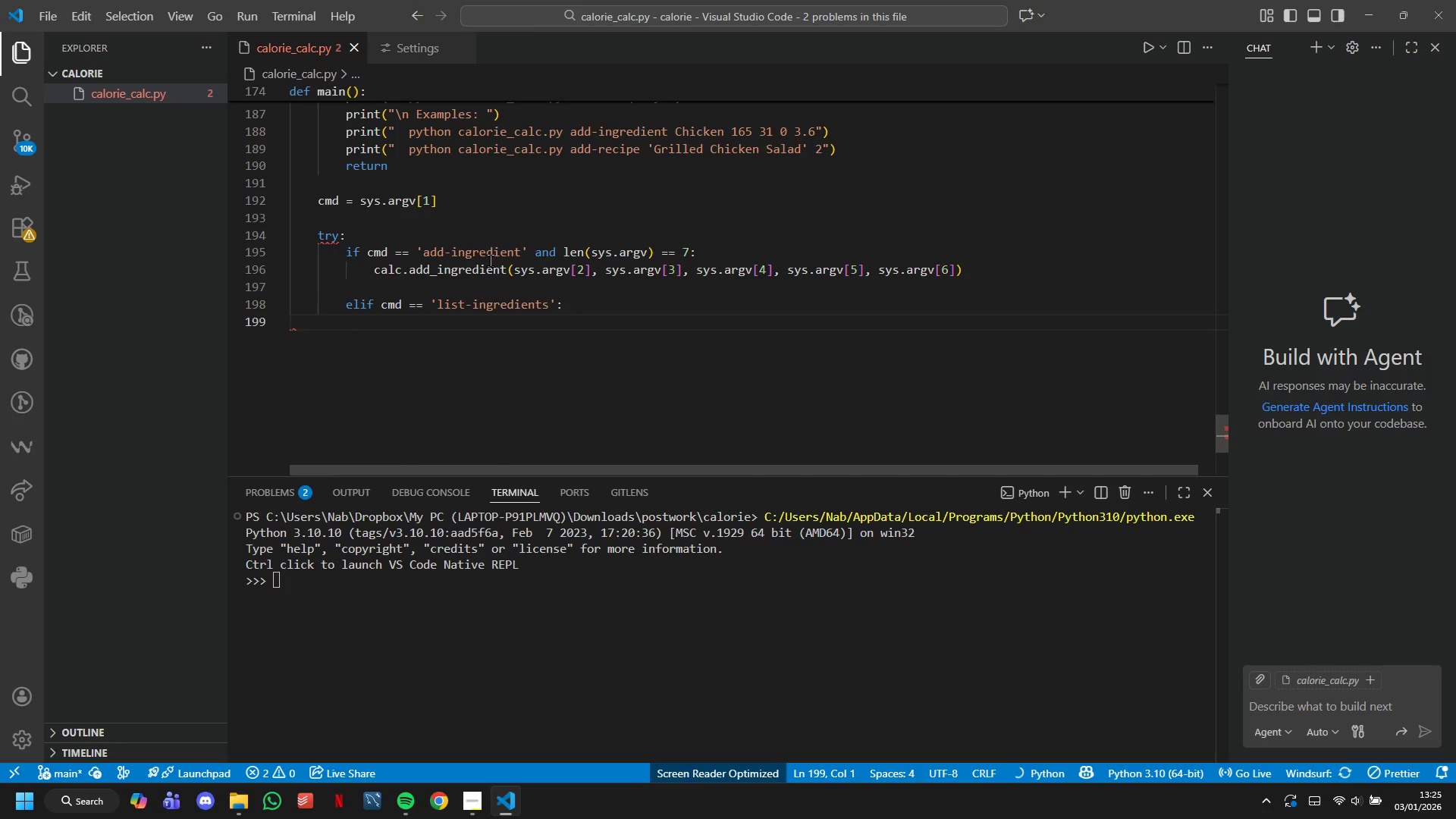 
key(Backspace)
 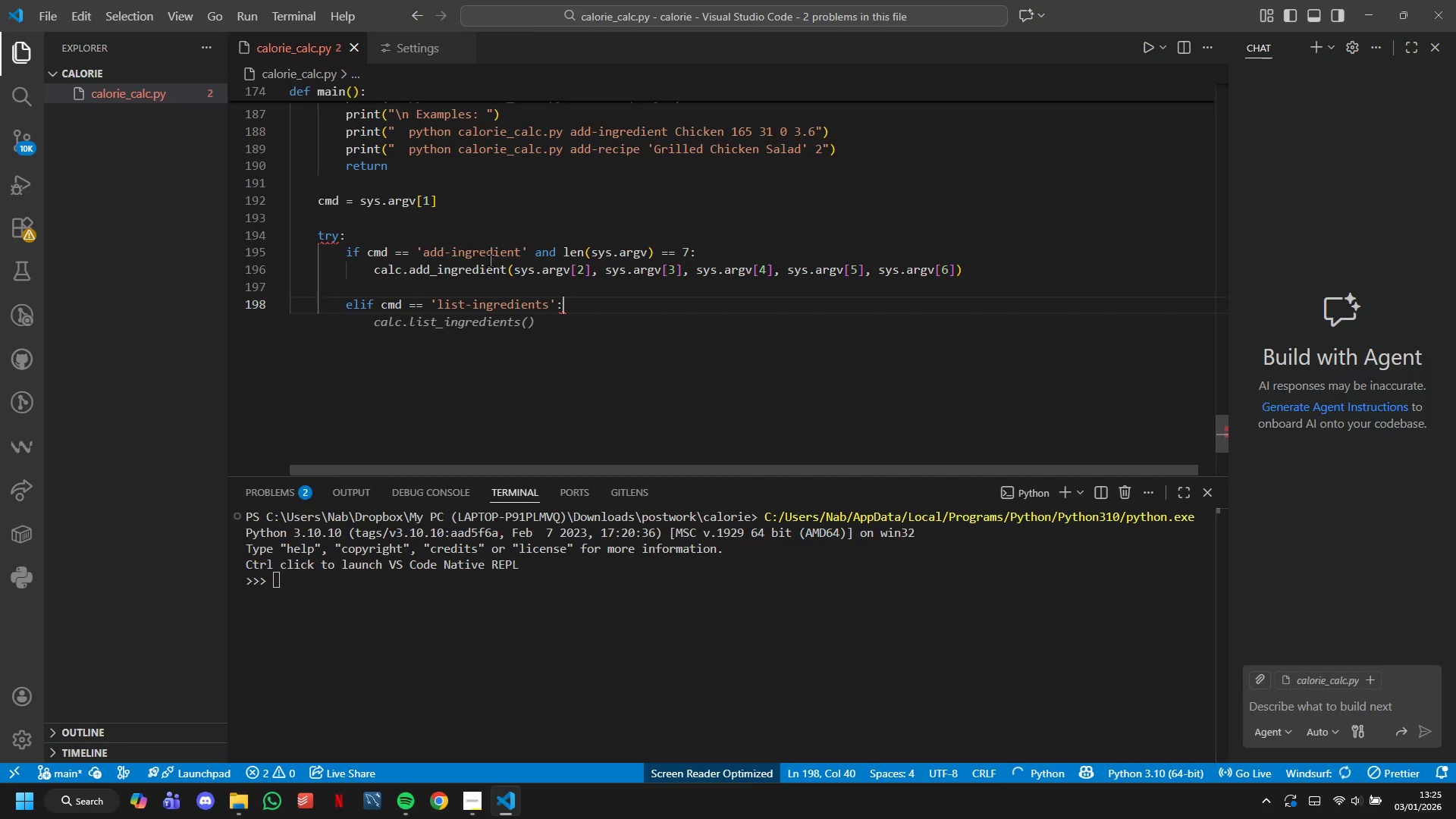 
key(Enter)
 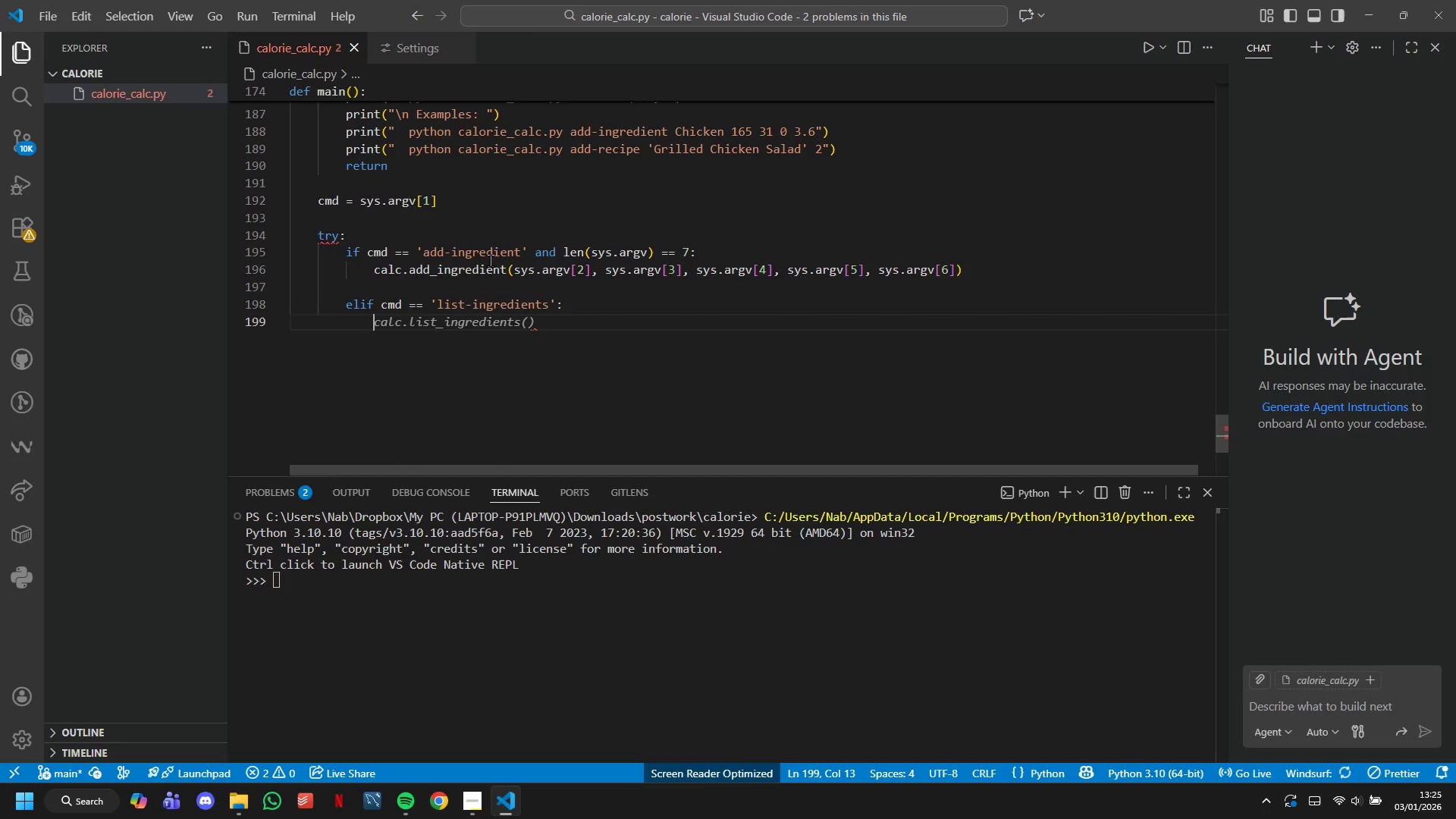 
type(CALC)
 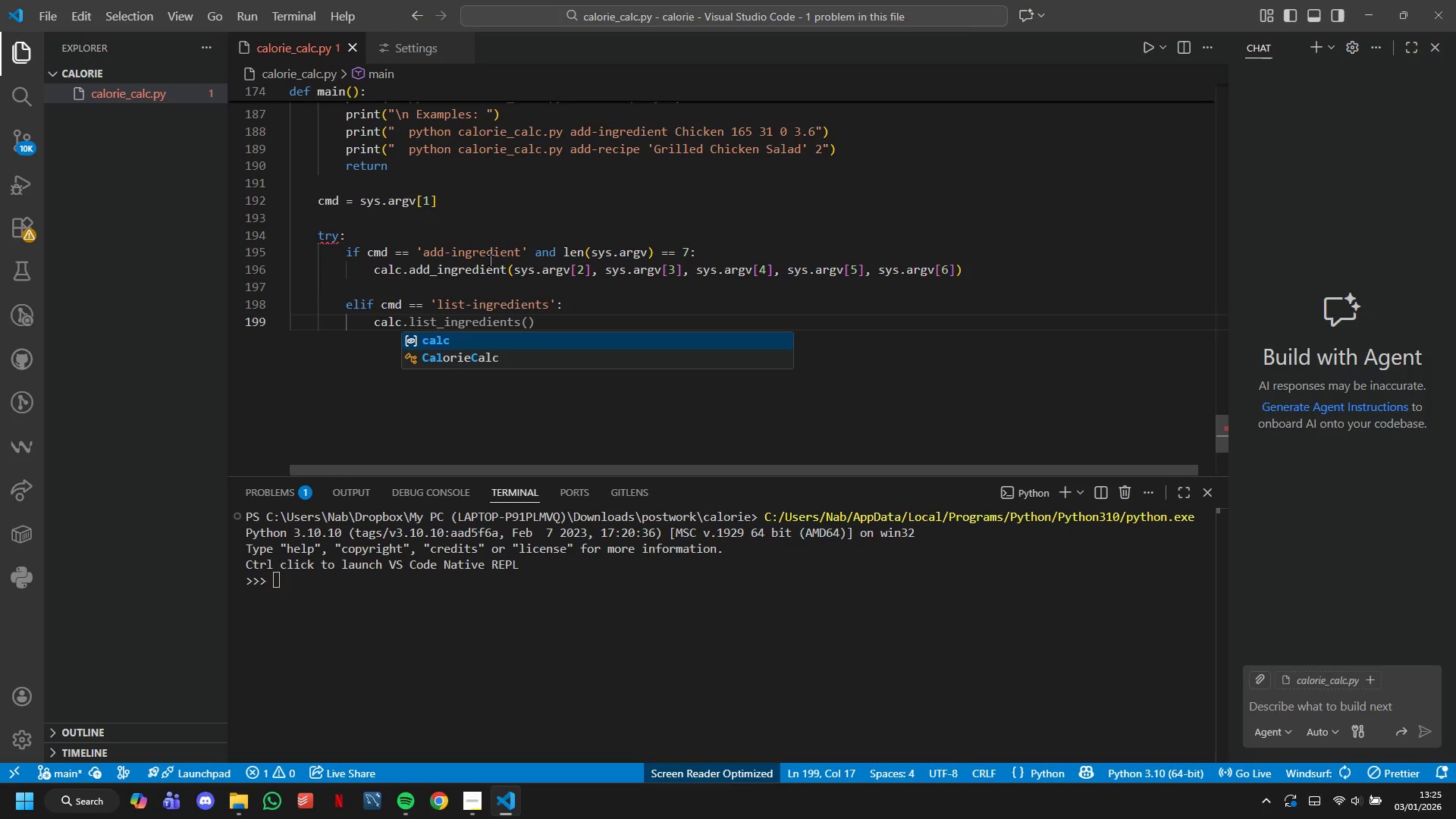 
wait(7.56)
 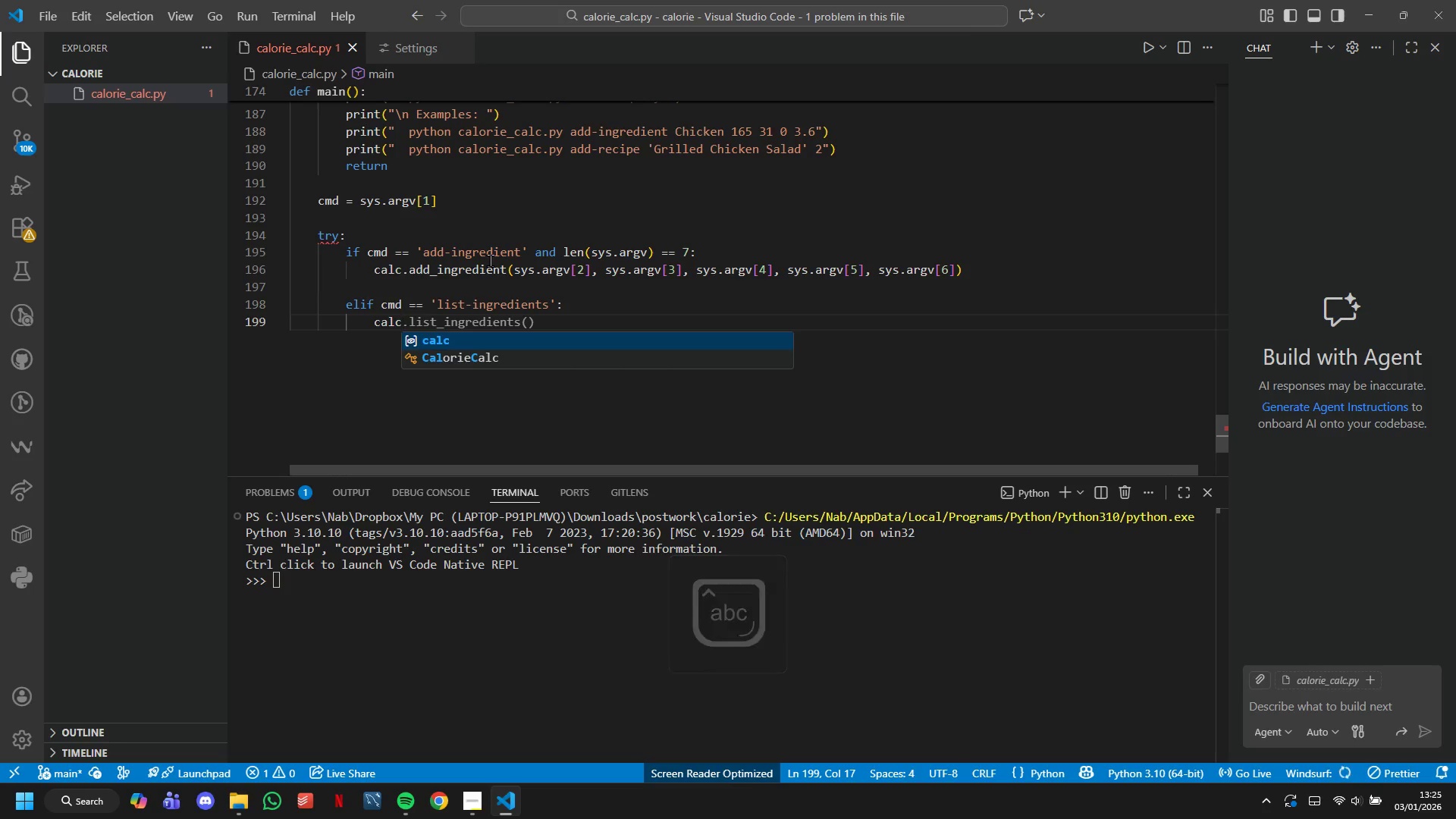 
type(.LI)
key(Tab)
 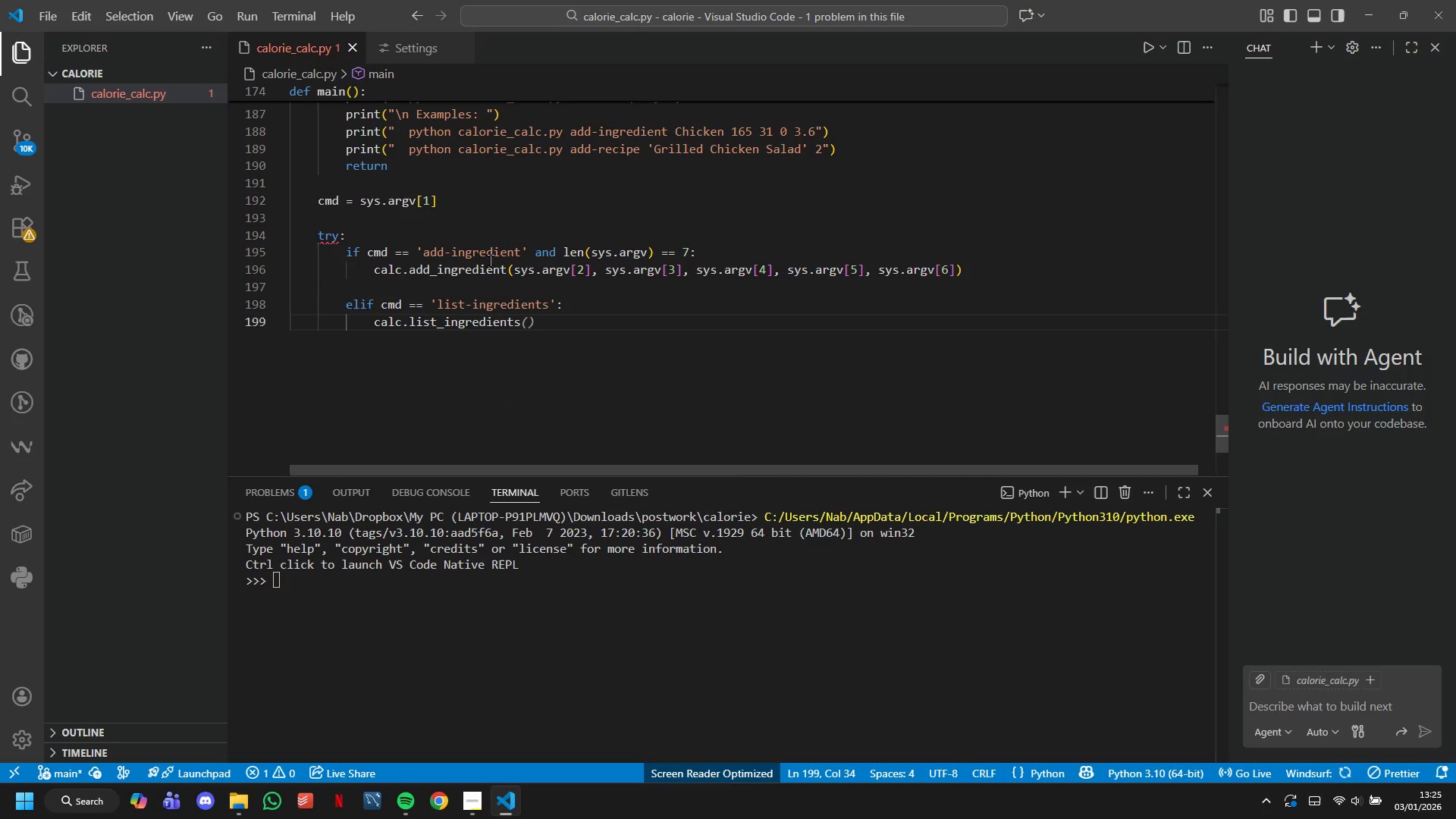 
key(ArrowRight)
 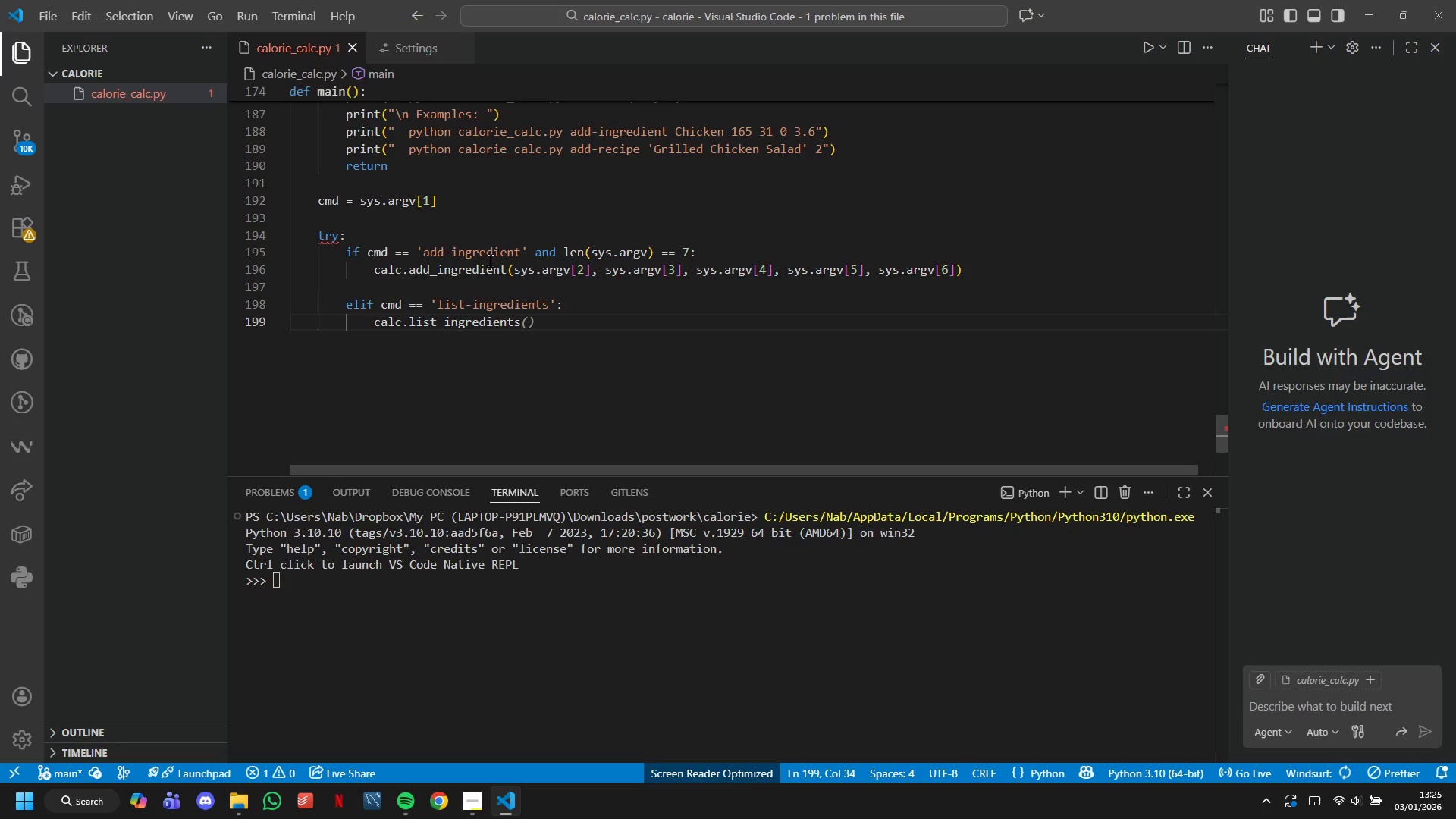 
key(Shift+9)
 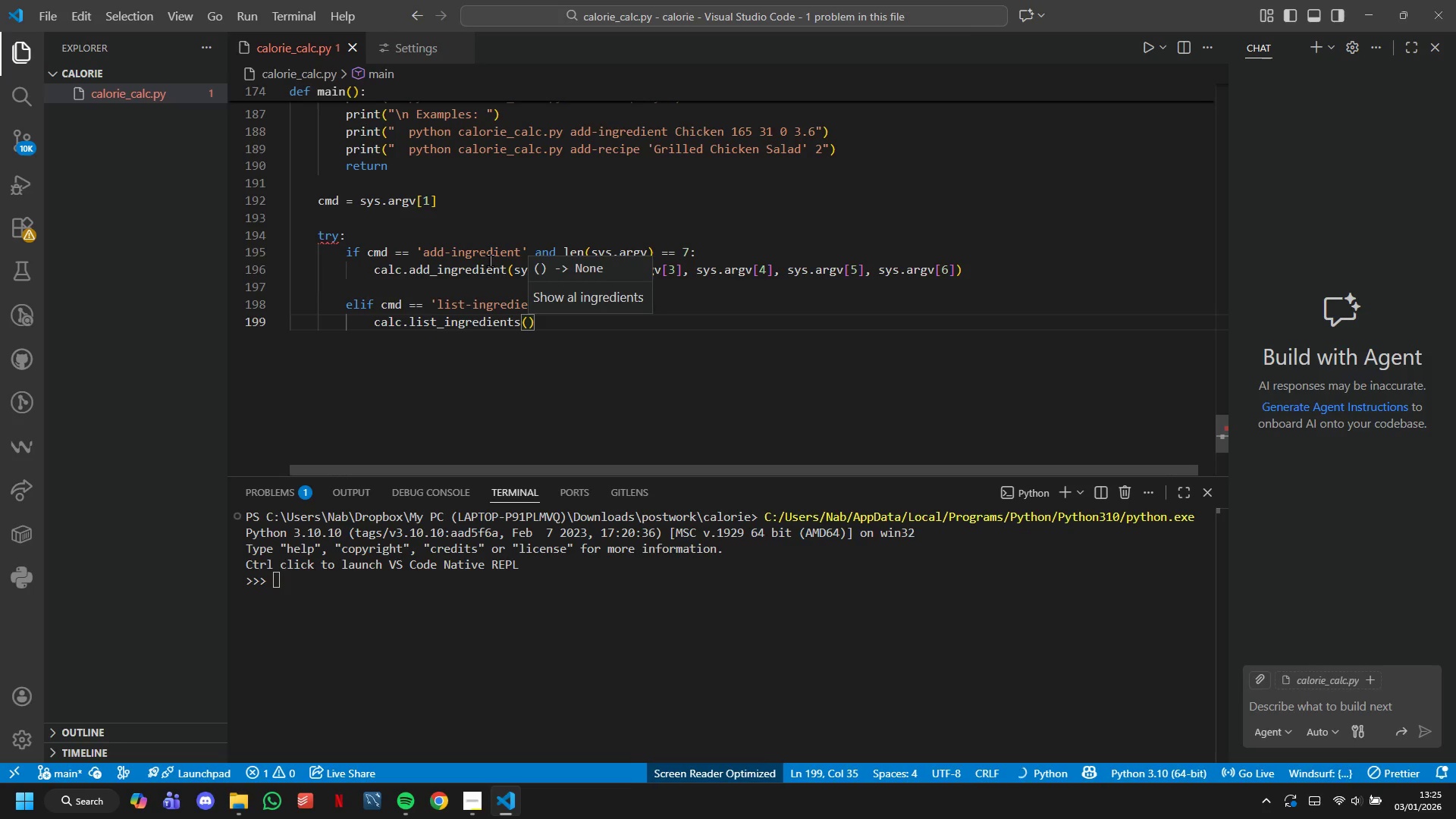 
key(Shift+ArrowRight)
 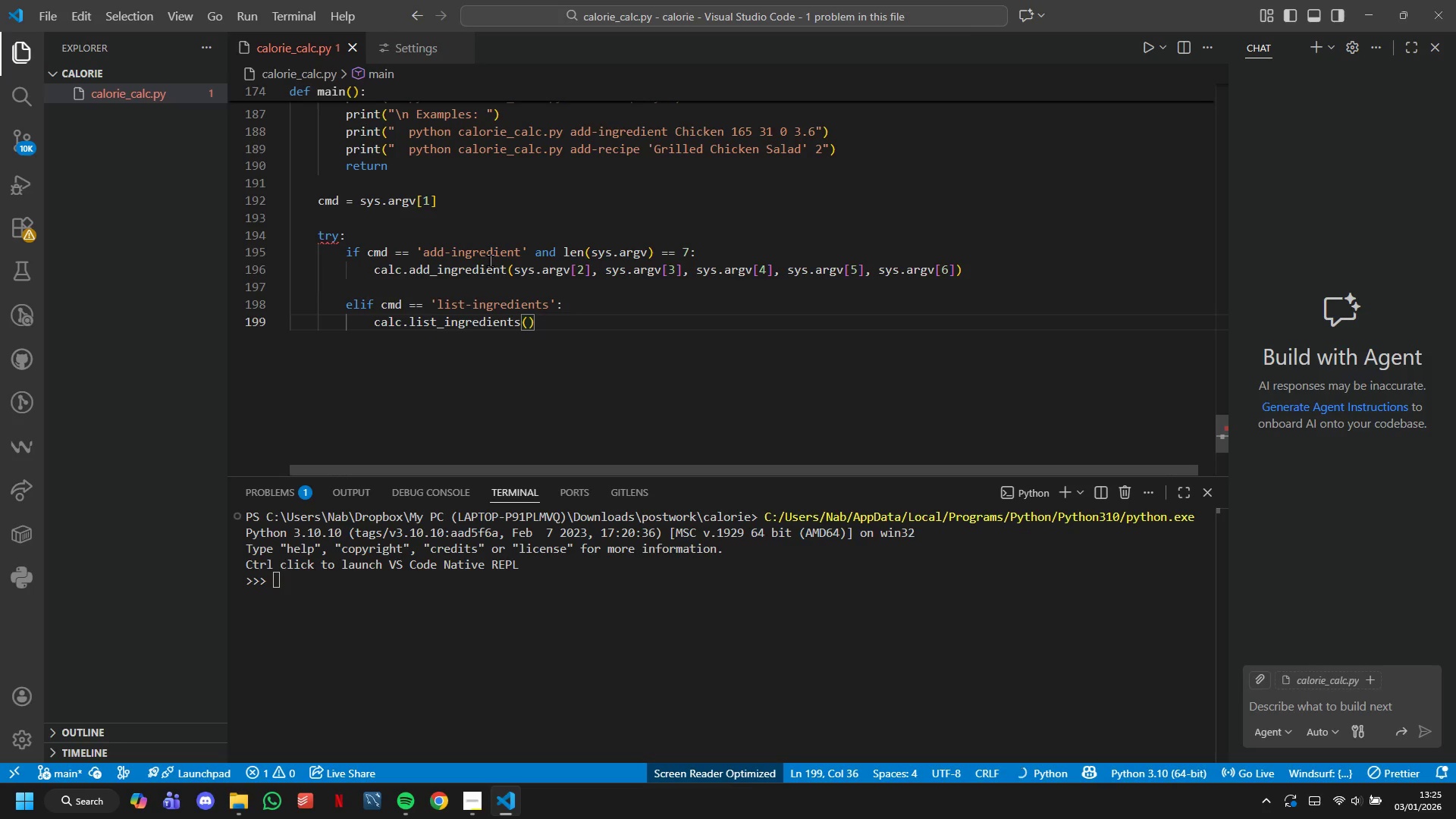 
key(Enter)
 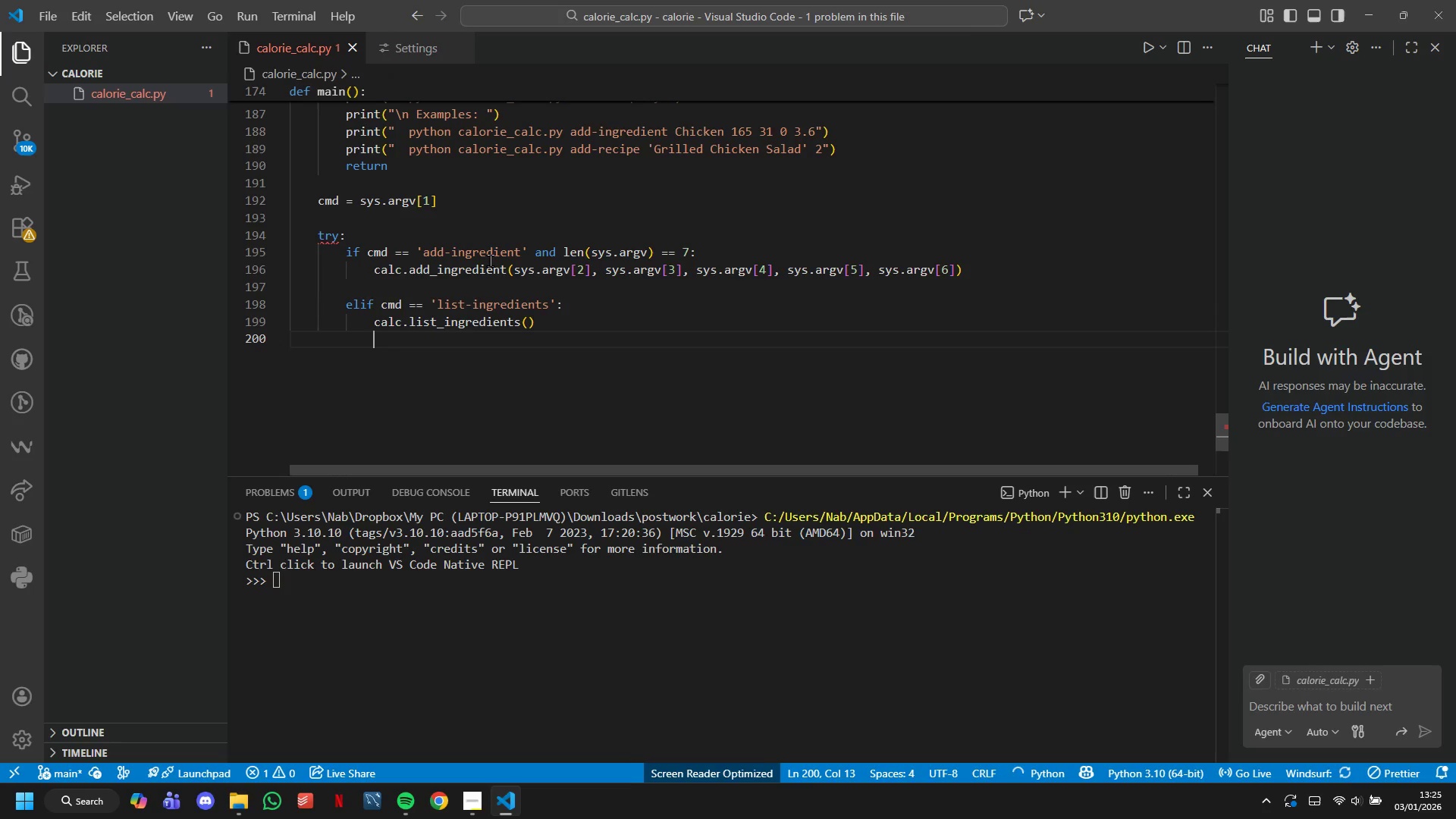 
key(Backspace)
 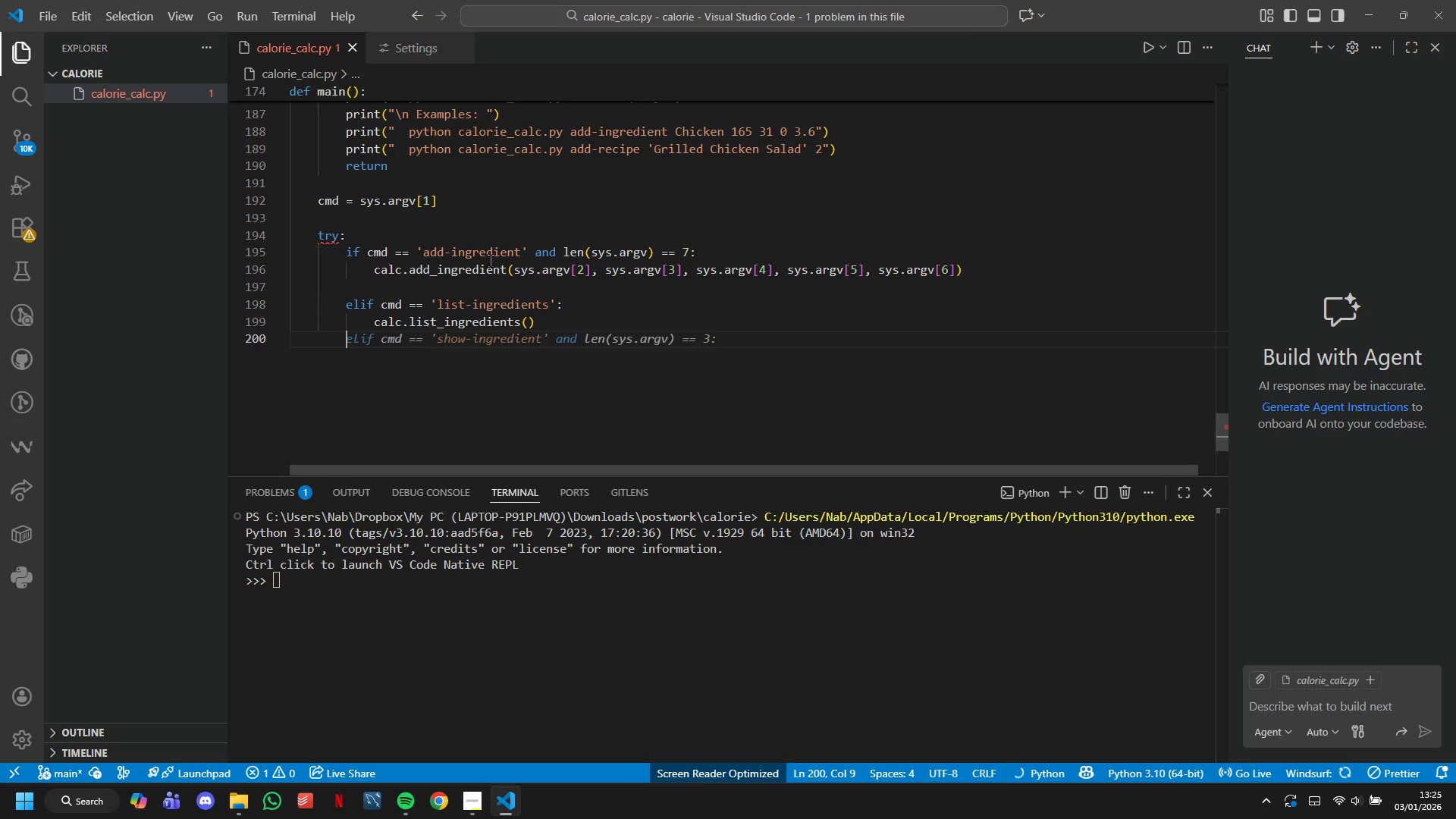 
key(Enter)
 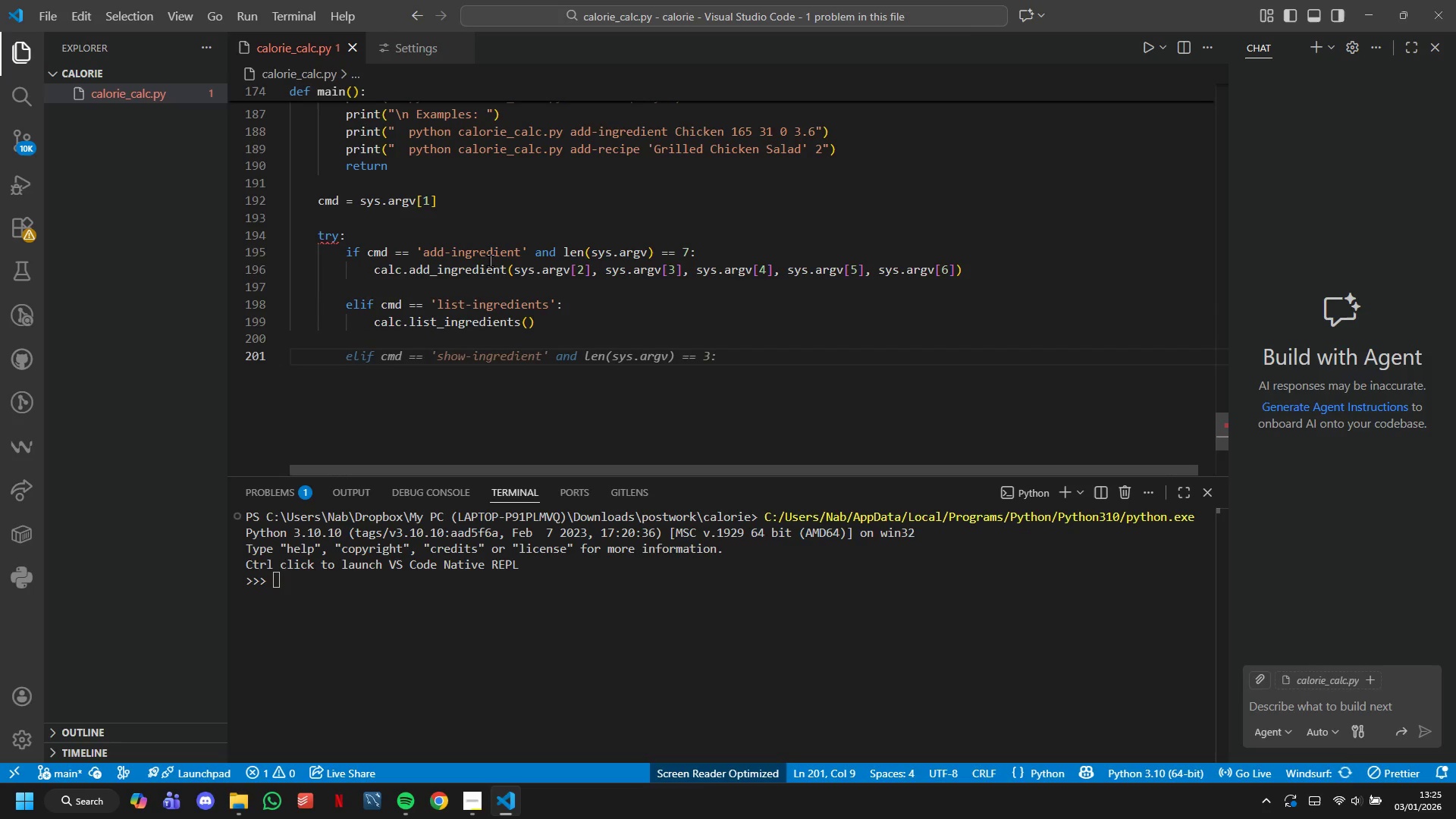 
type(ELIF CMD == )
 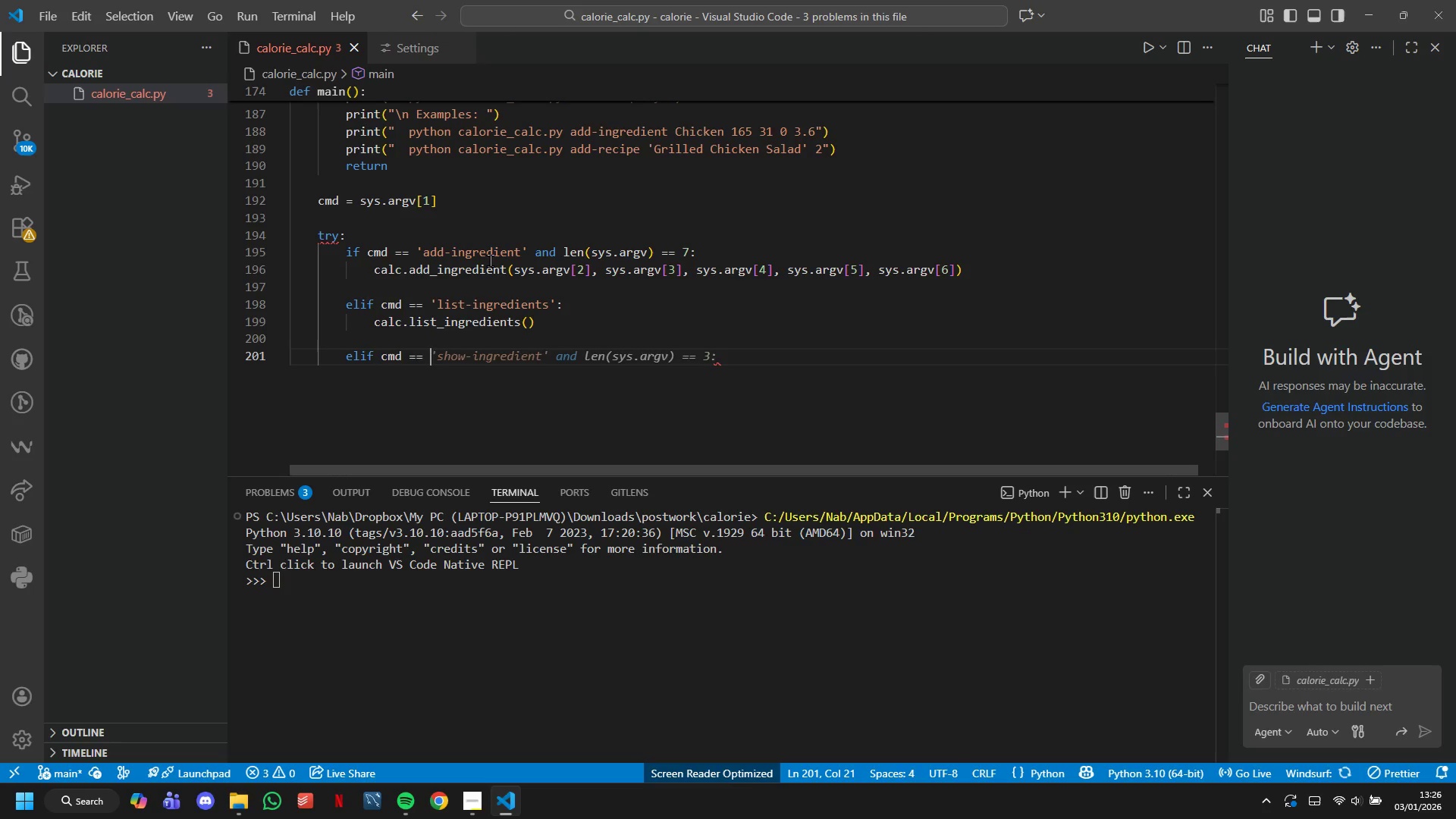 
key(Tab)
 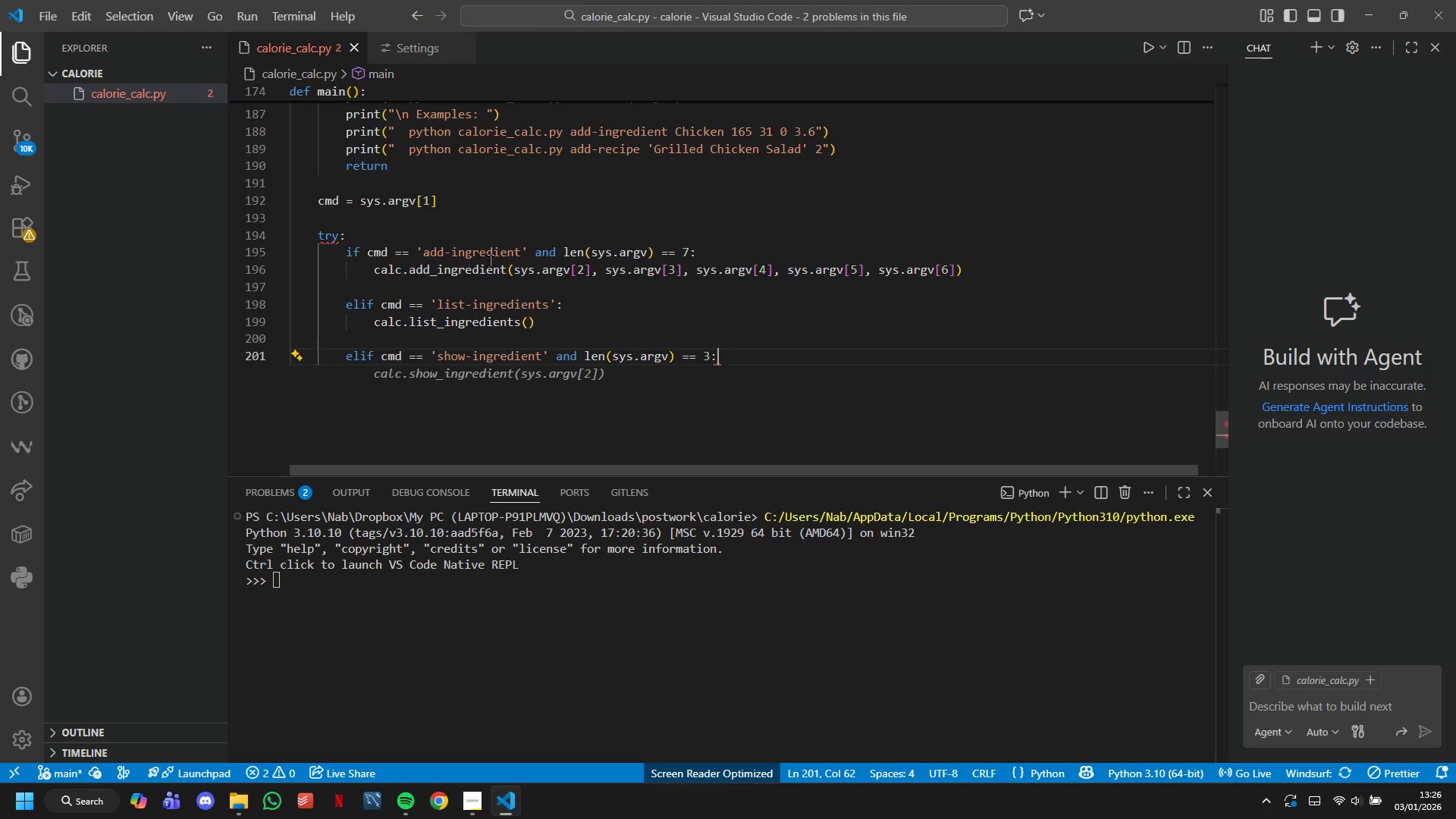 
key(Enter)
 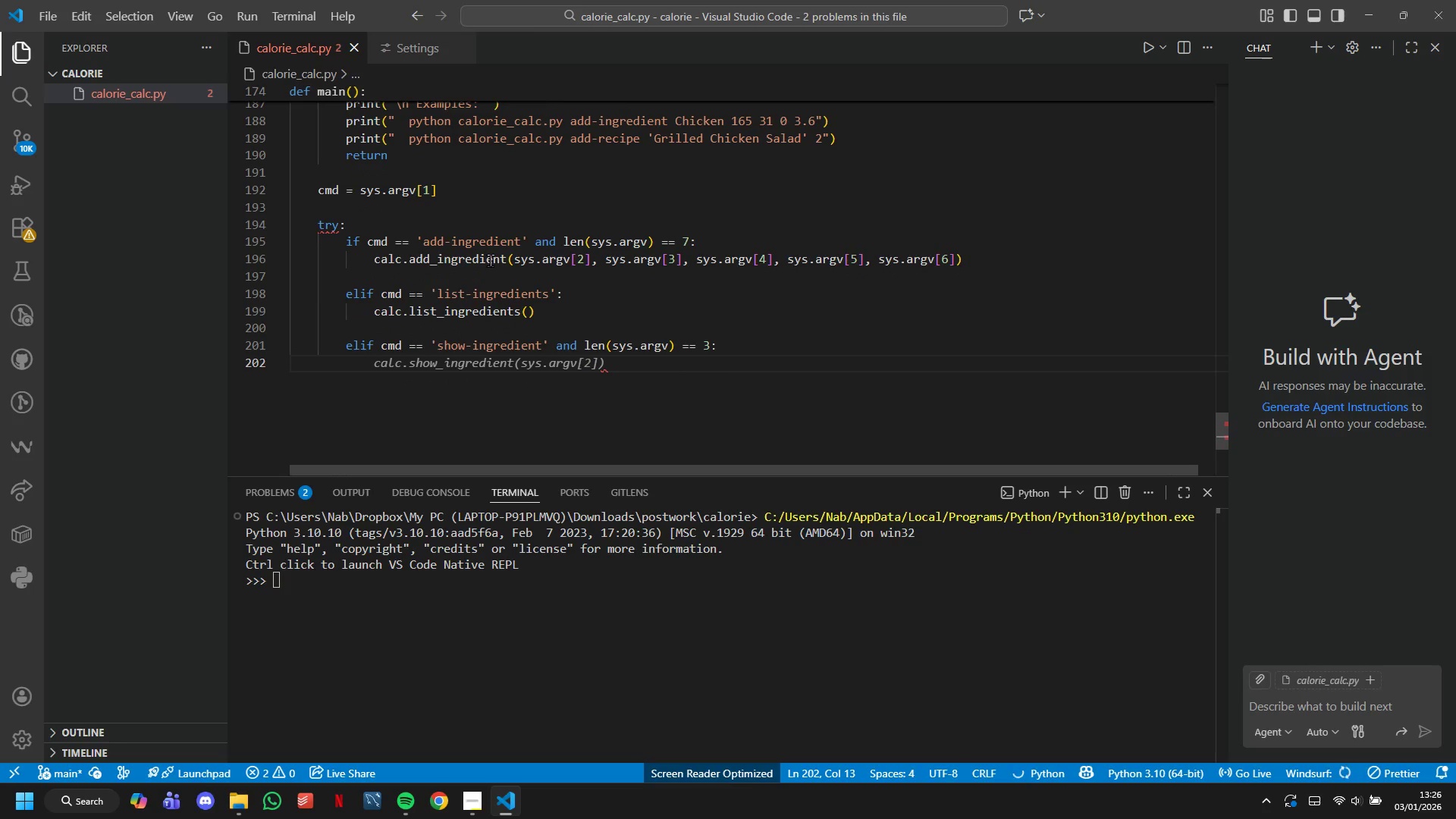 
key(Tab)
 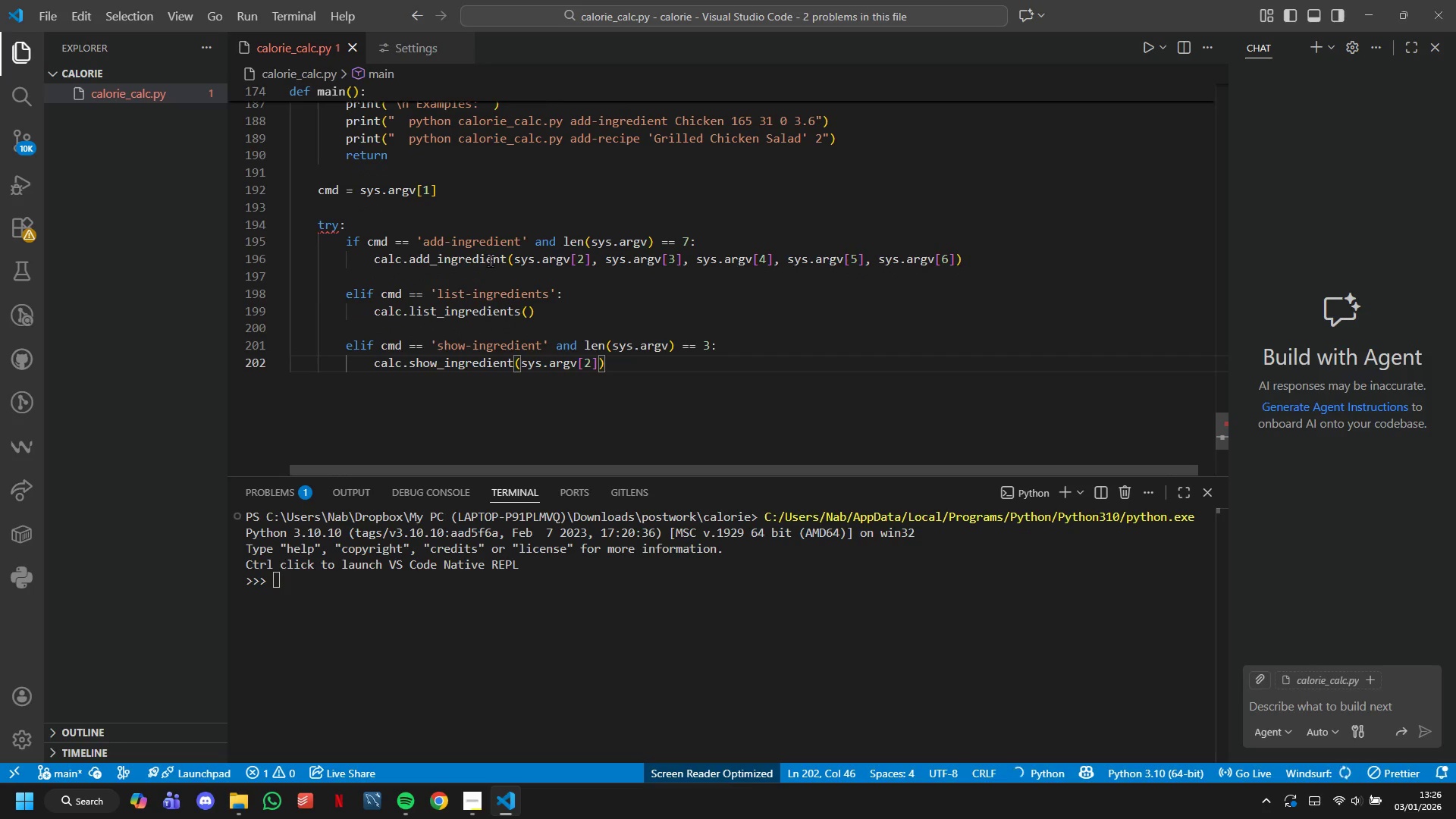 
key(Enter)
 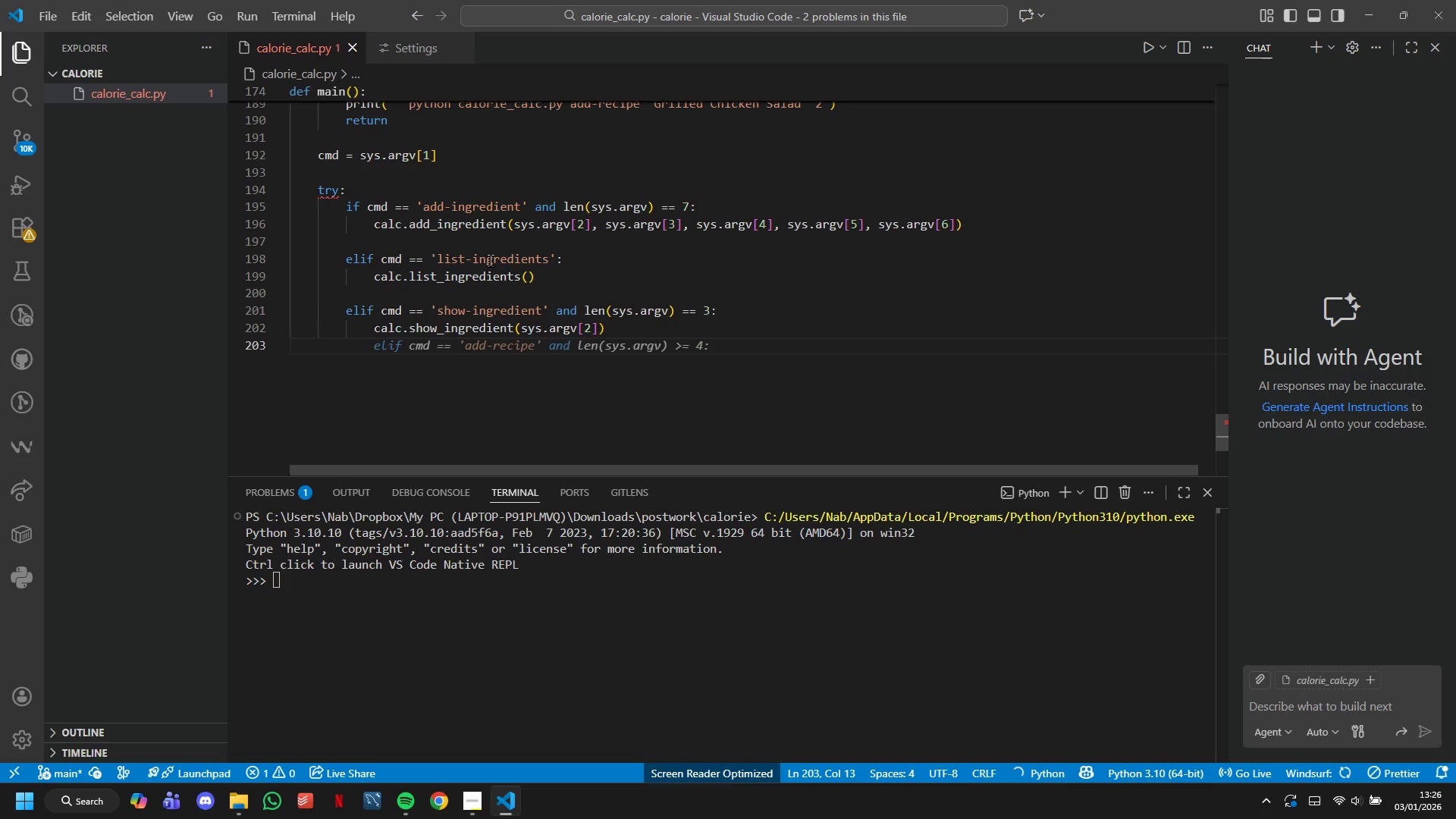 
key(Enter)
 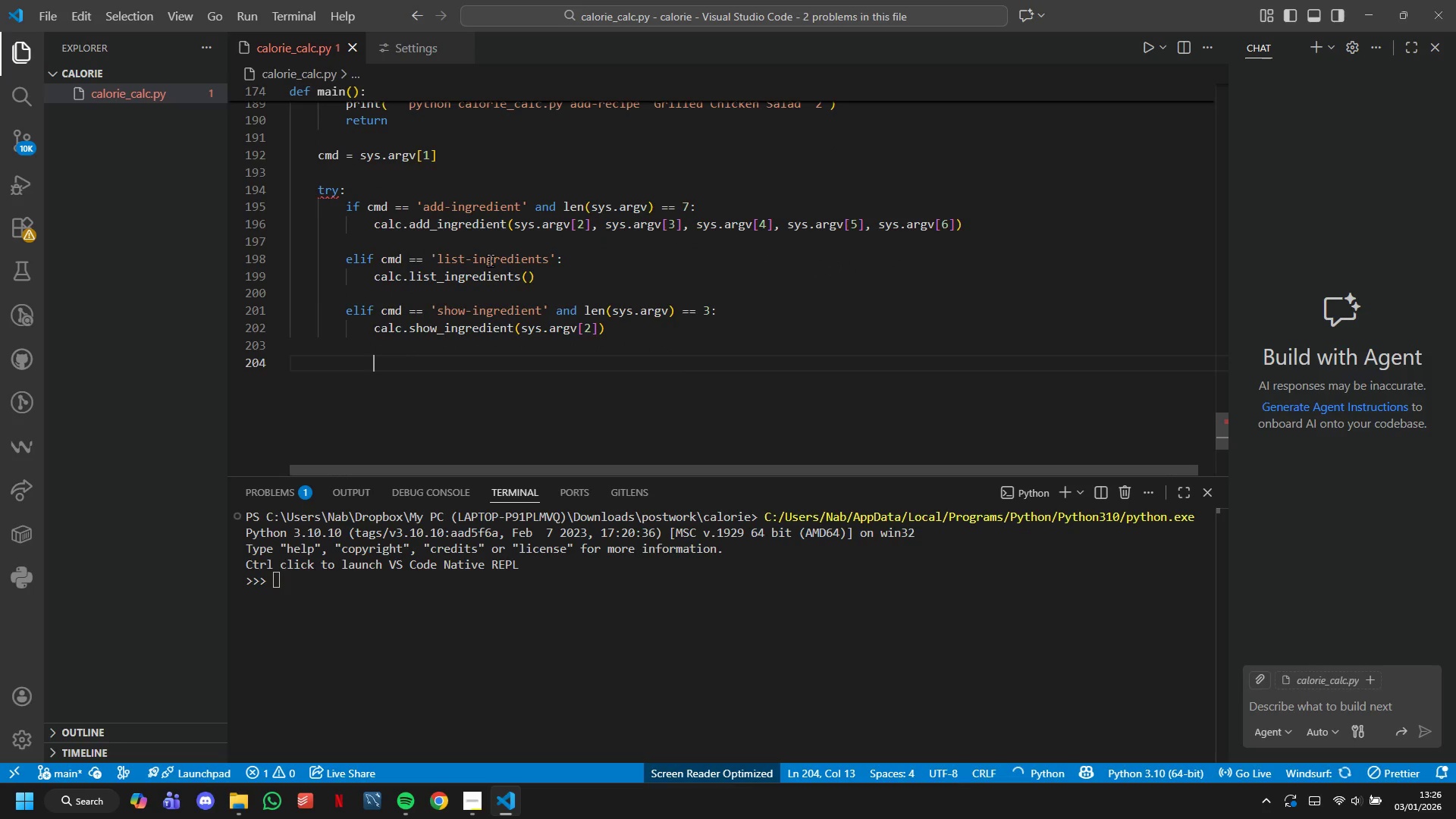 
key(Backspace)
 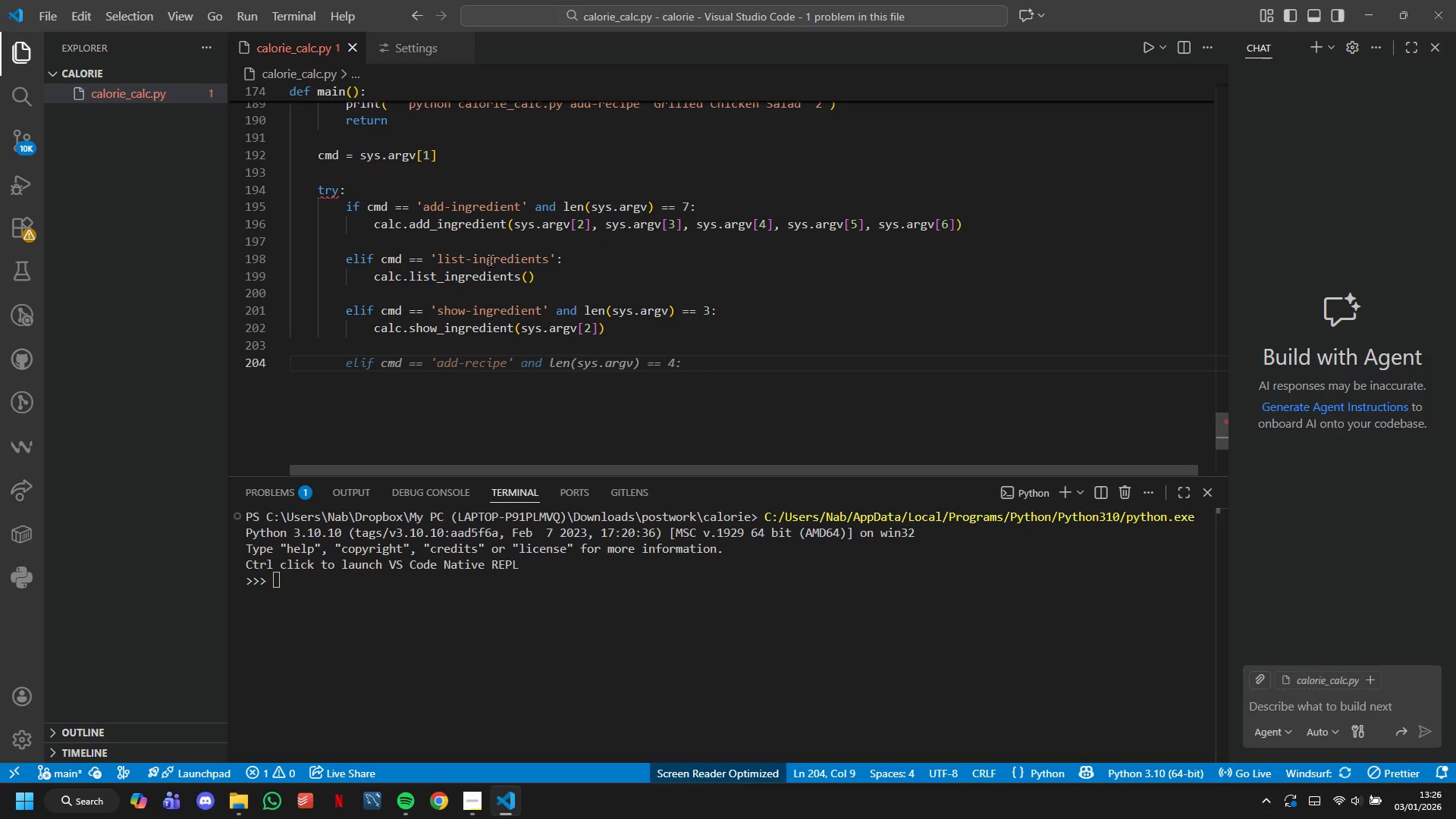 
type(ELIF CMD == ")
key(Backspace)
type('ADD_)
key(Backspace)
type(-RECIPE)
 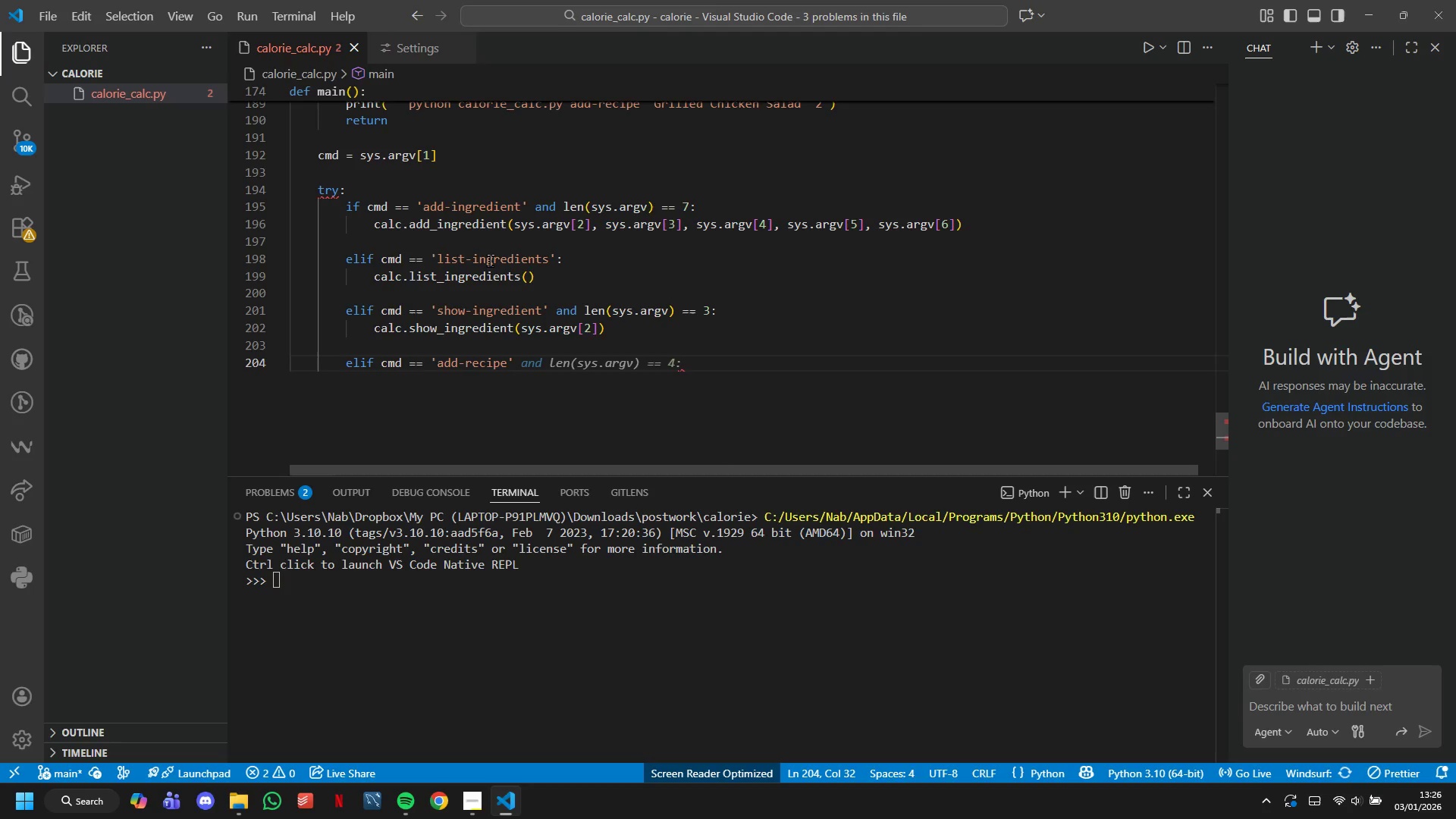 
key(ArrowRight)
 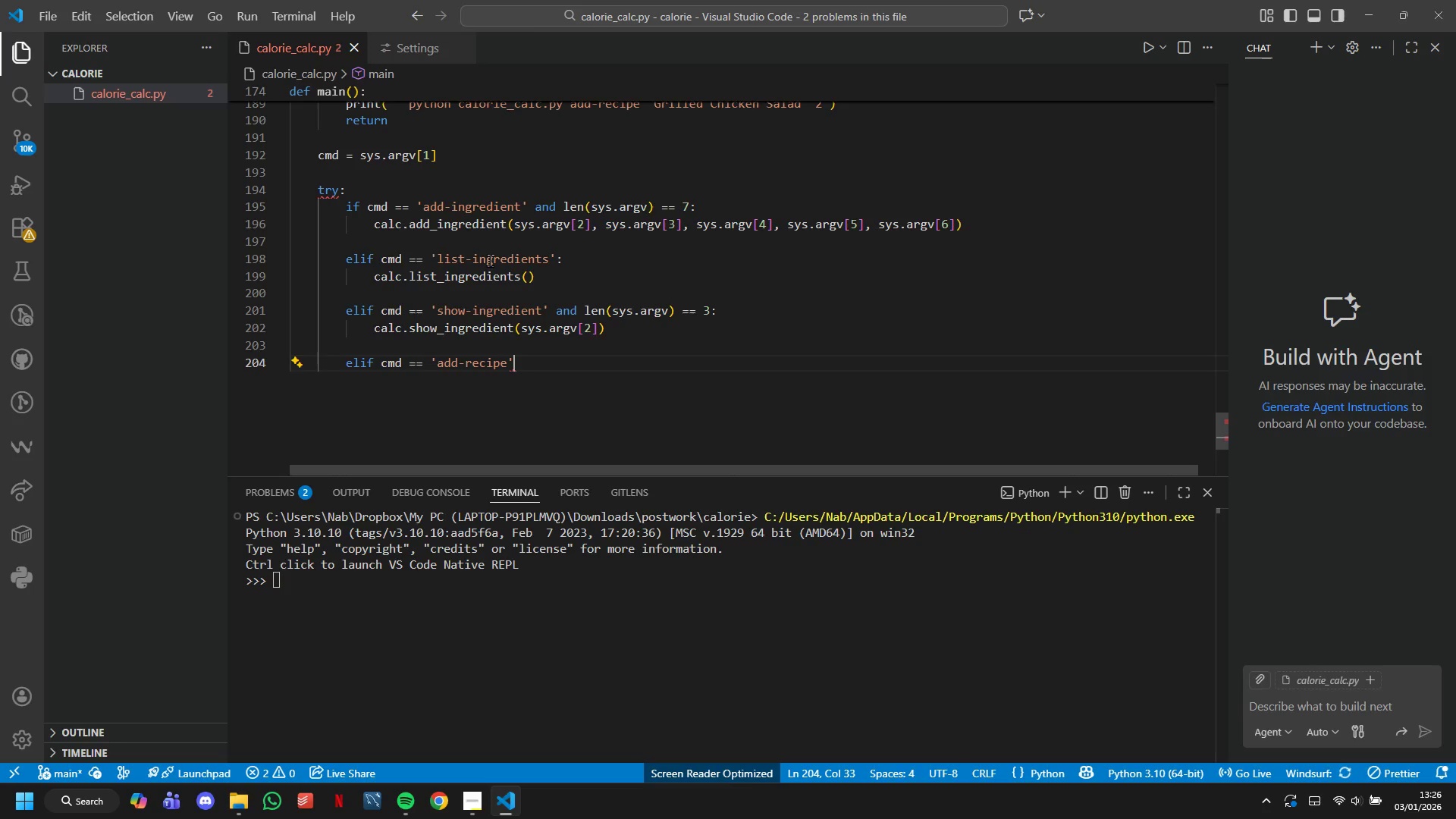 
key(Space)
 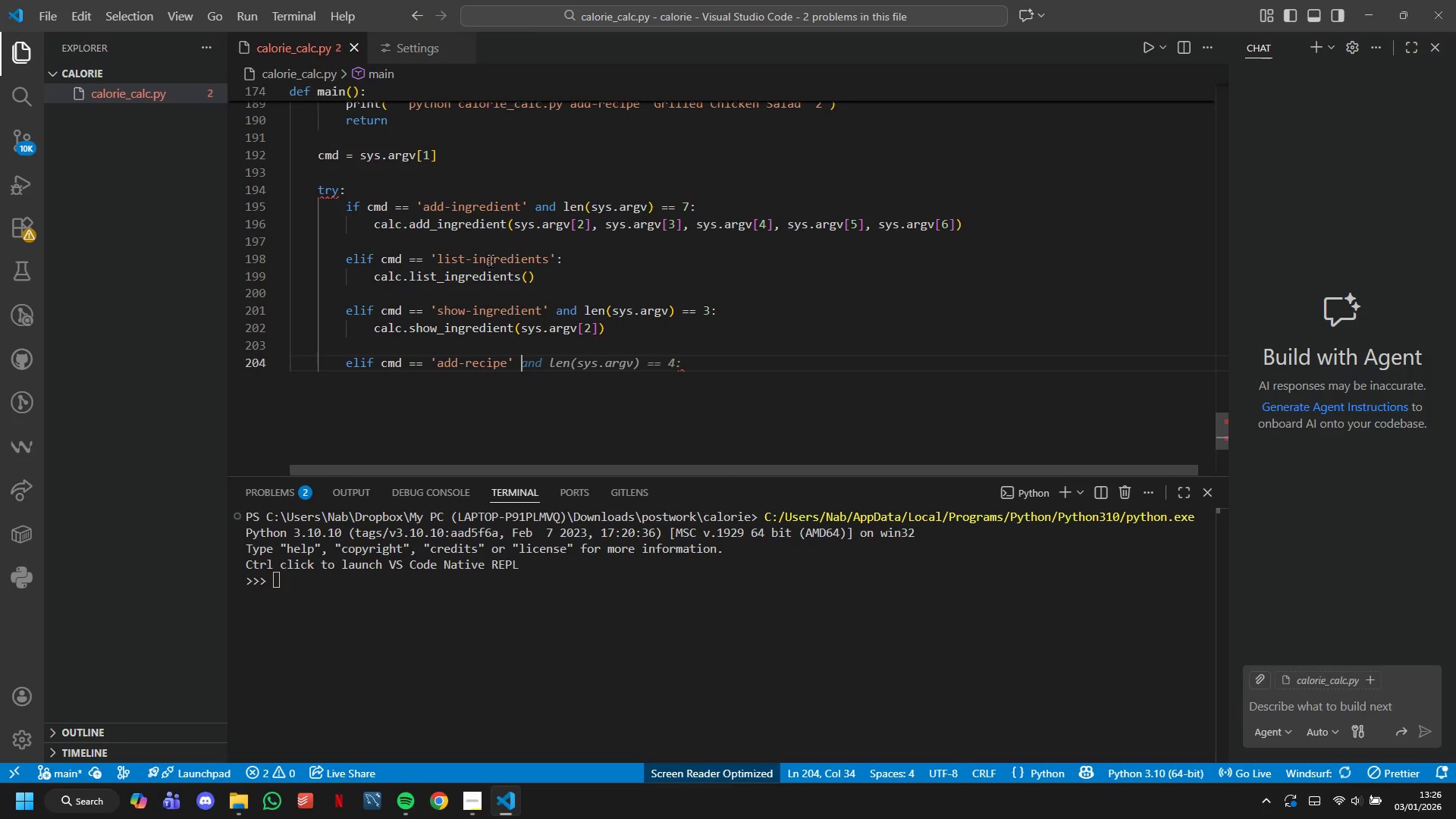 
type(AND )
 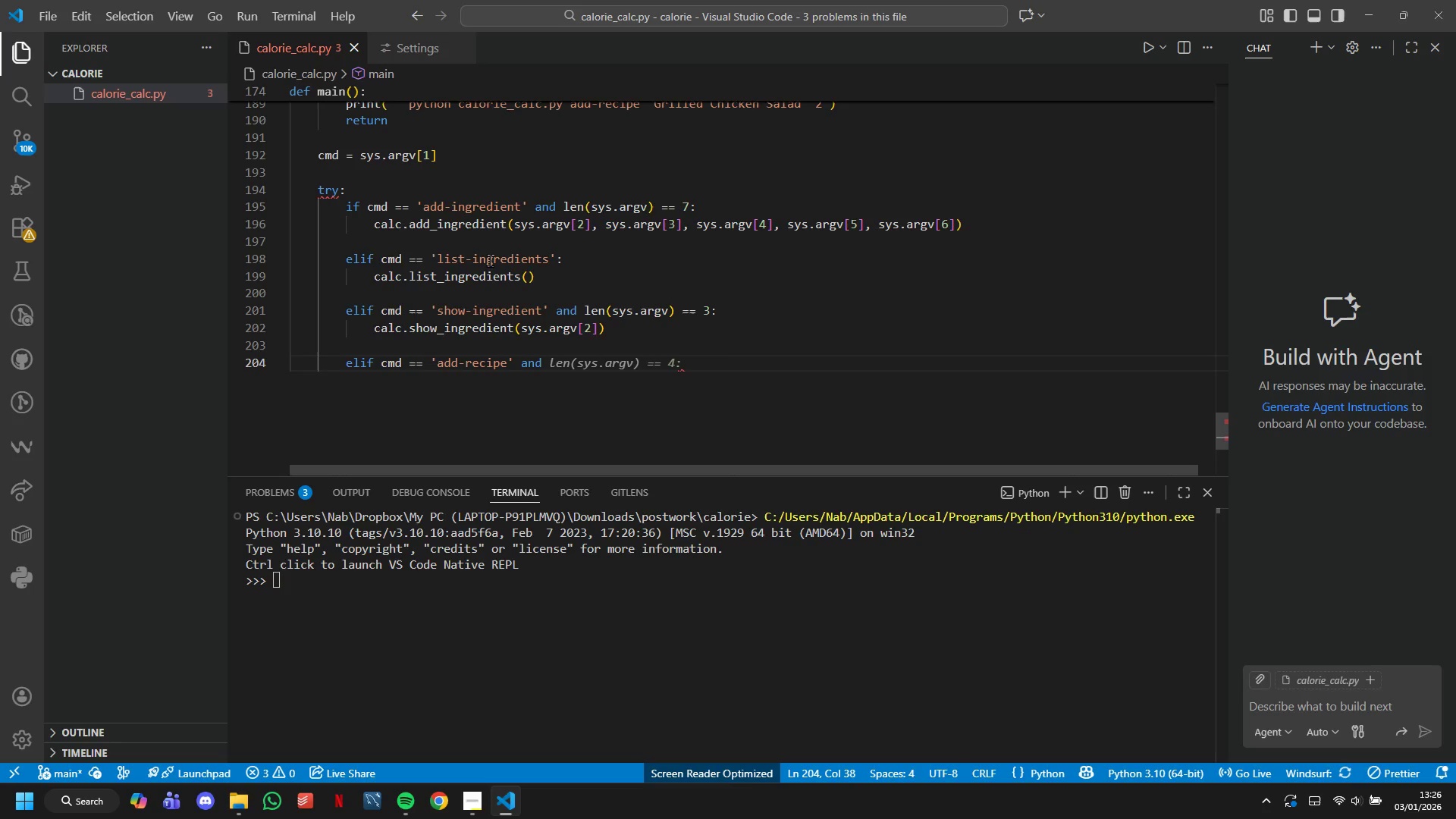 
key(Tab)
 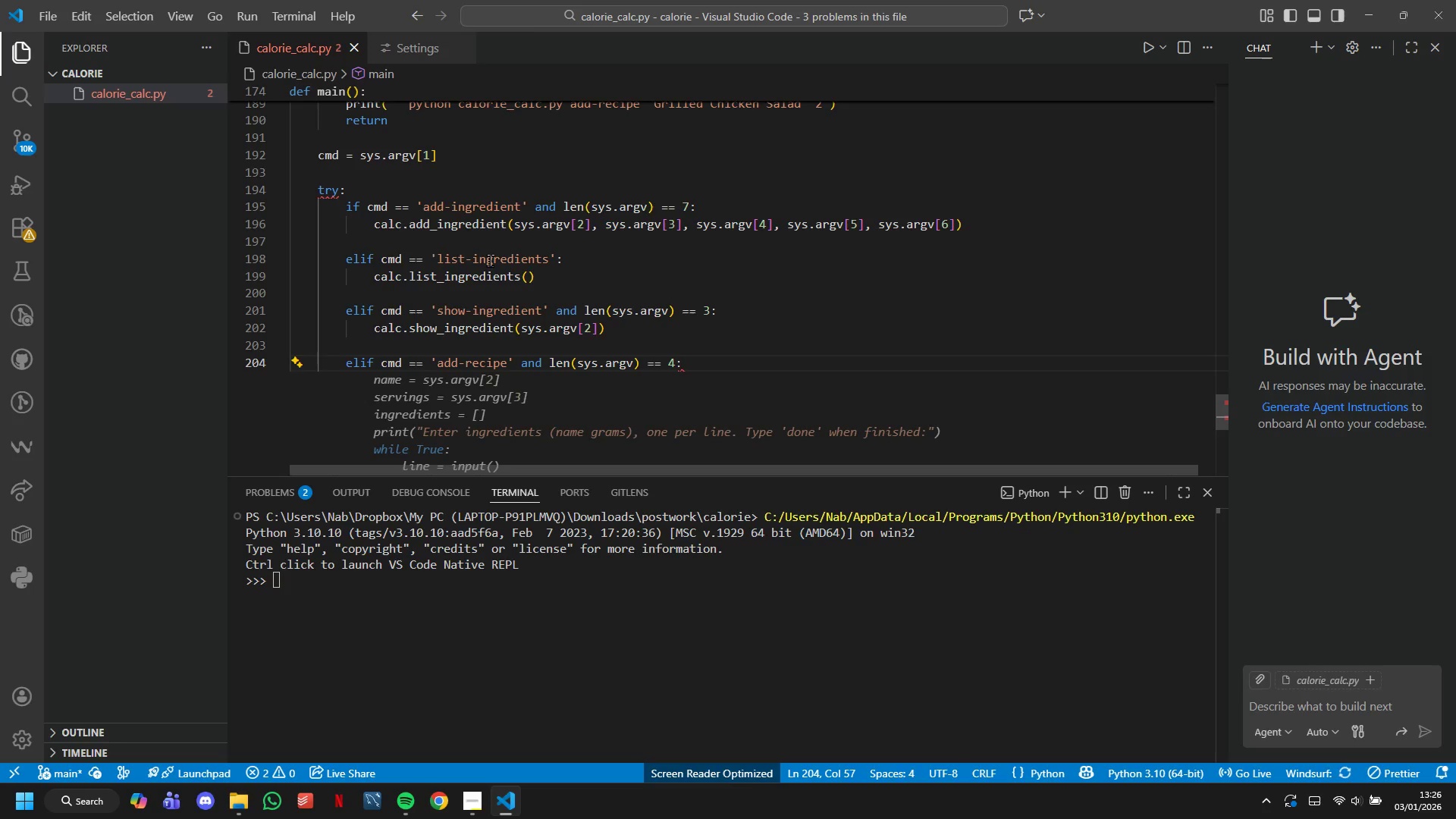 
key(ArrowLeft)
 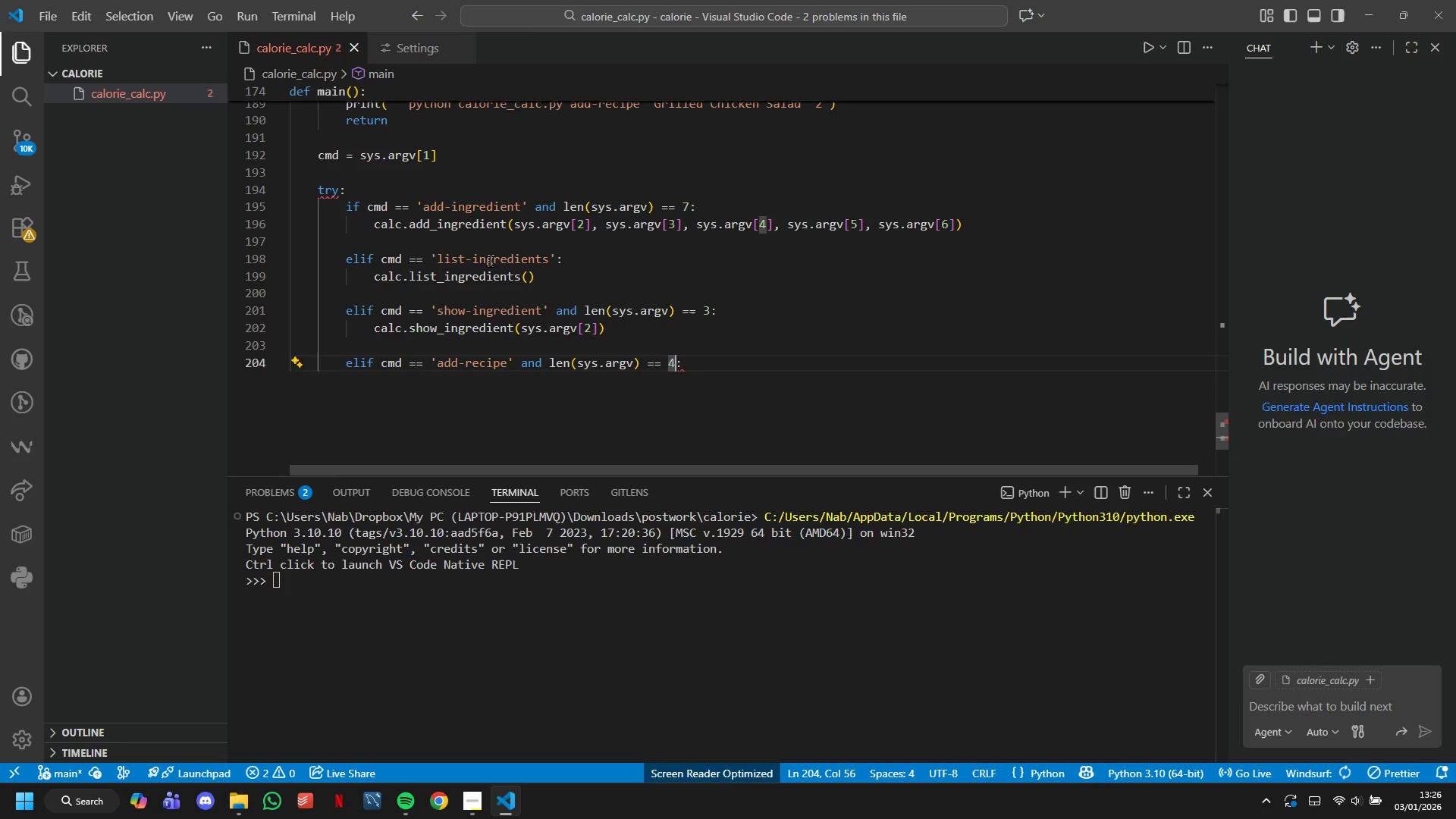 
key(Backspace)
 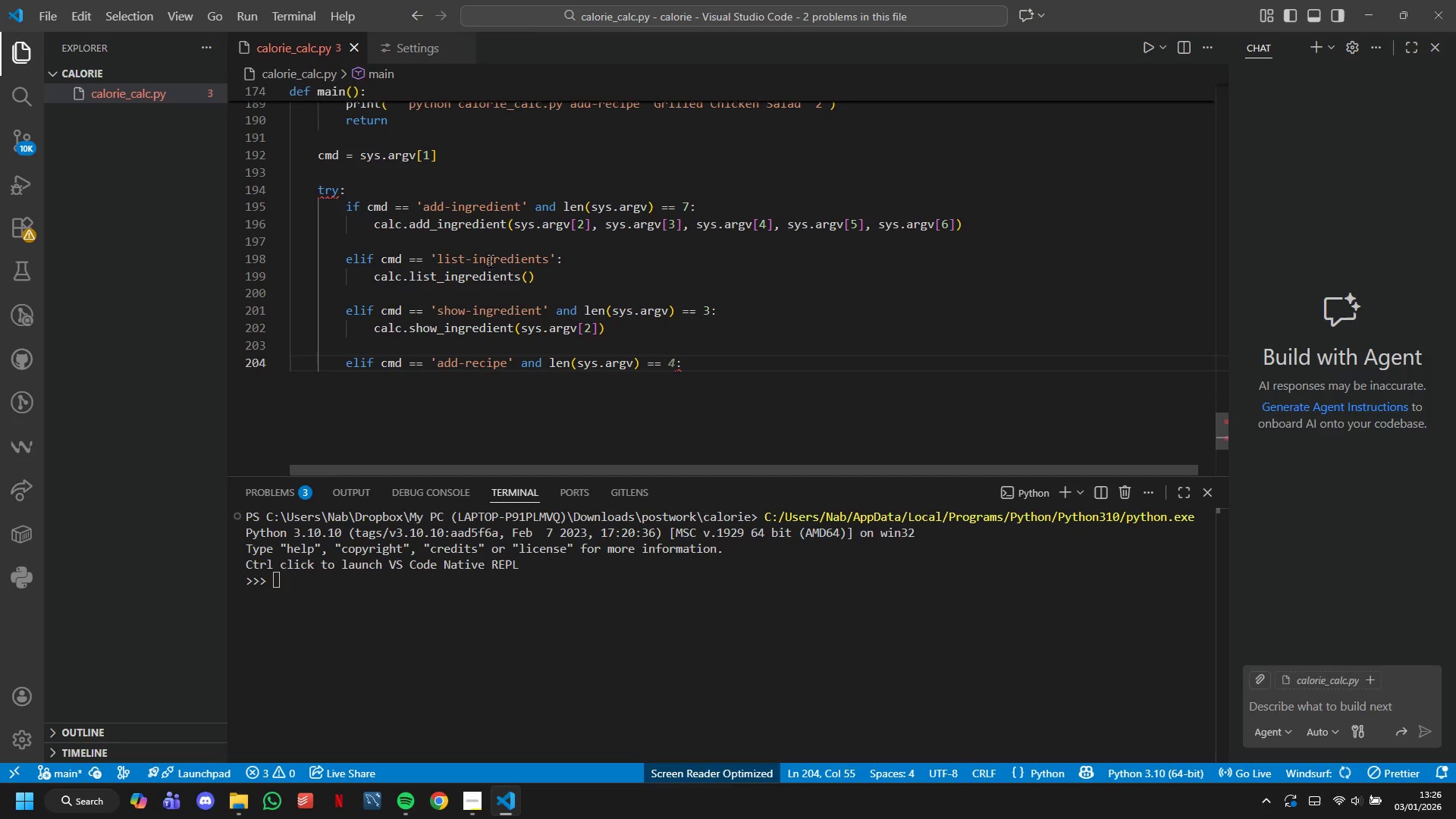 
key(5)
 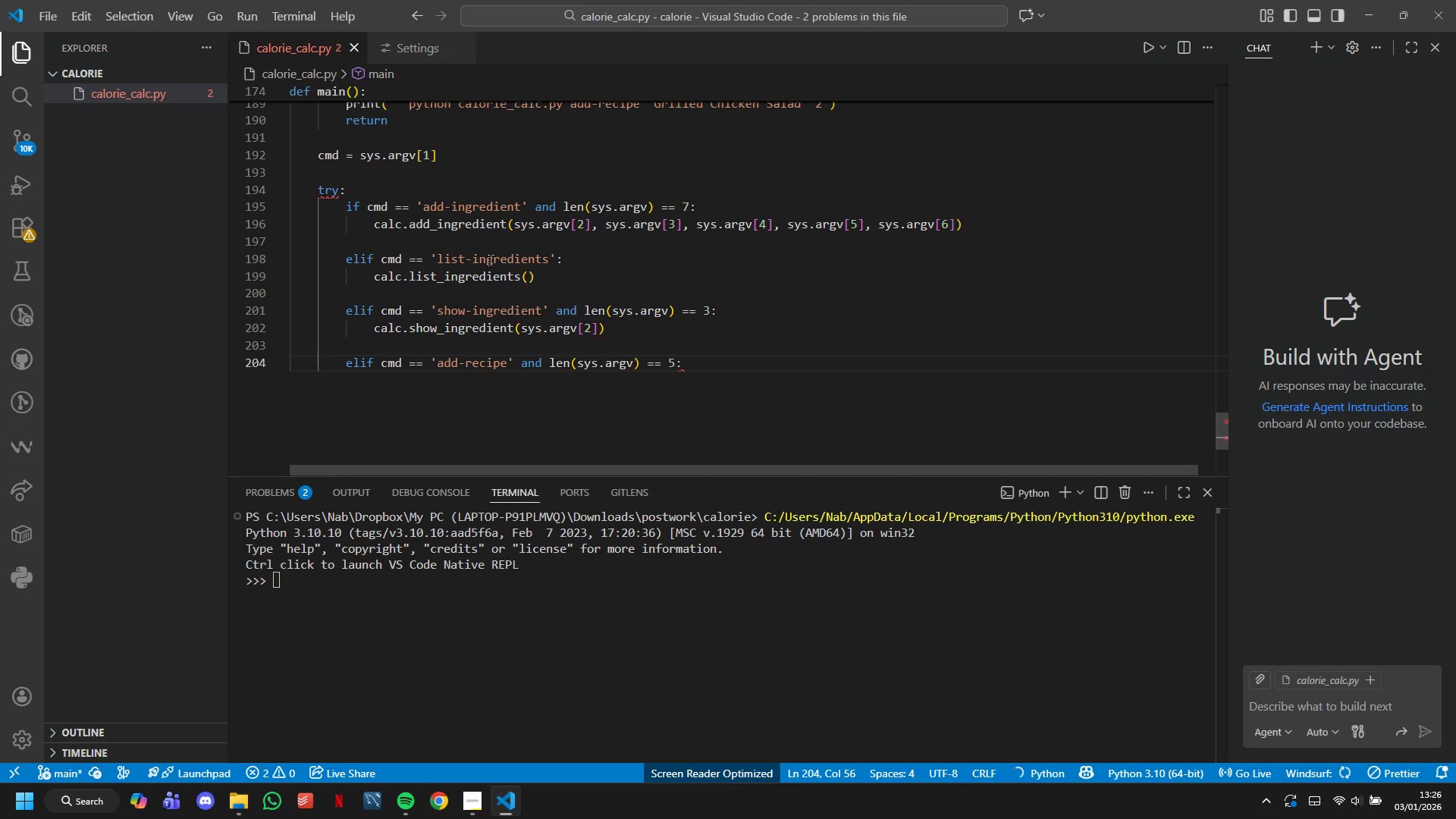 
key(ArrowLeft)
 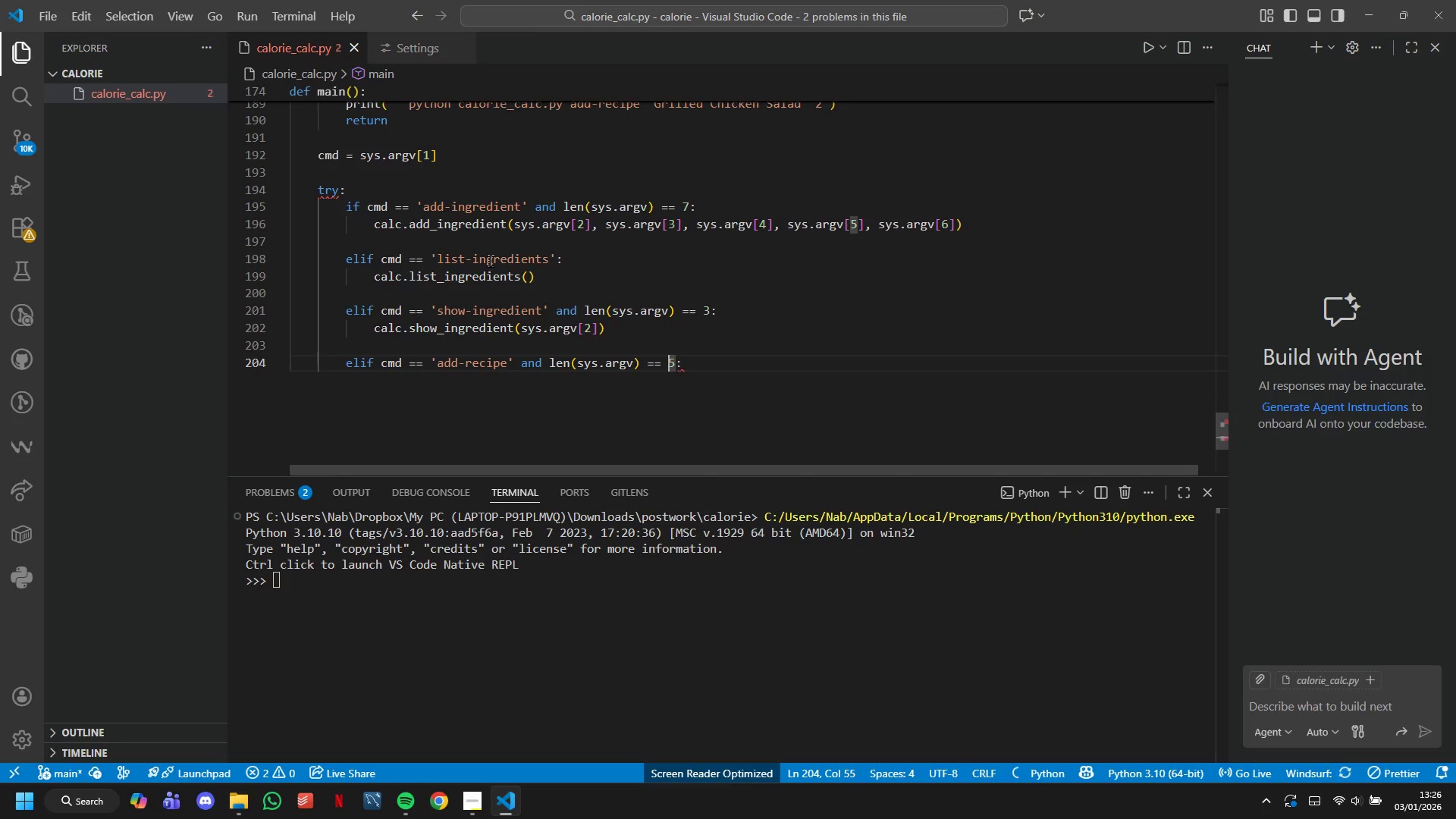 
key(ArrowLeft)
 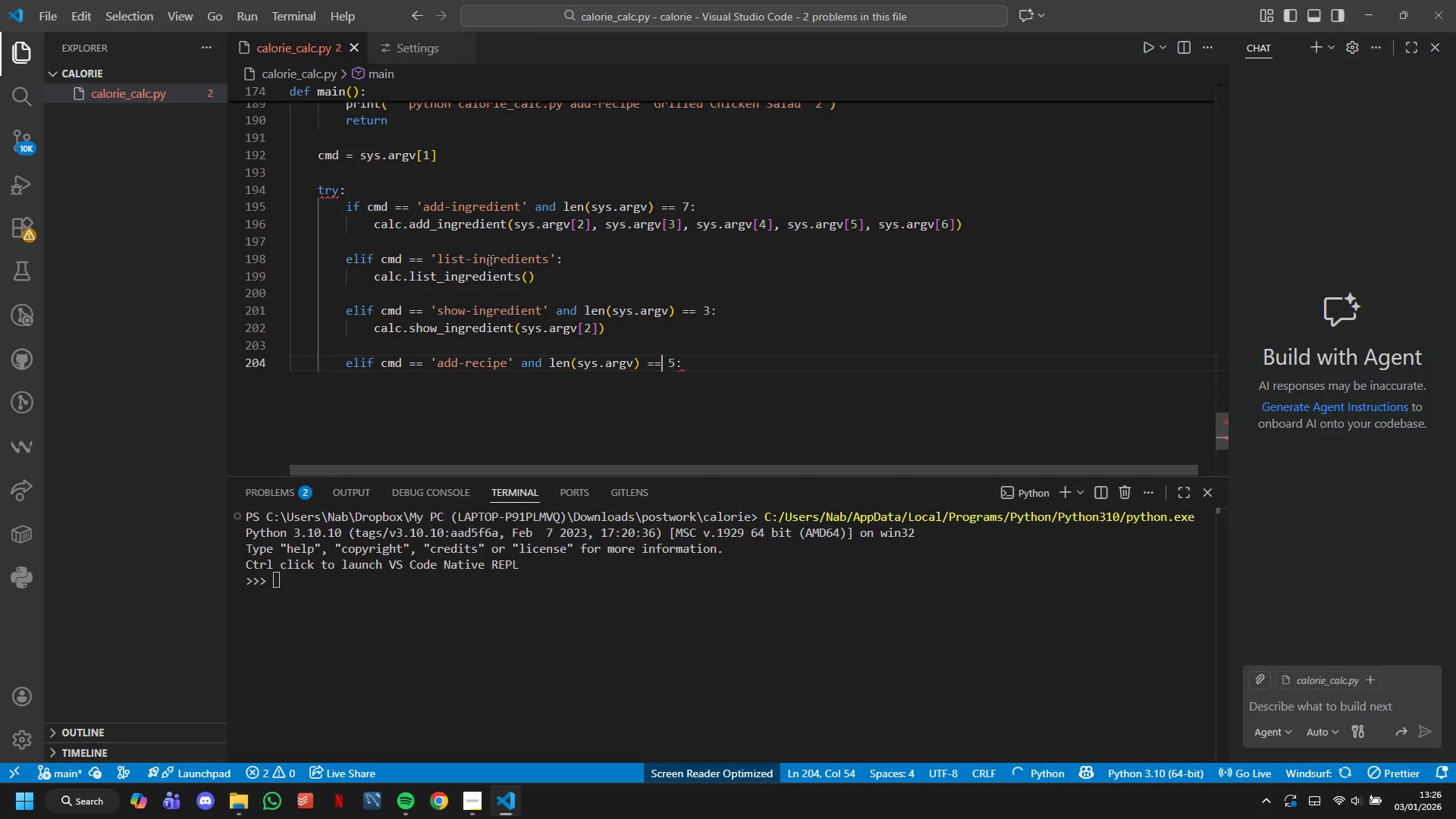 
key(ArrowLeft)
 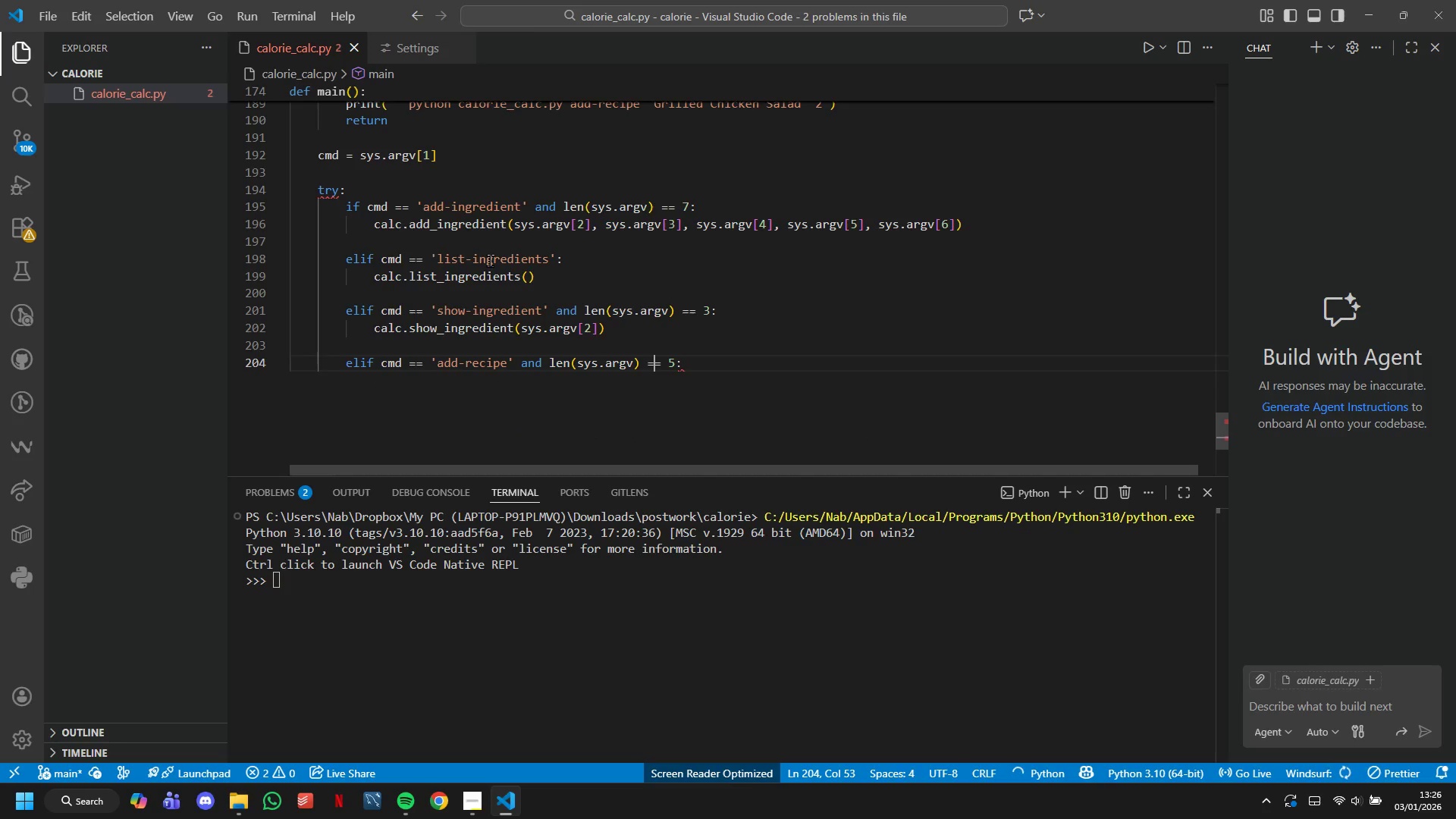 
key(Backspace)
 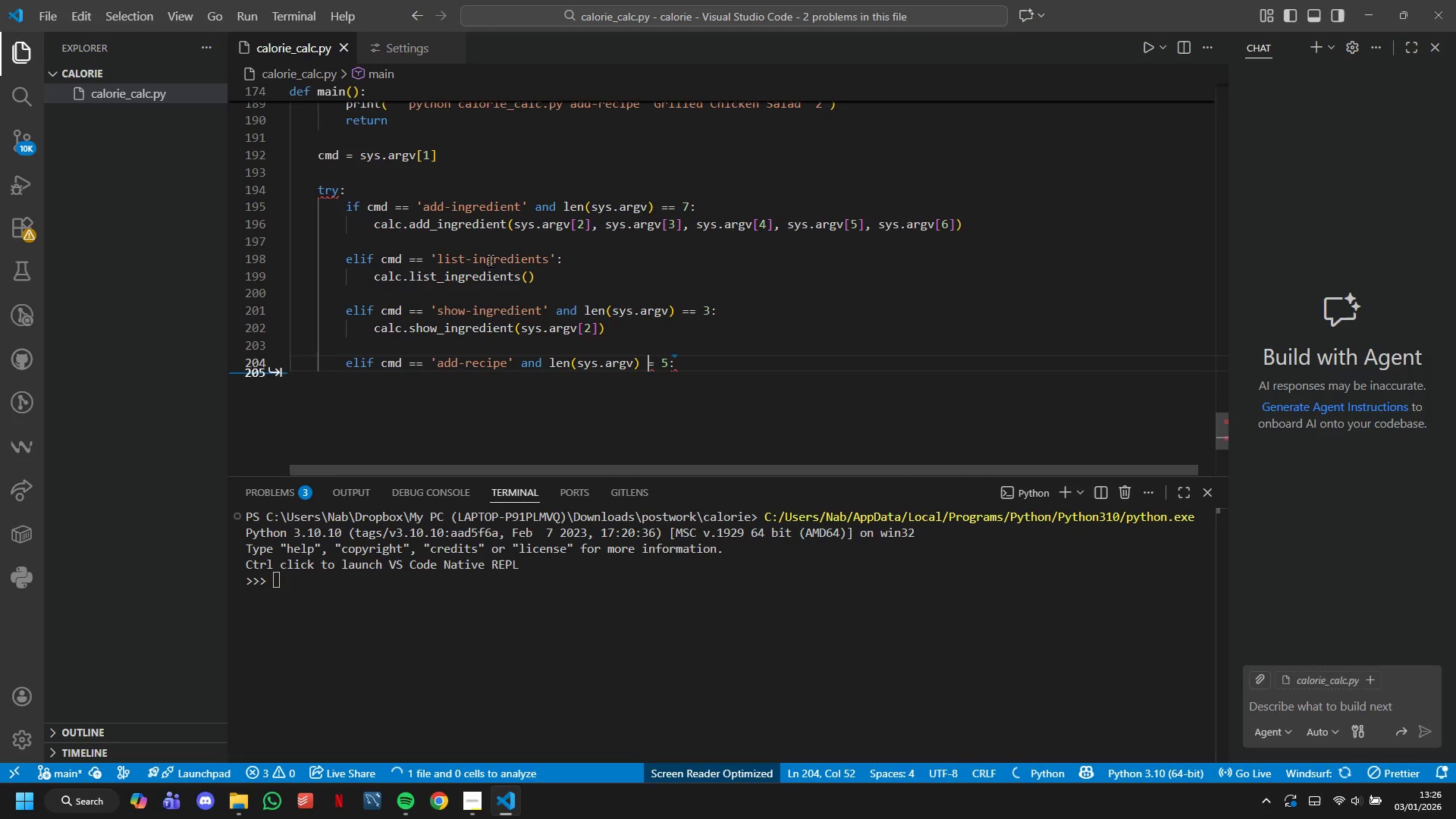 
key(Shift+Period)
 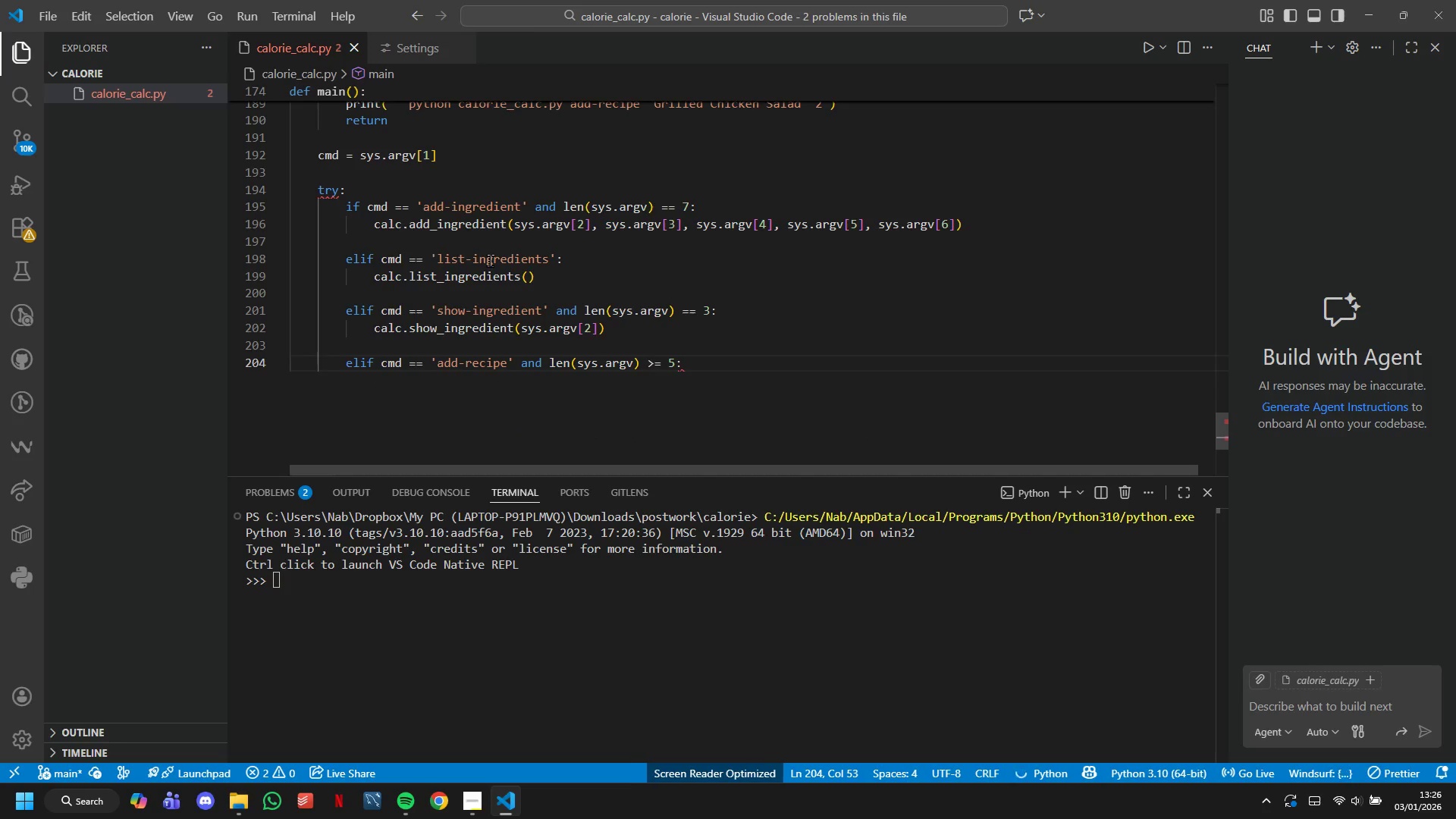 
key(ArrowRight)
 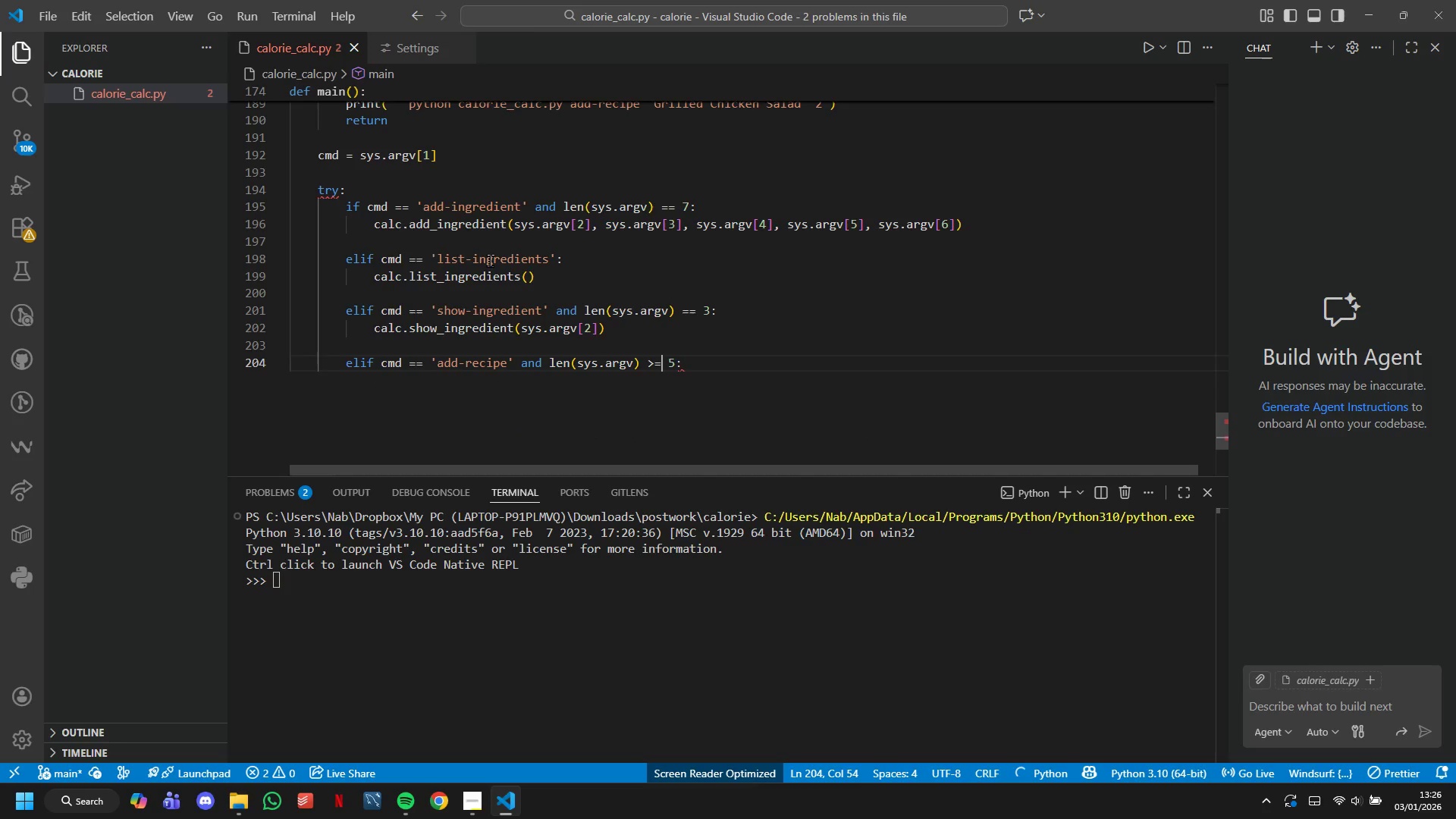 
key(ArrowRight)
 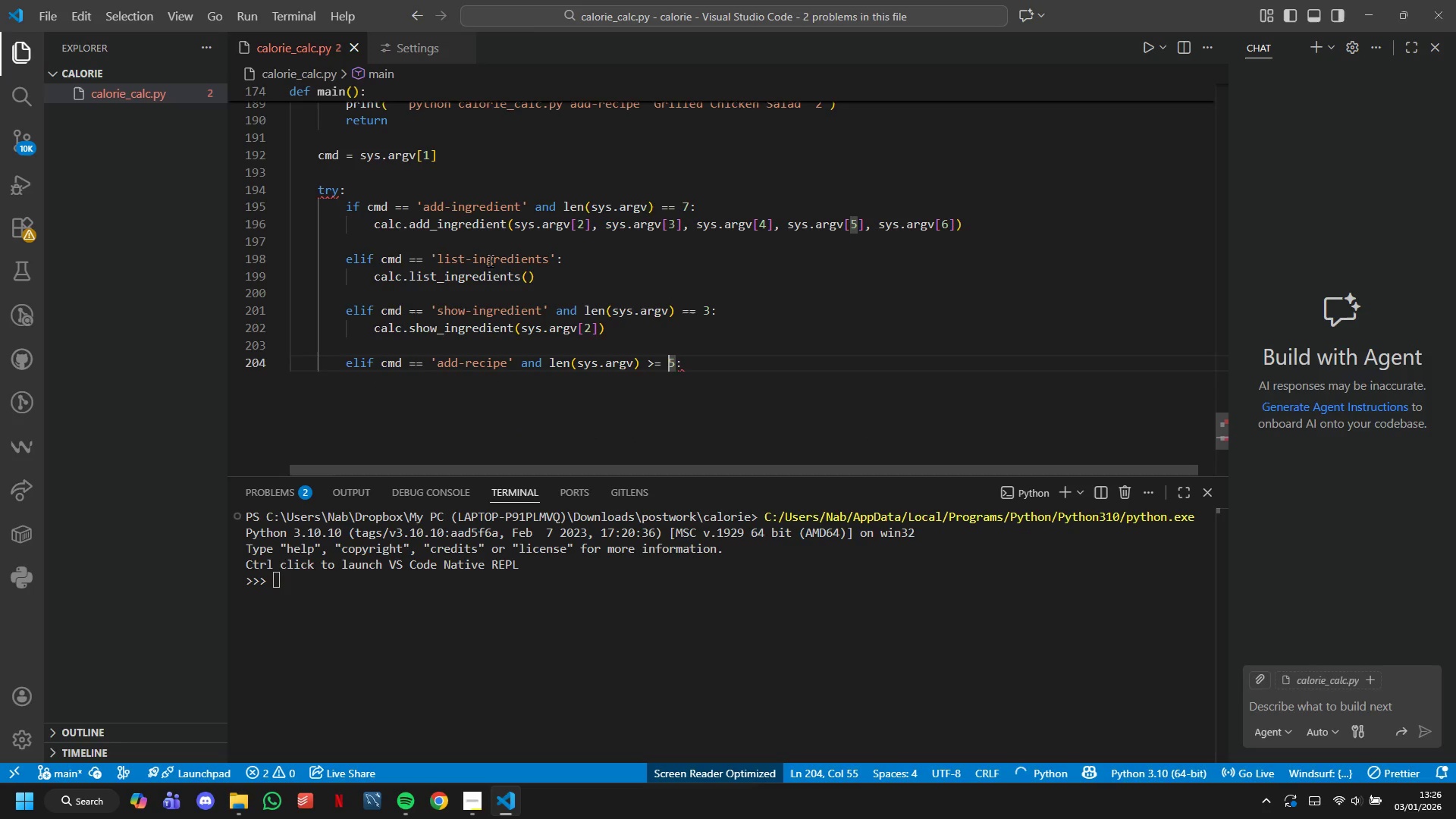 
key(ArrowRight)
 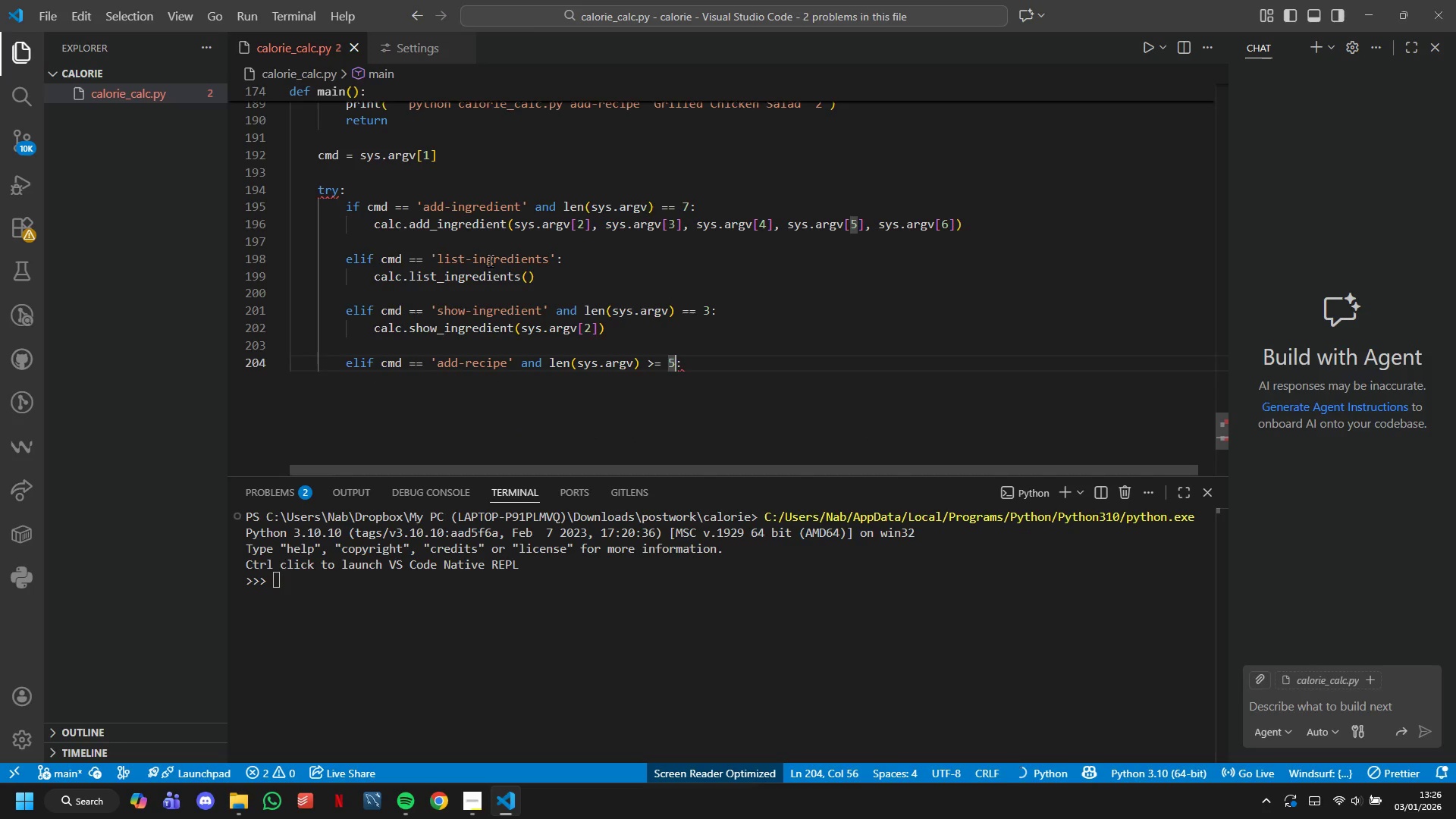 
key(ArrowRight)
 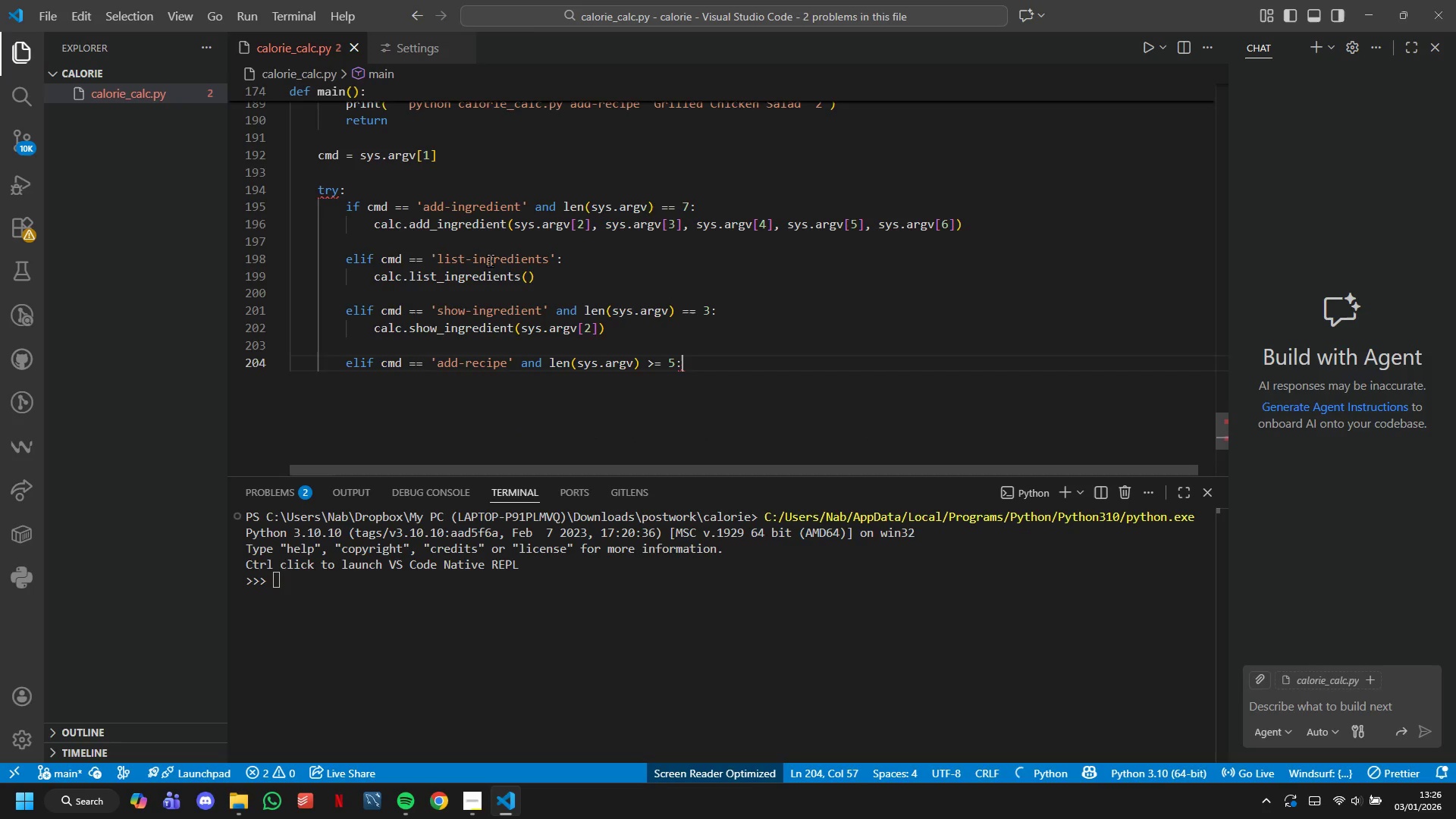 
key(Enter)
 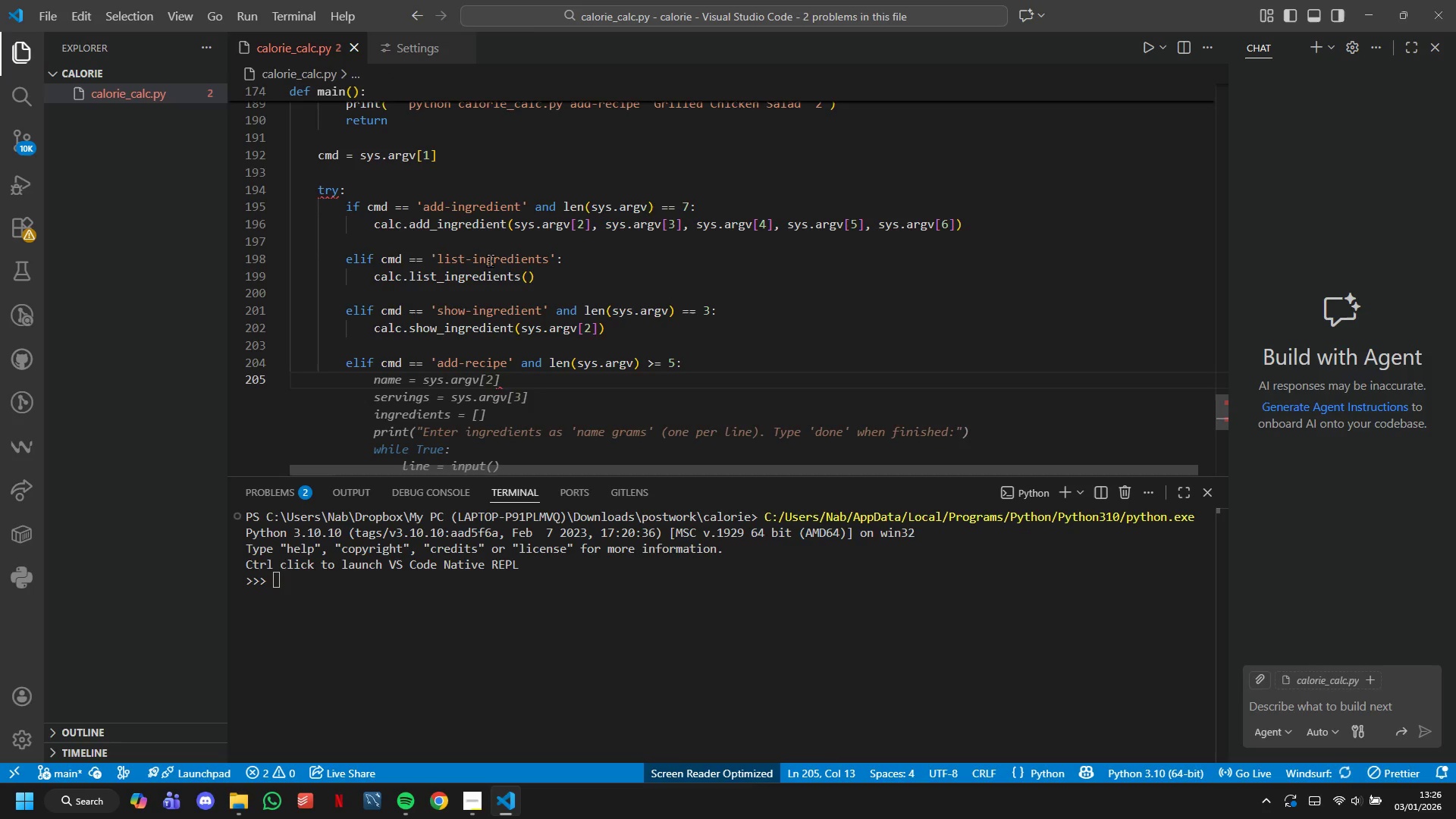 
type(NAME = SYS.ARGV[2)
 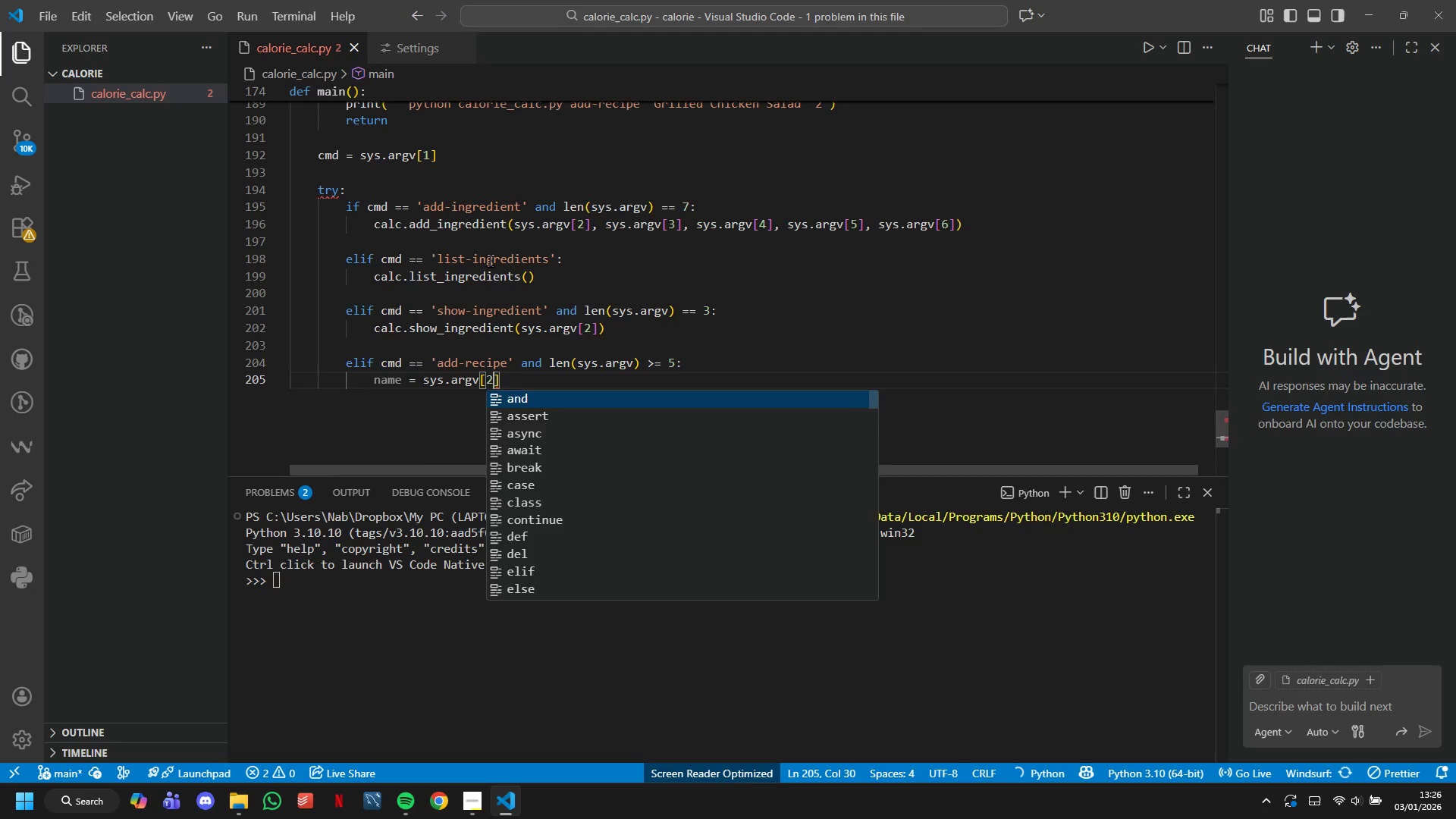 
key(ArrowRight)
 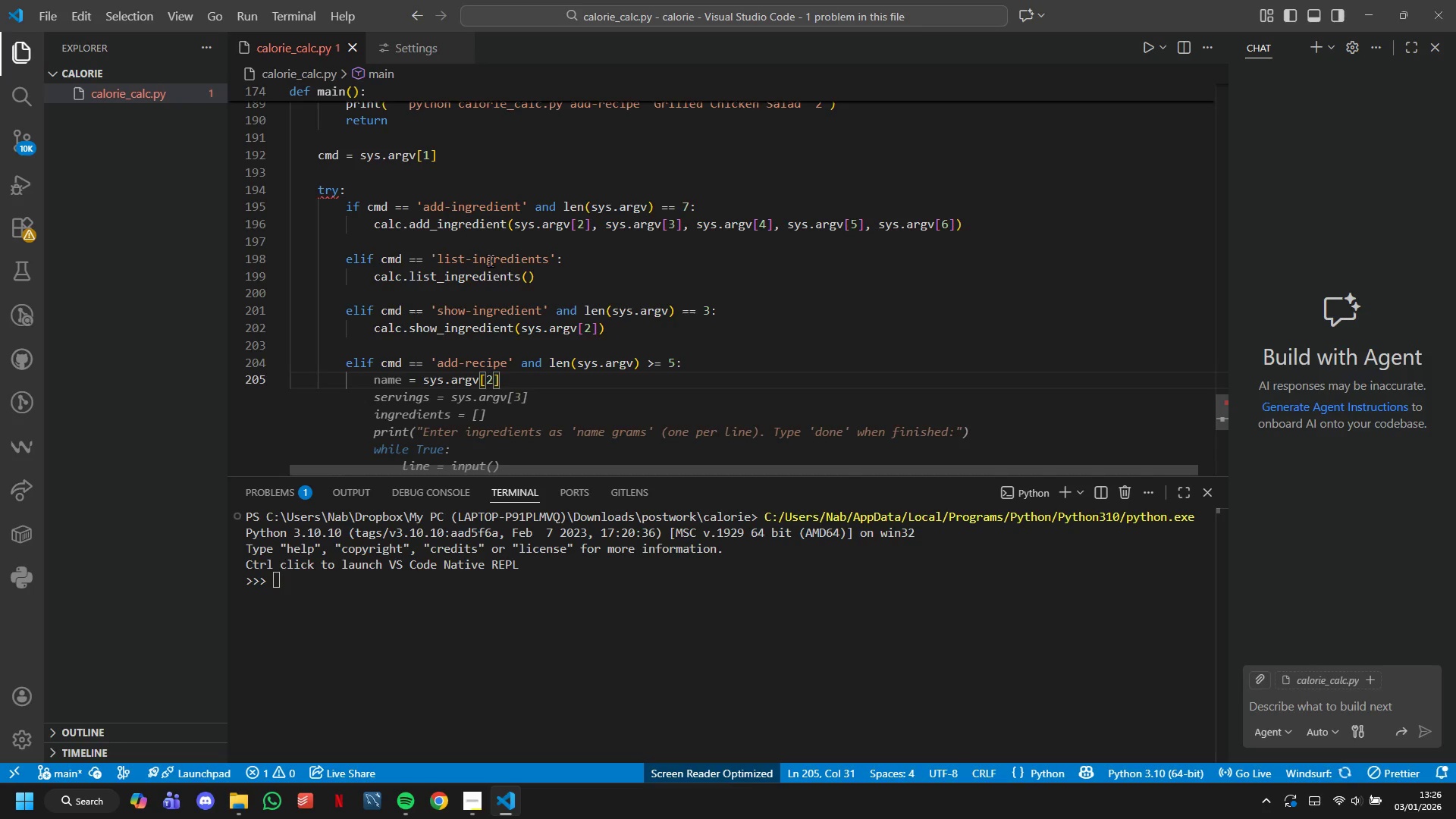 
key(Enter)
 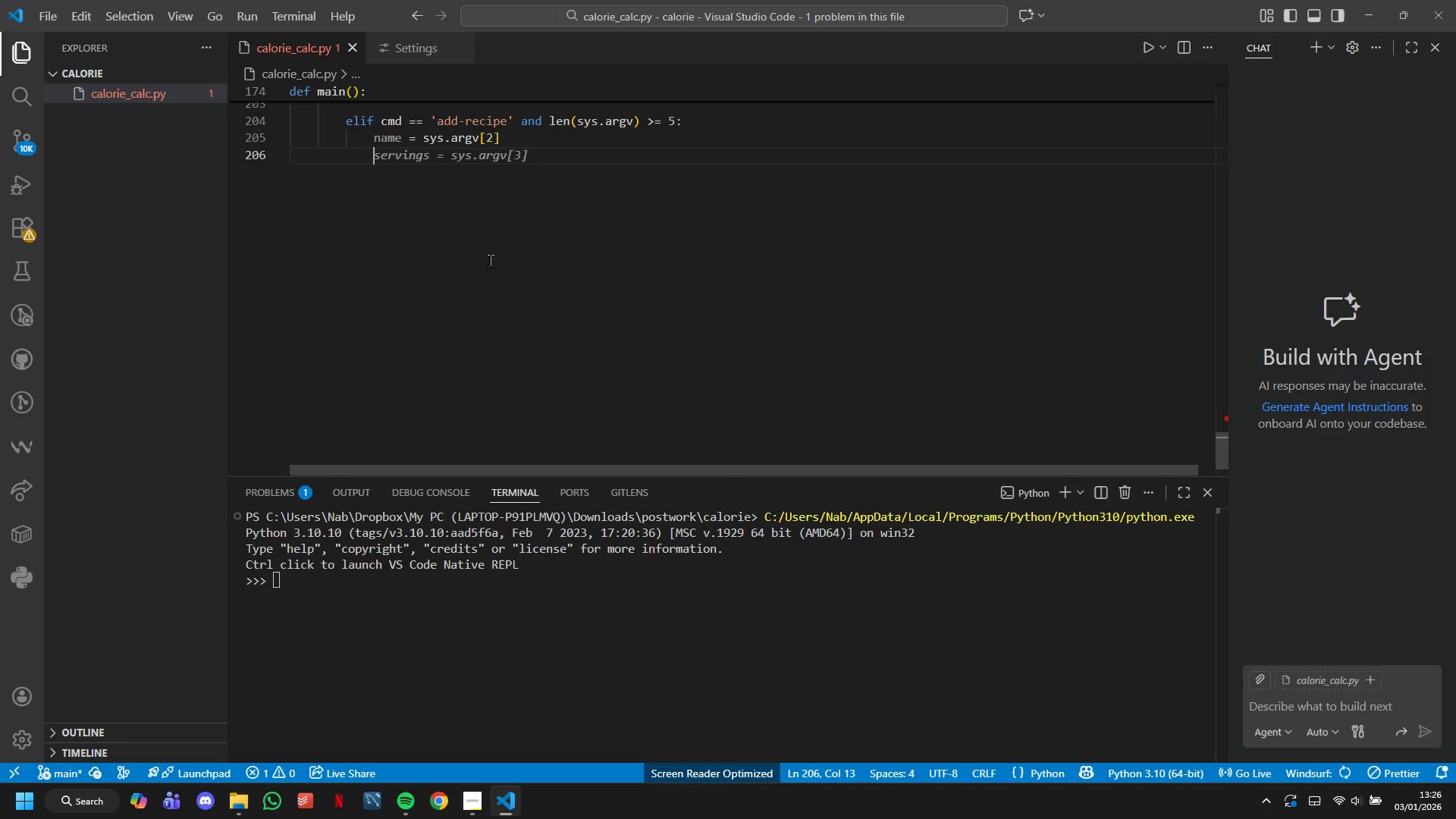 
type(SERVINGS = SYS.ARGV[3)
 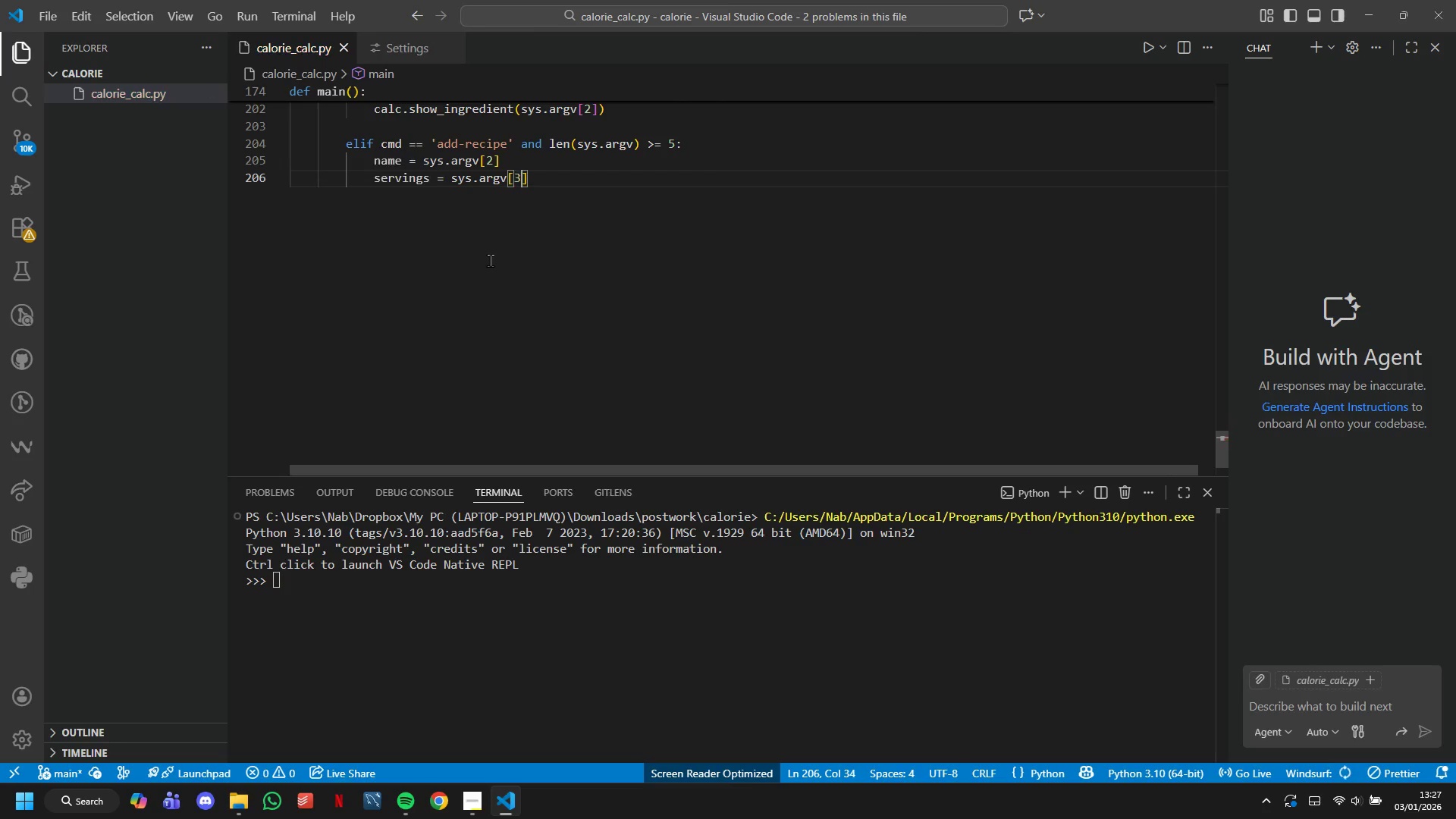 
key(ArrowRight)
 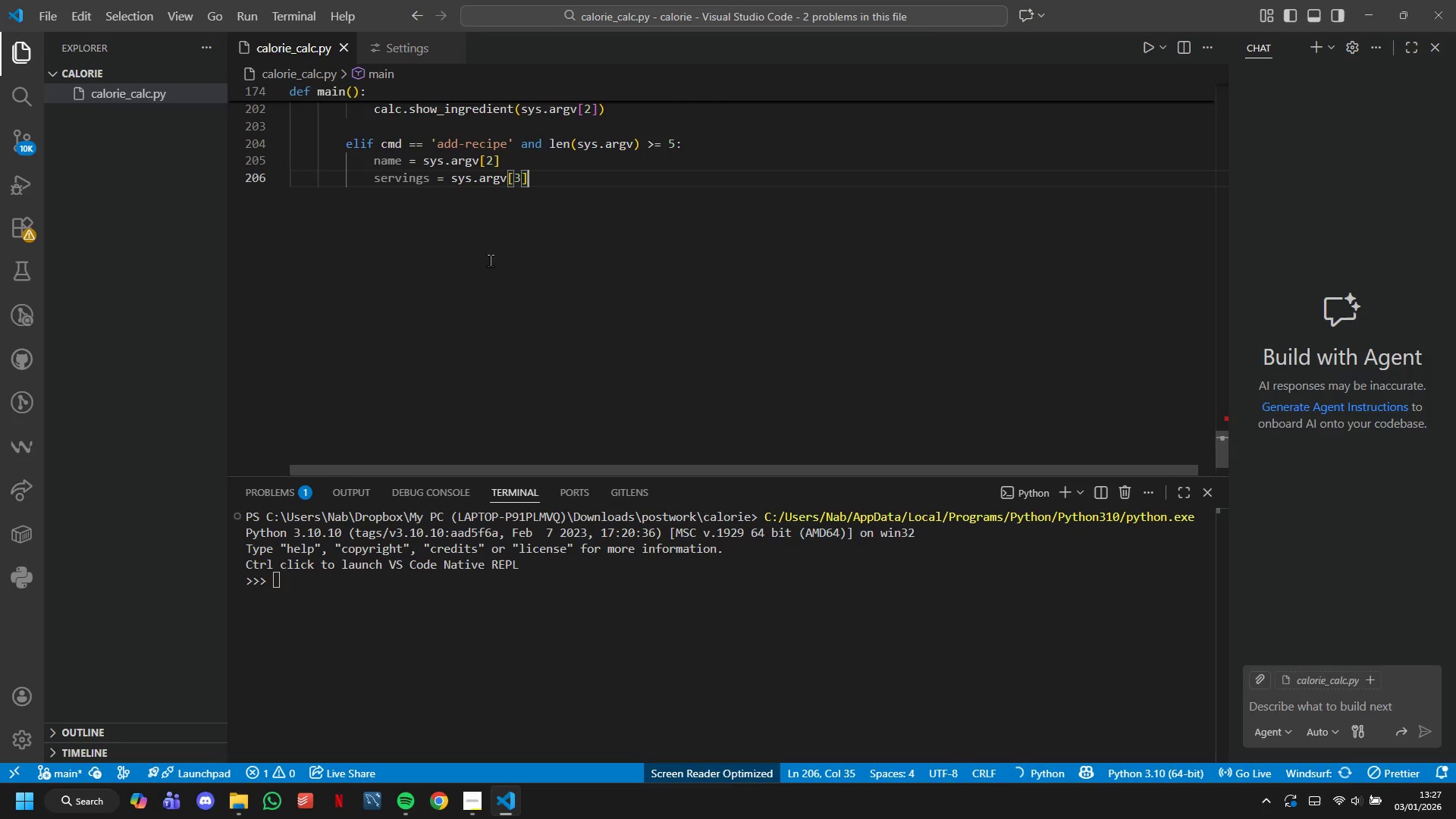 
key(Enter)
 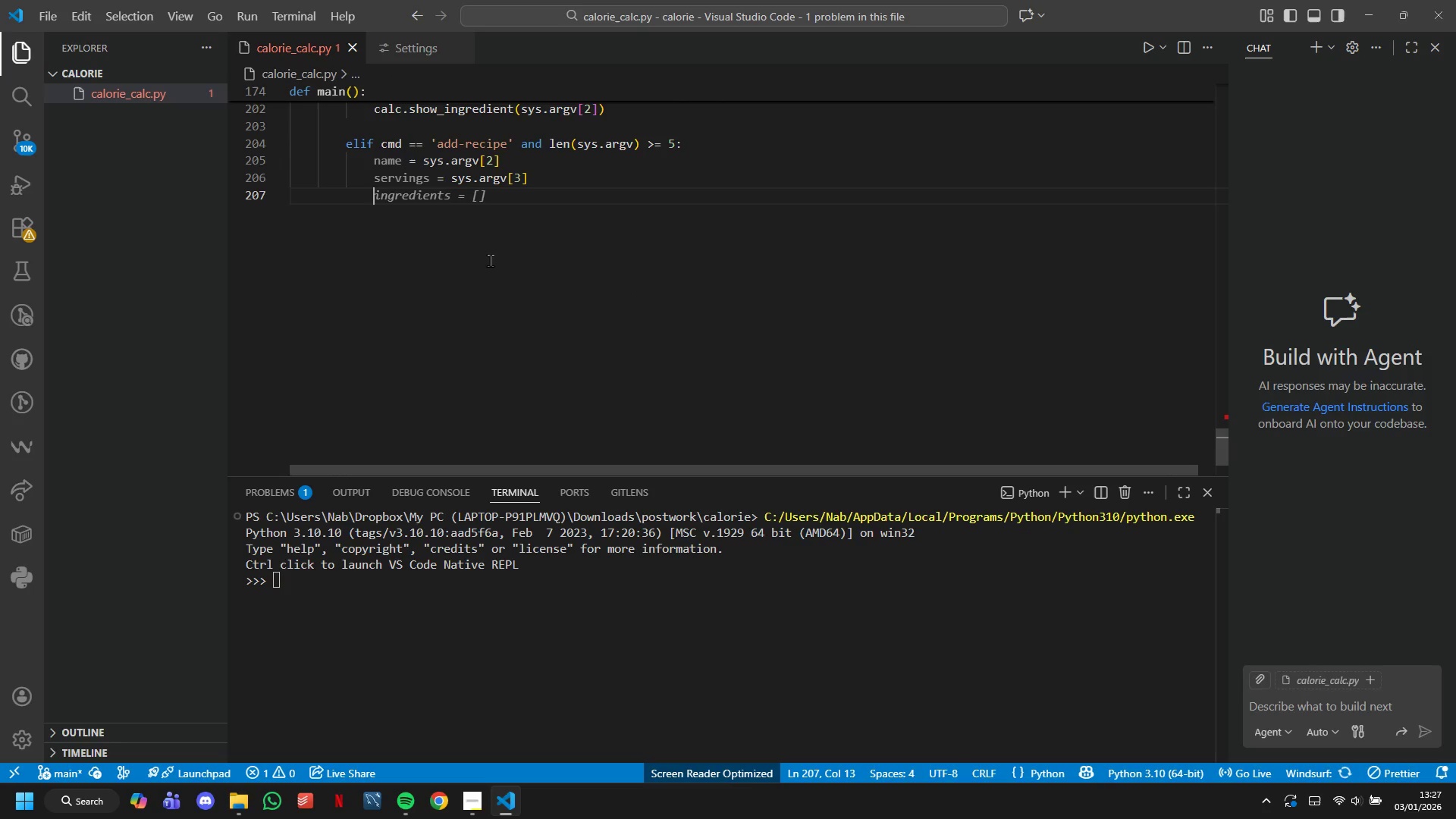 
key(Tab)
 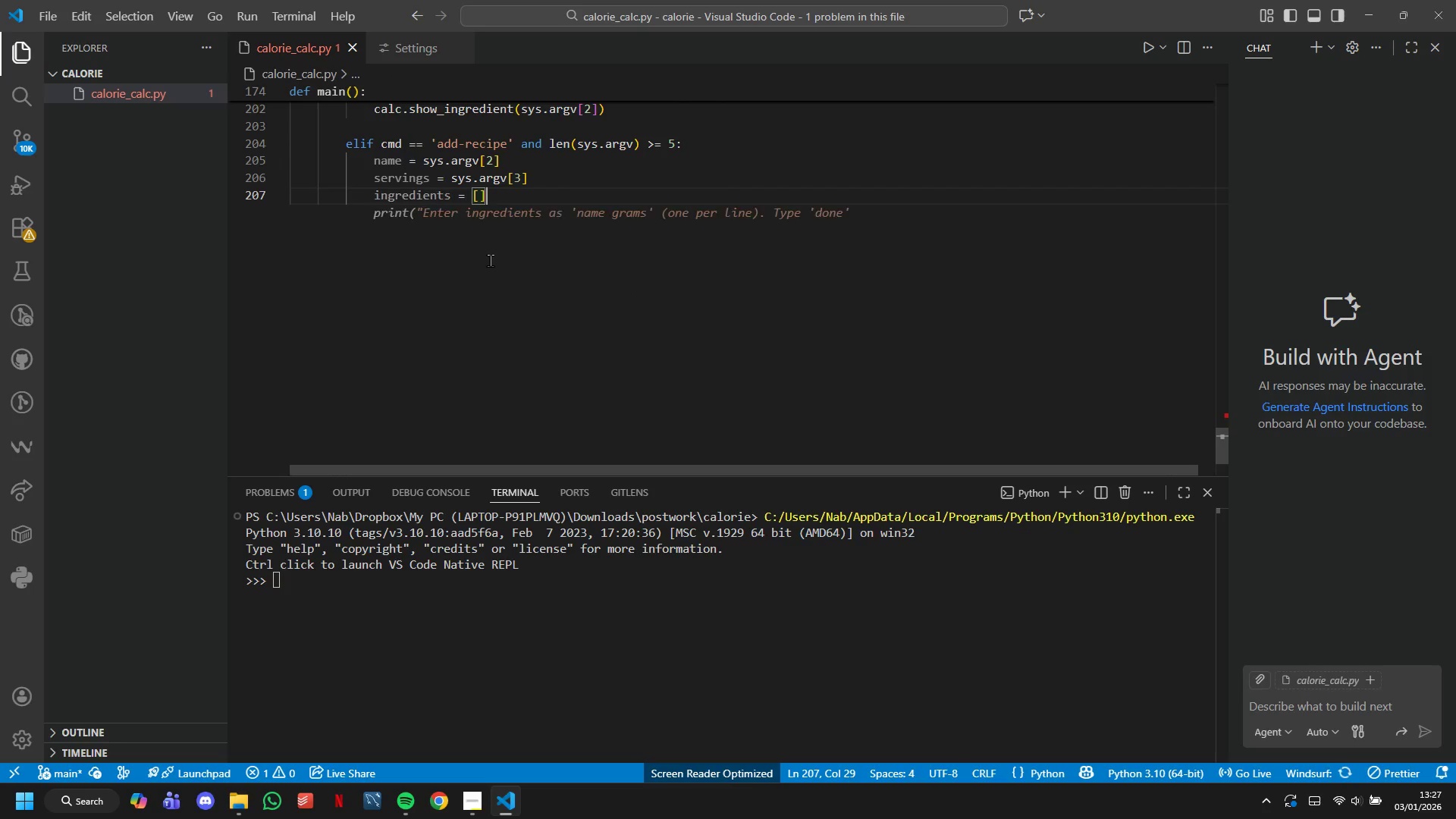 
key(Enter)
 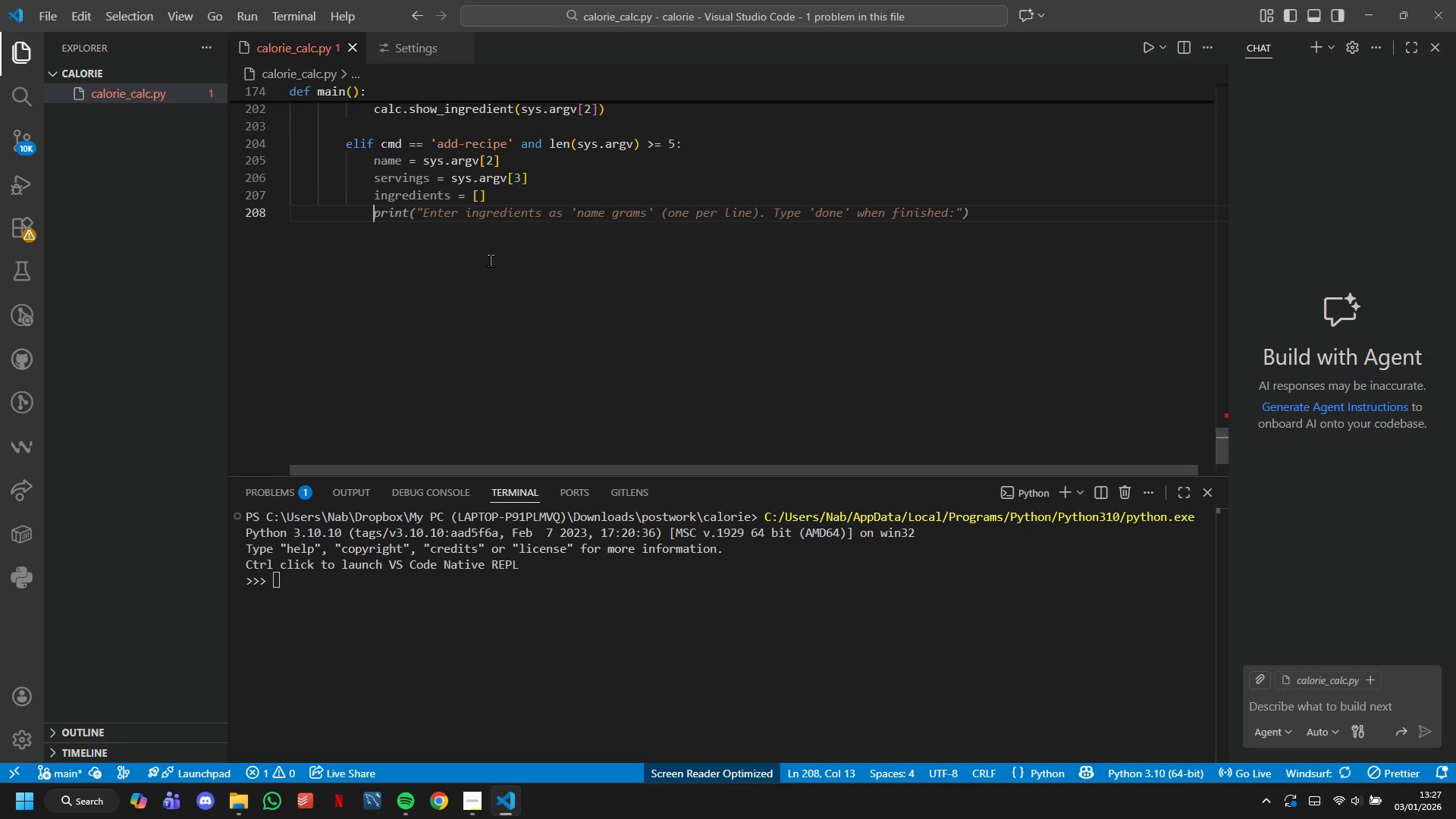 
key(Enter)
 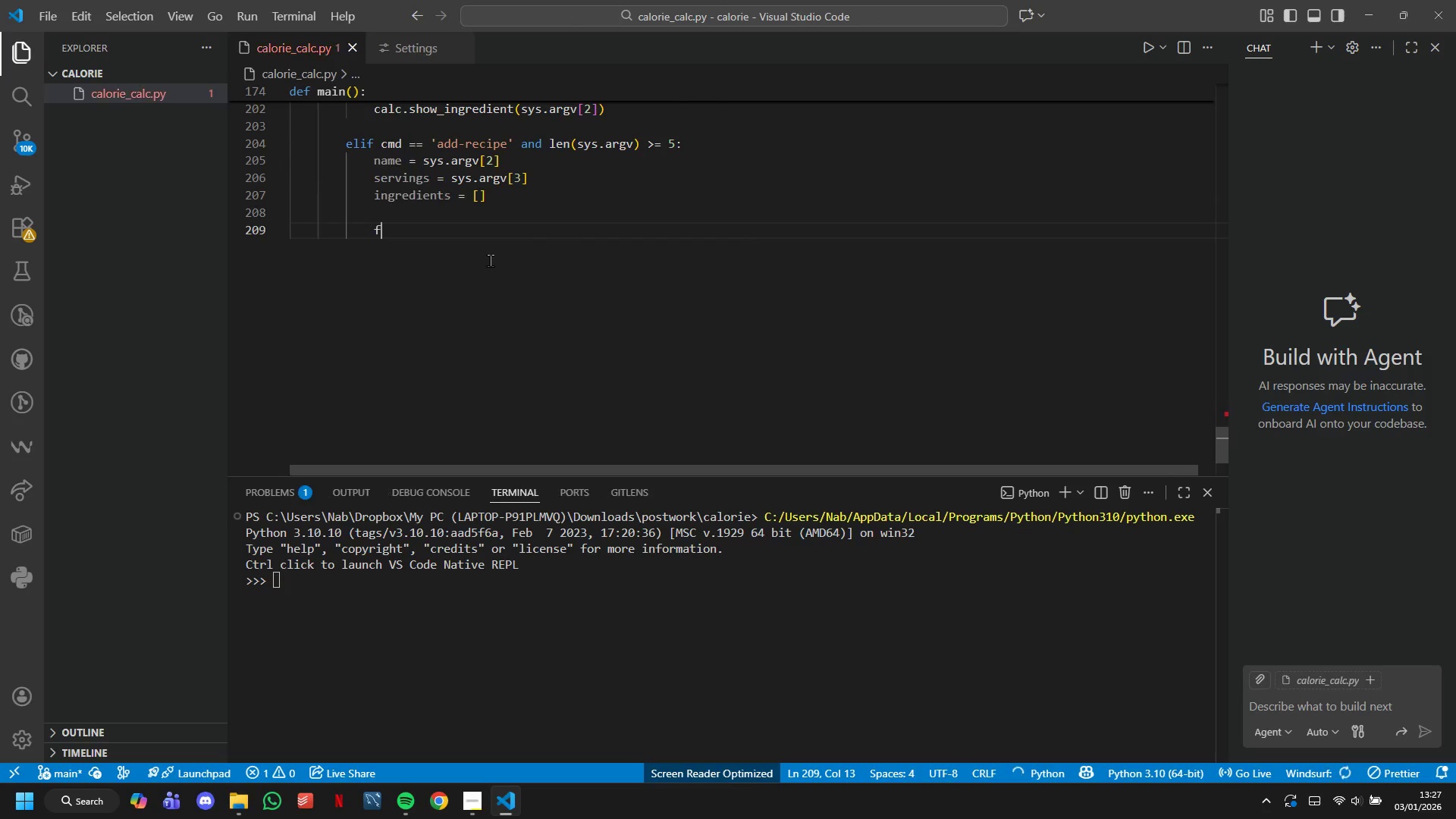 
type(FOR I IN RANGE($< LEN(SY.ARGV)
 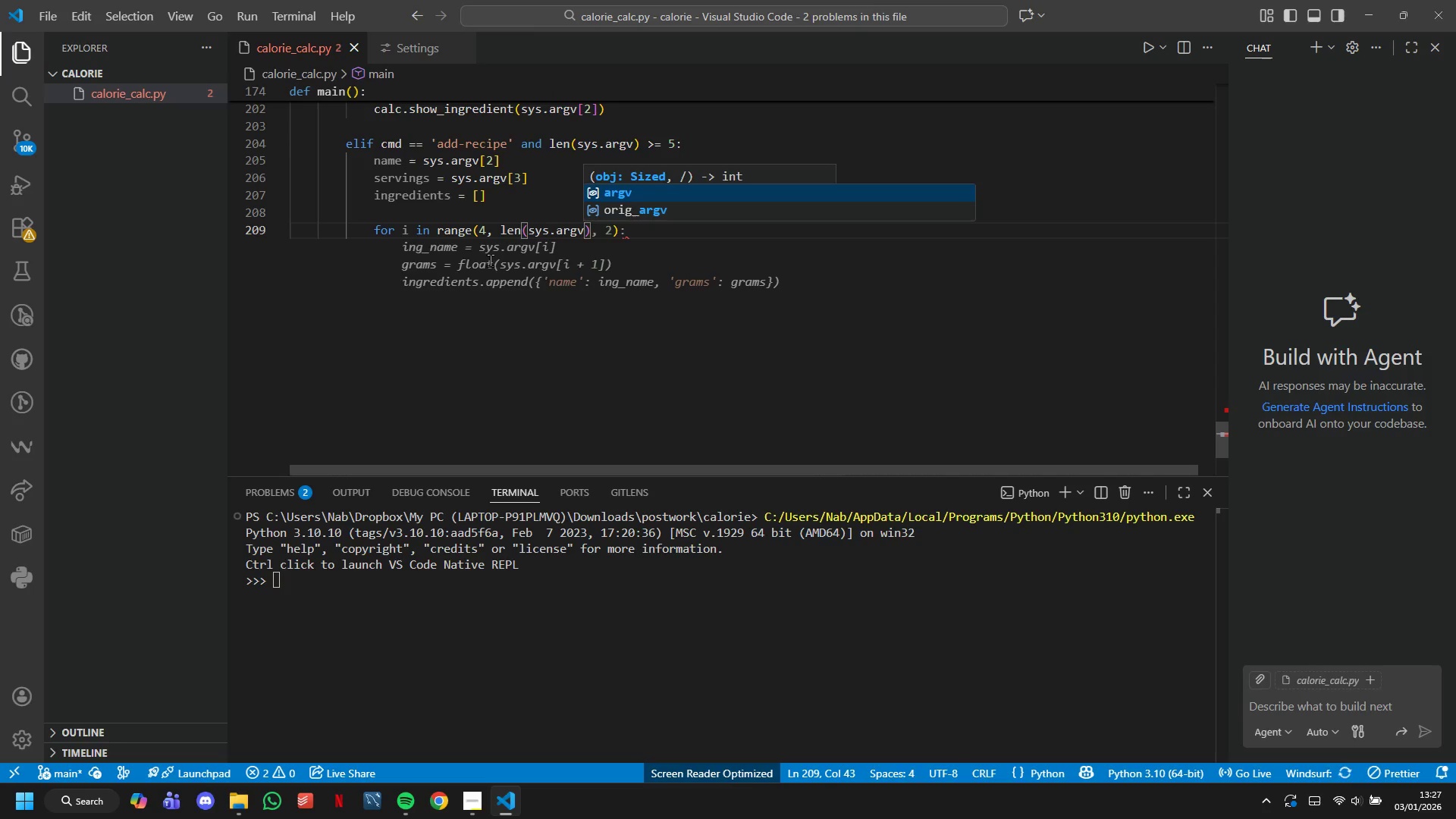 
key(ArrowRight)
 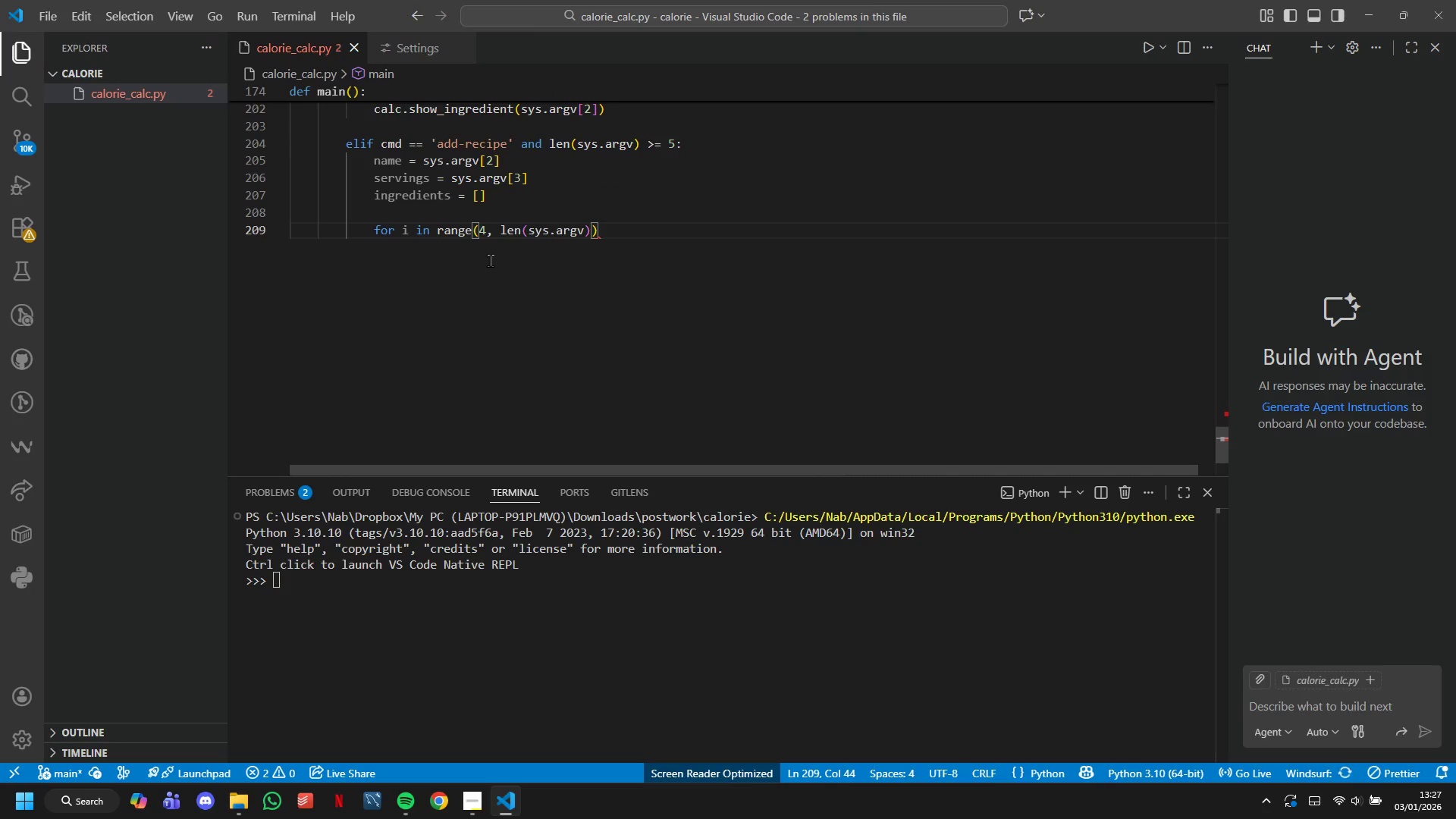 
key(Space)
 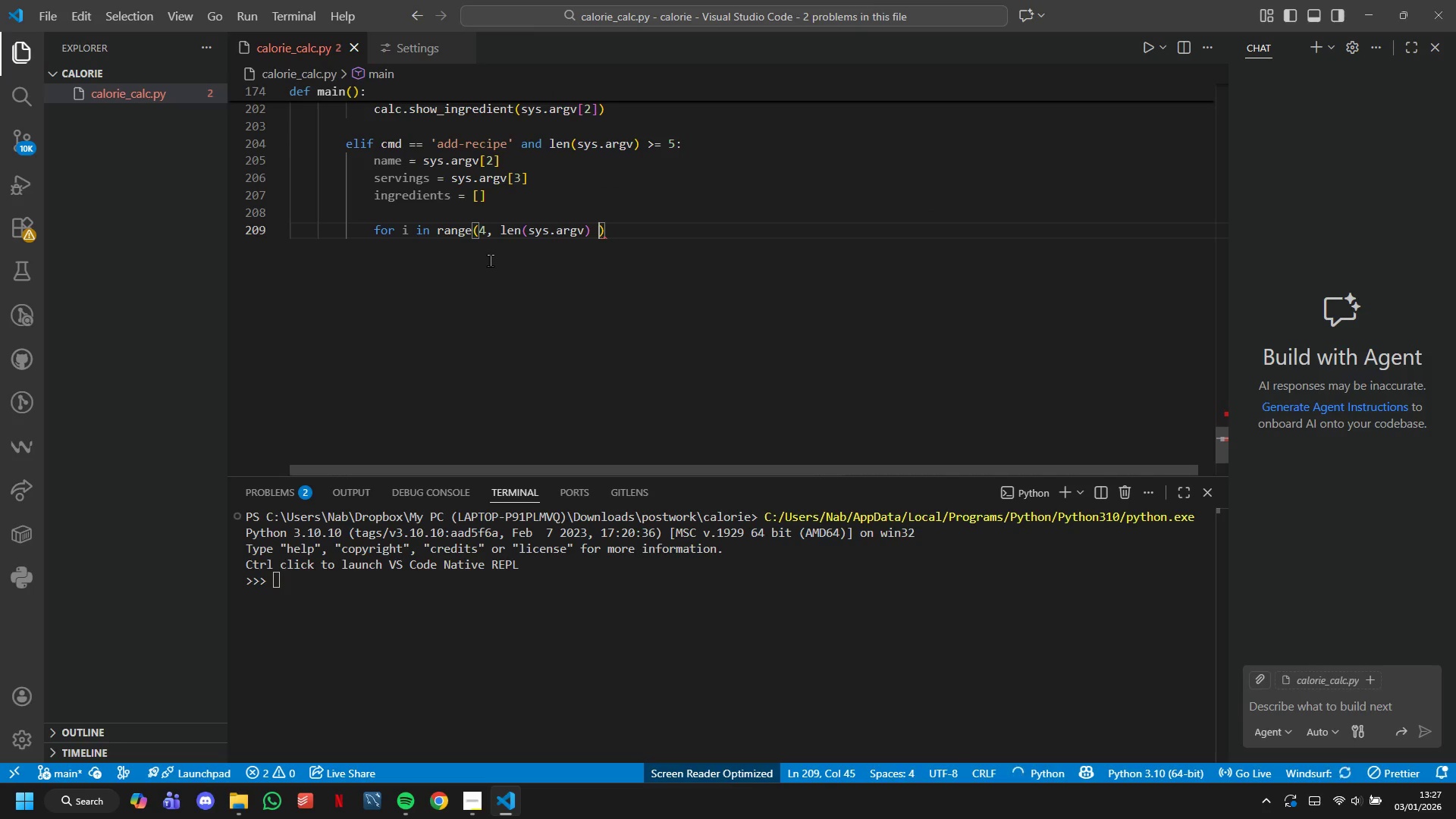 
key(Shift+Period)
 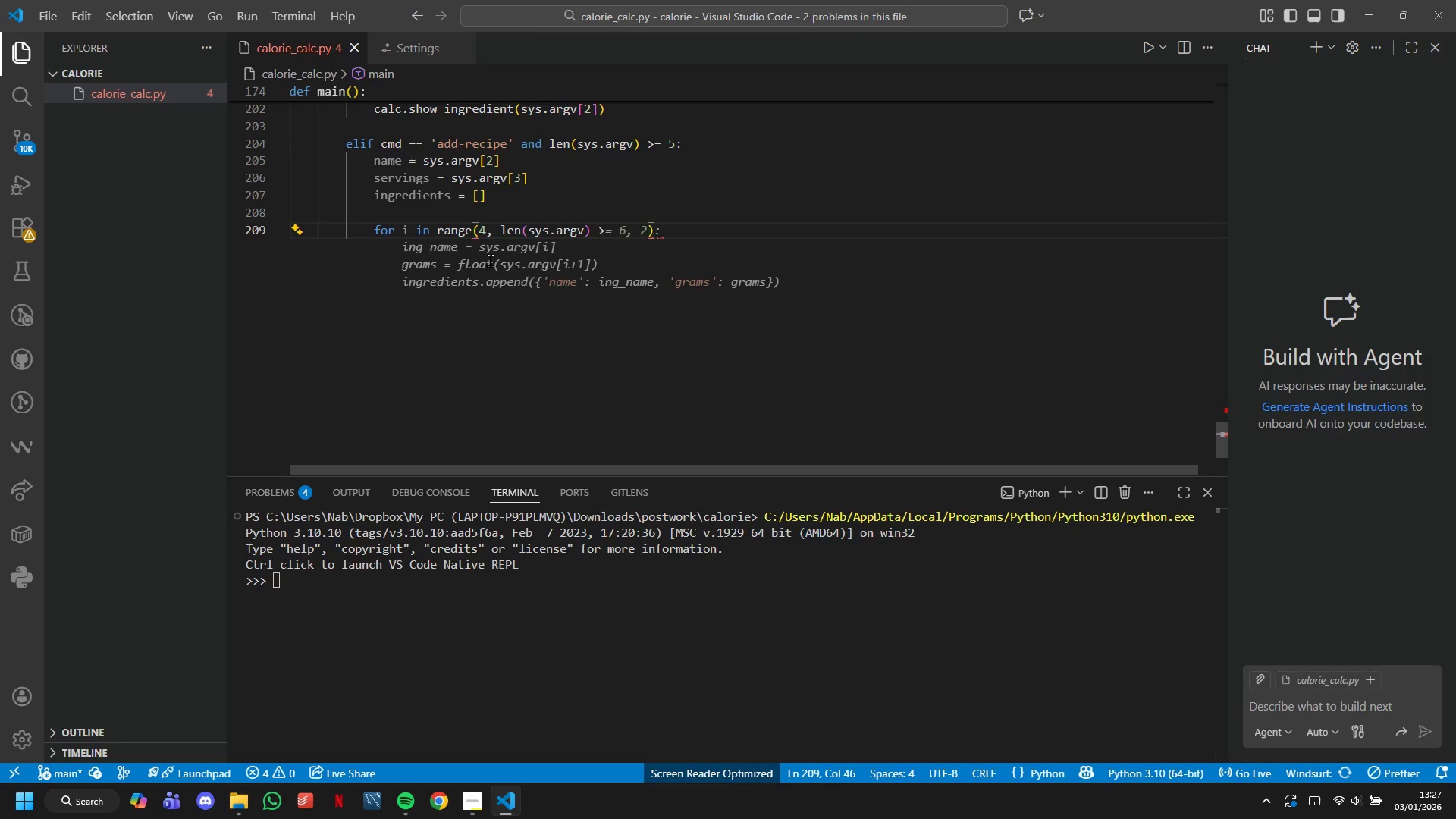 
key(Backspace)
 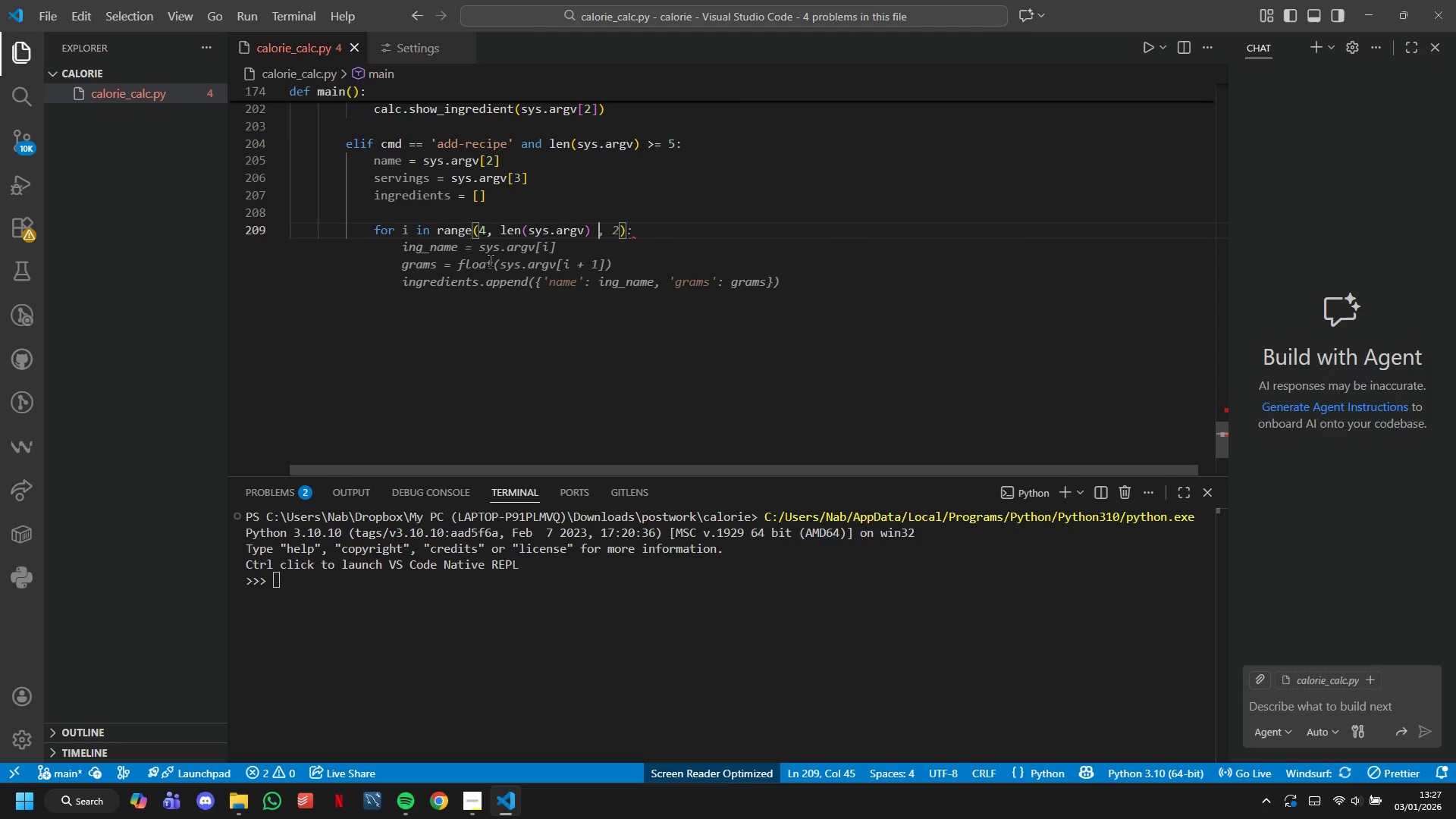 
key(Backspace)
 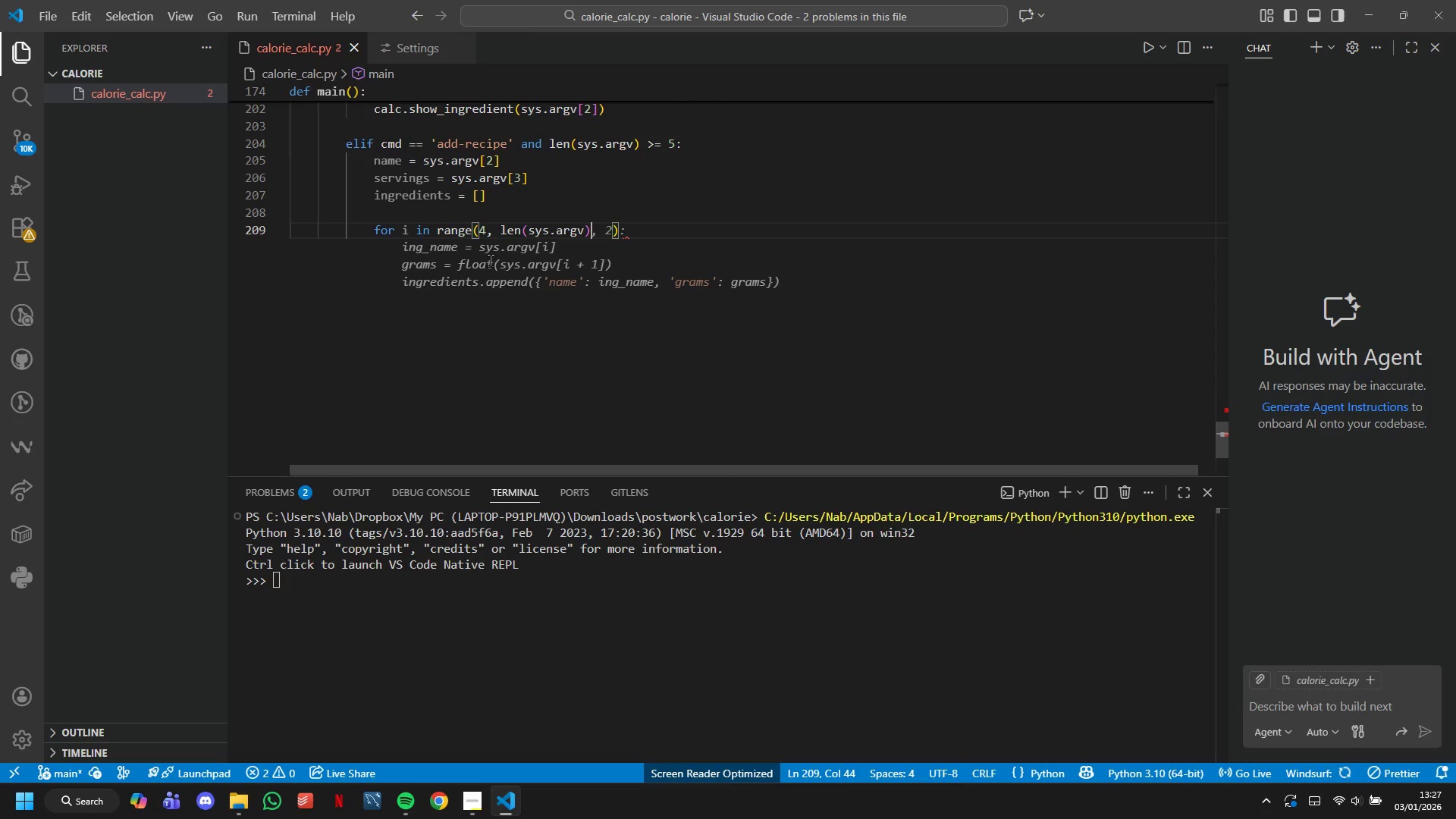 
key(ArrowRight)
 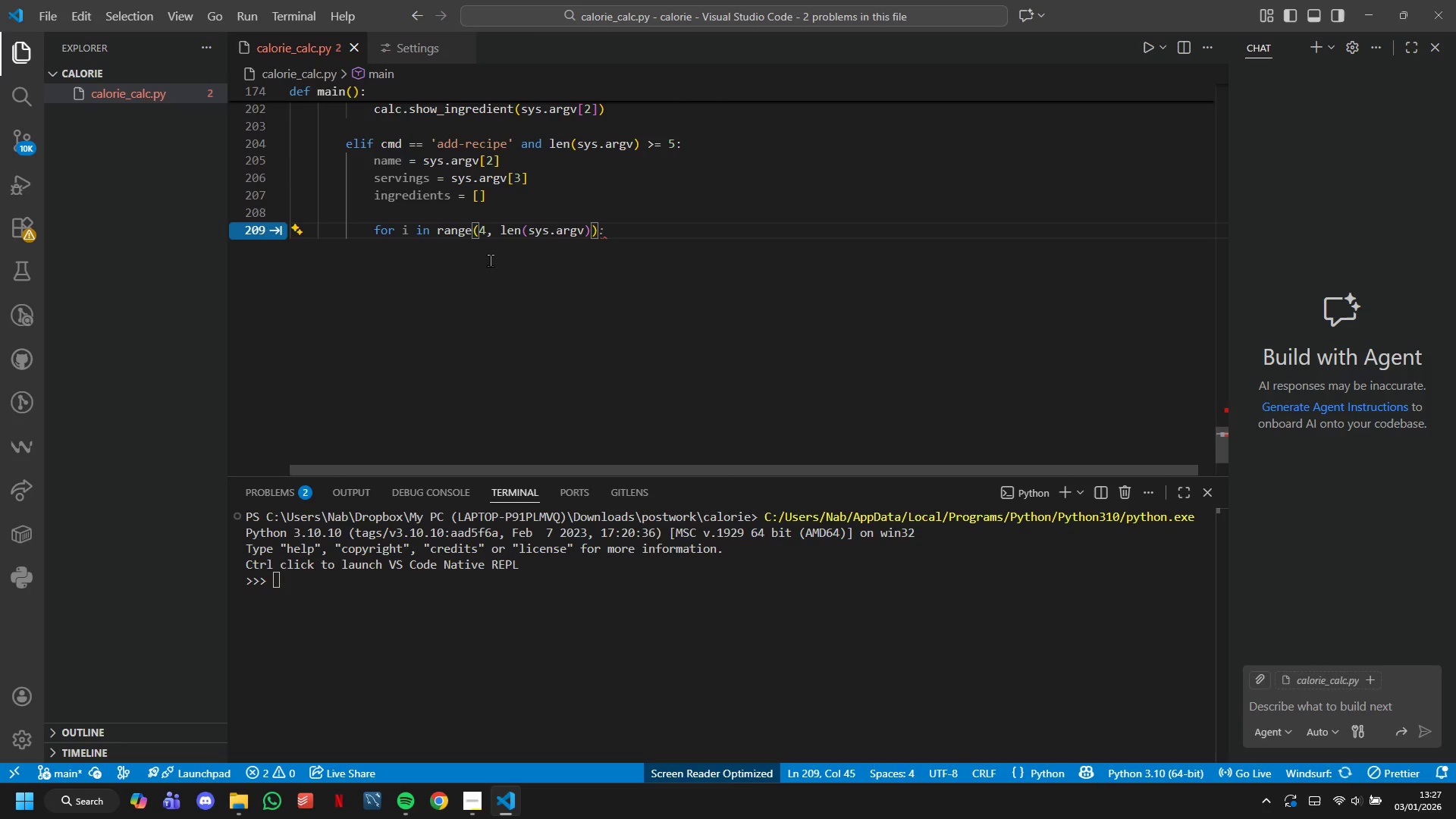 
key(Backspace)
 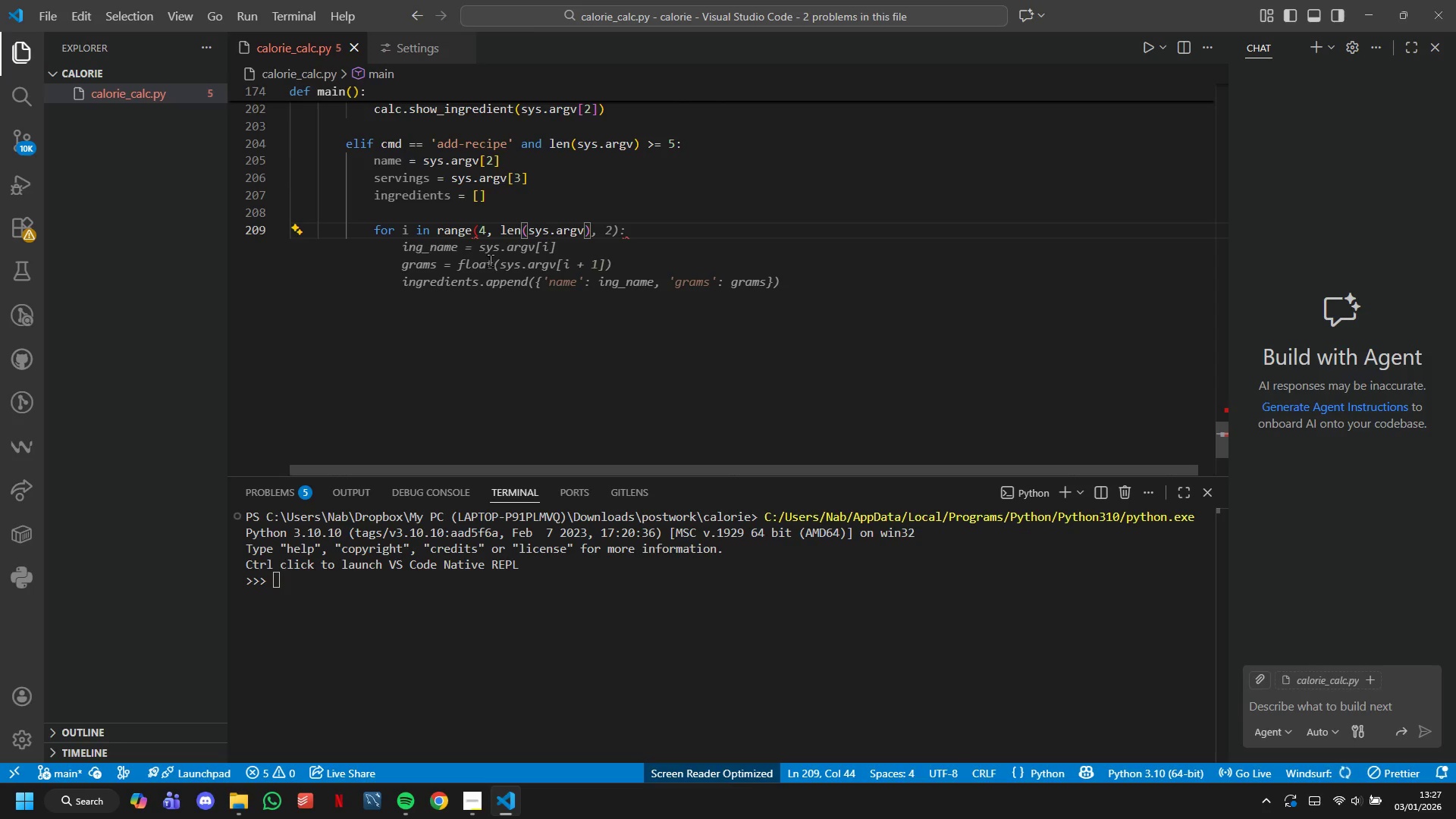 
key(ArrowRight)
 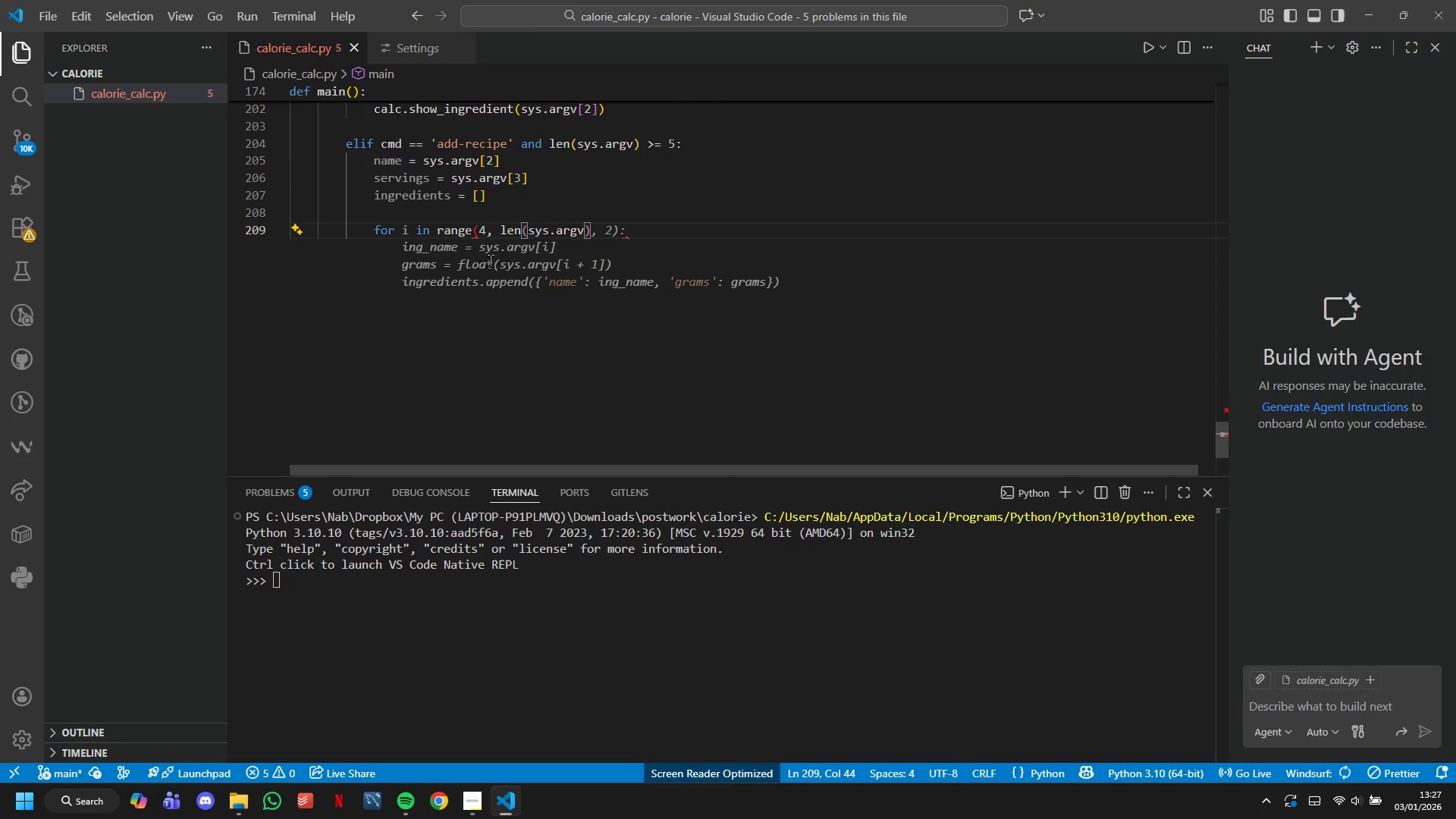 
key(Shift+0)
 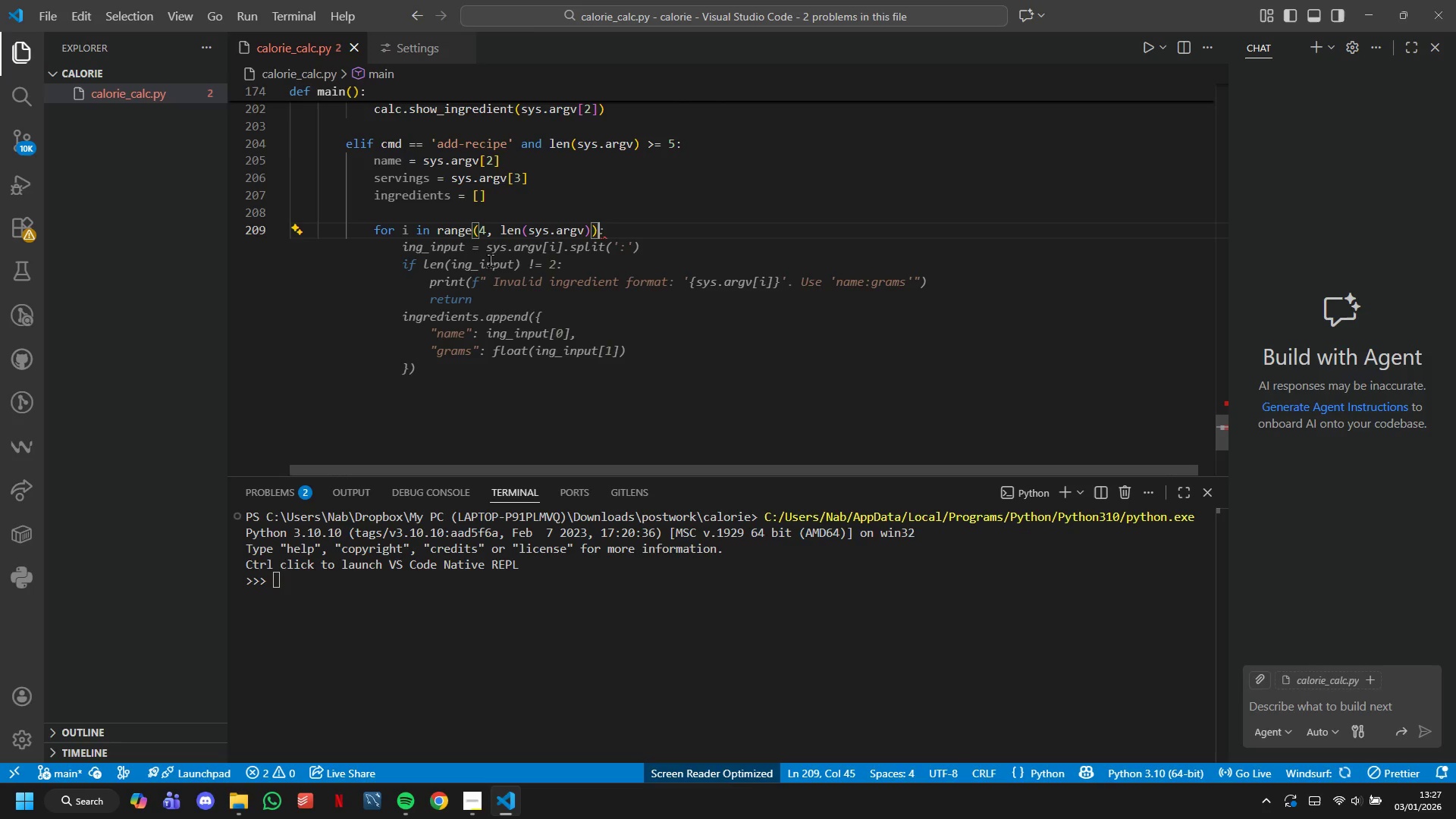 
wait(7.09)
 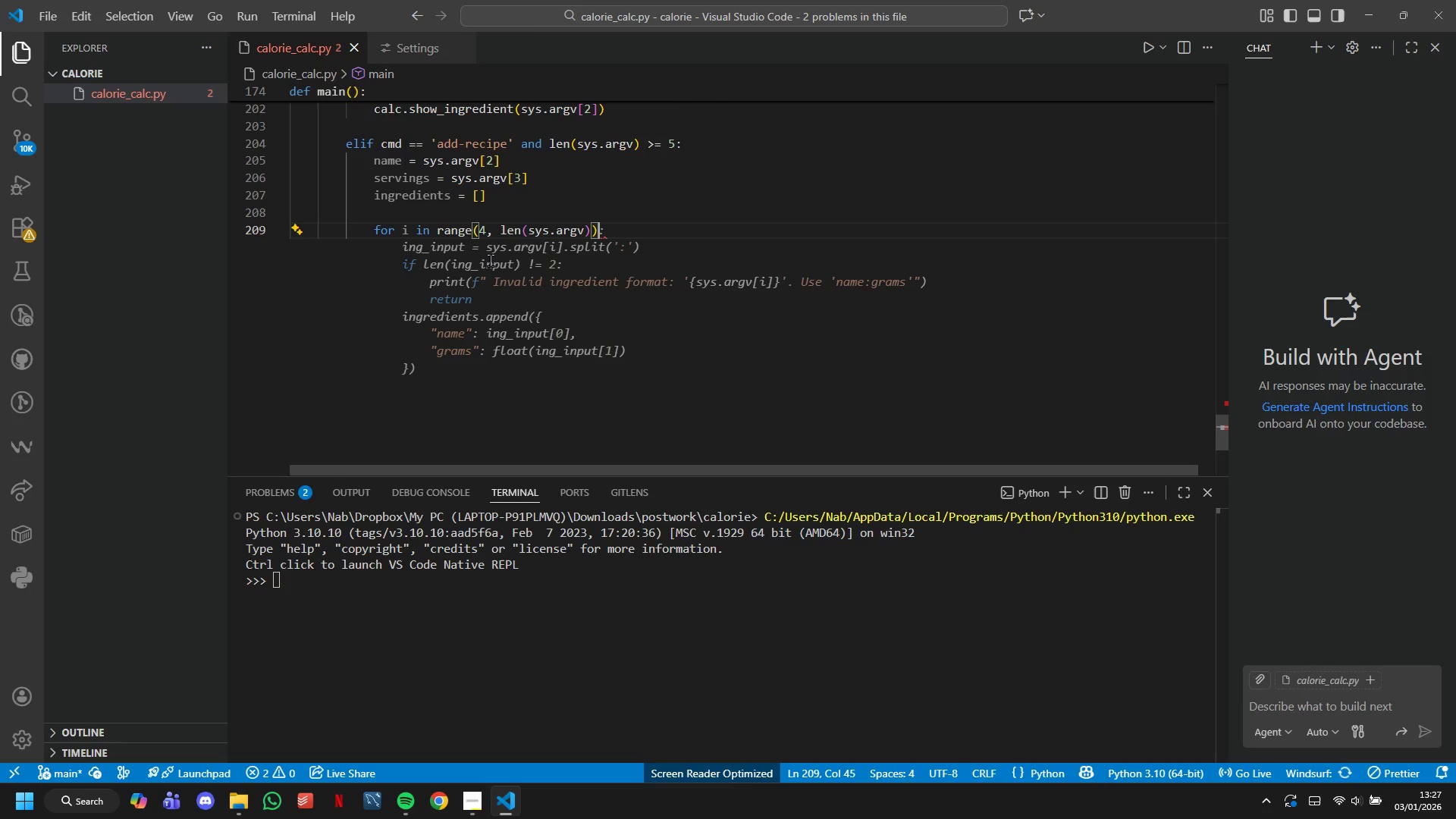 
hold_key(key=ArrowLeft, duration=0.34)
 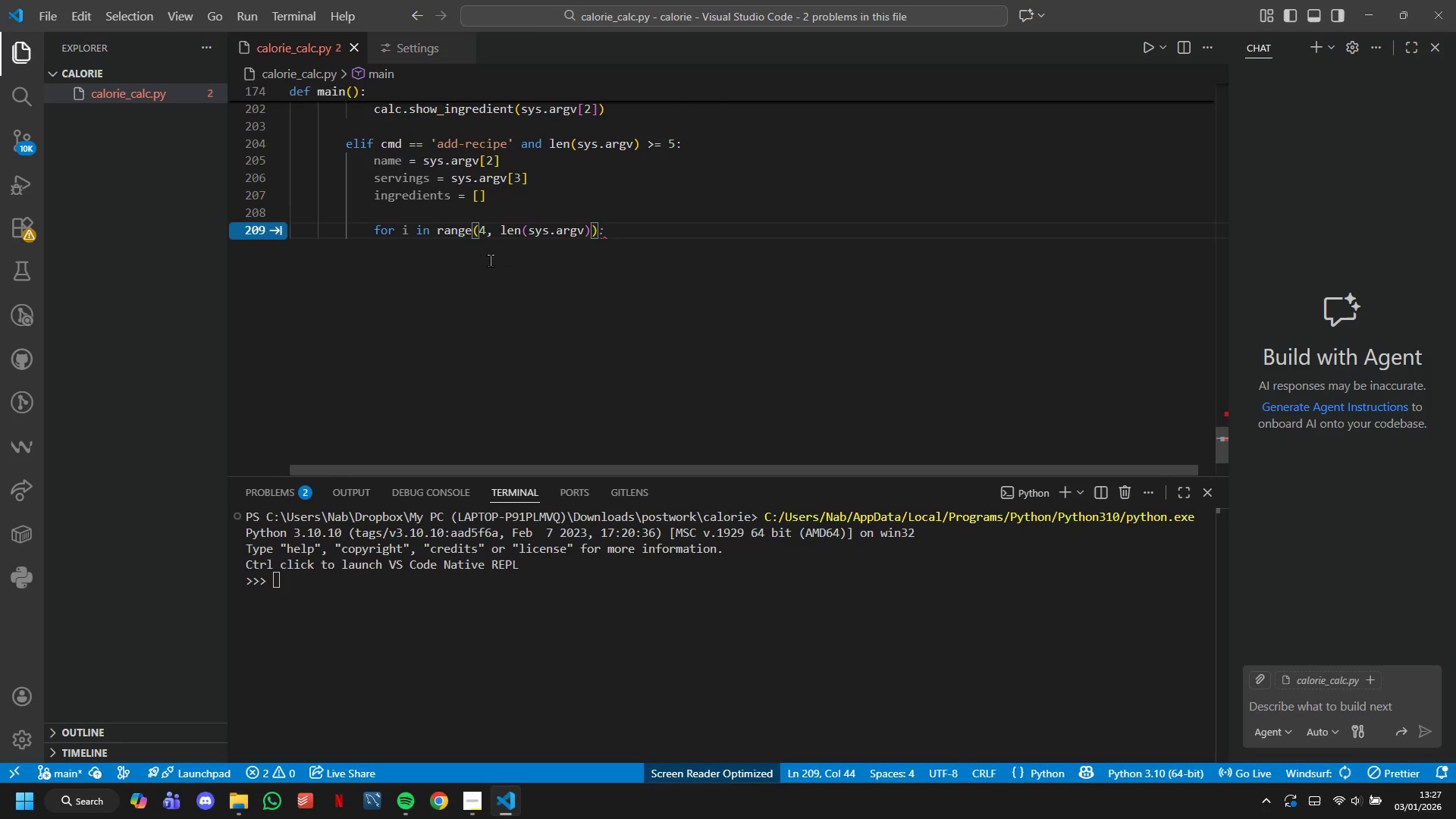 
hold_key(key=ArrowLeft, duration=0.48)
 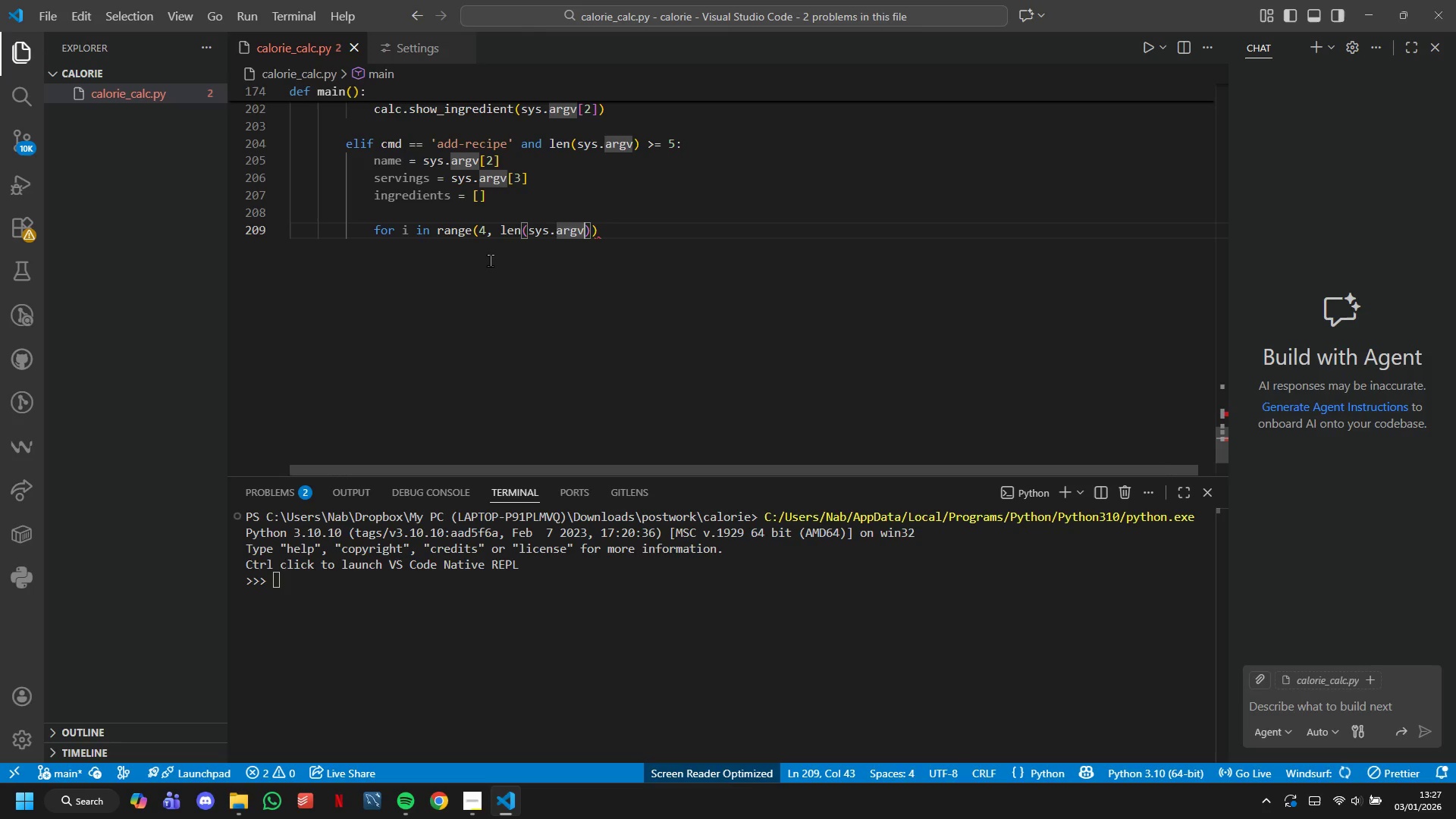 
wait(6.16)
 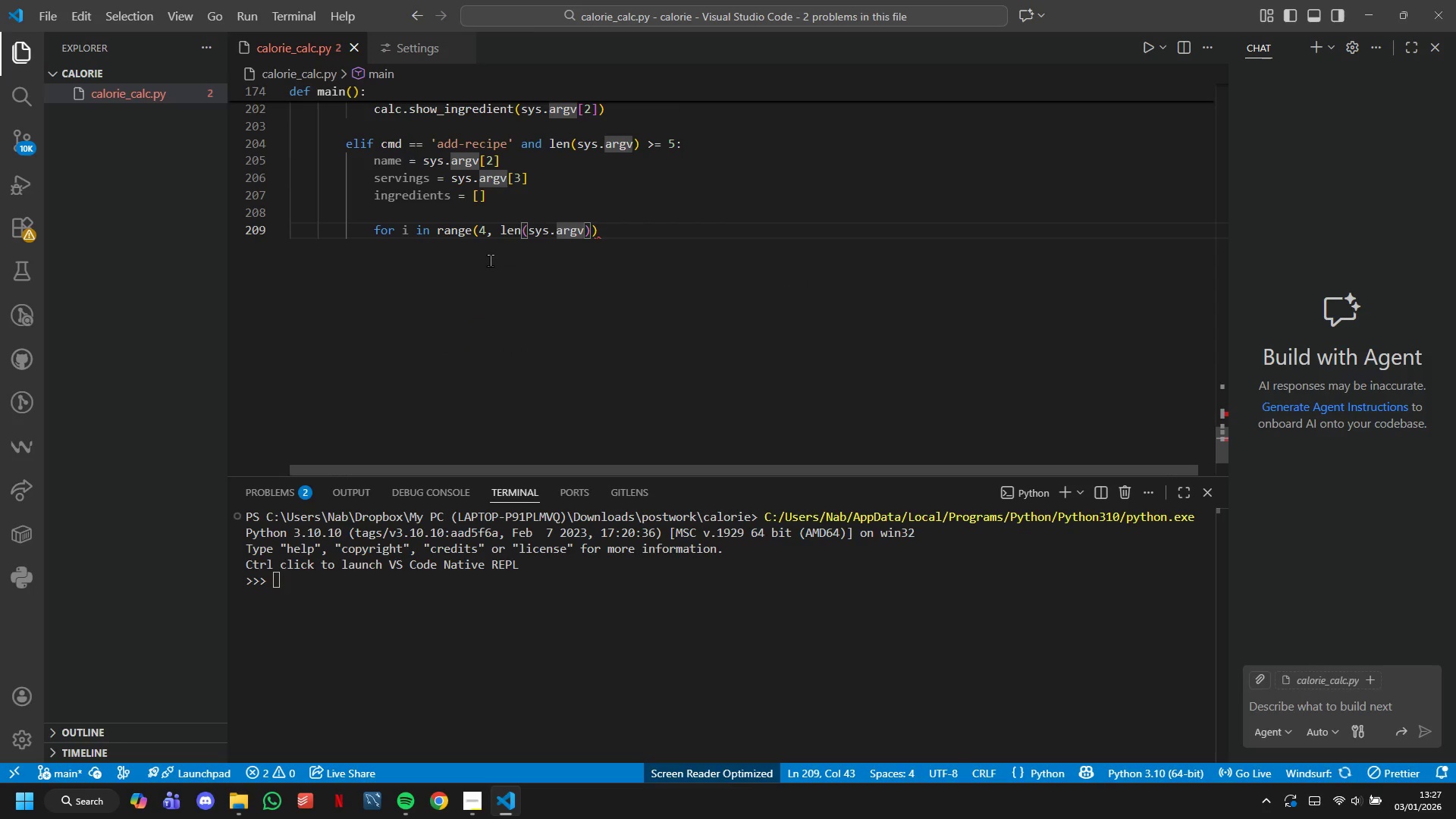 
hold_key(key=ControlLeft, duration=1.33)
 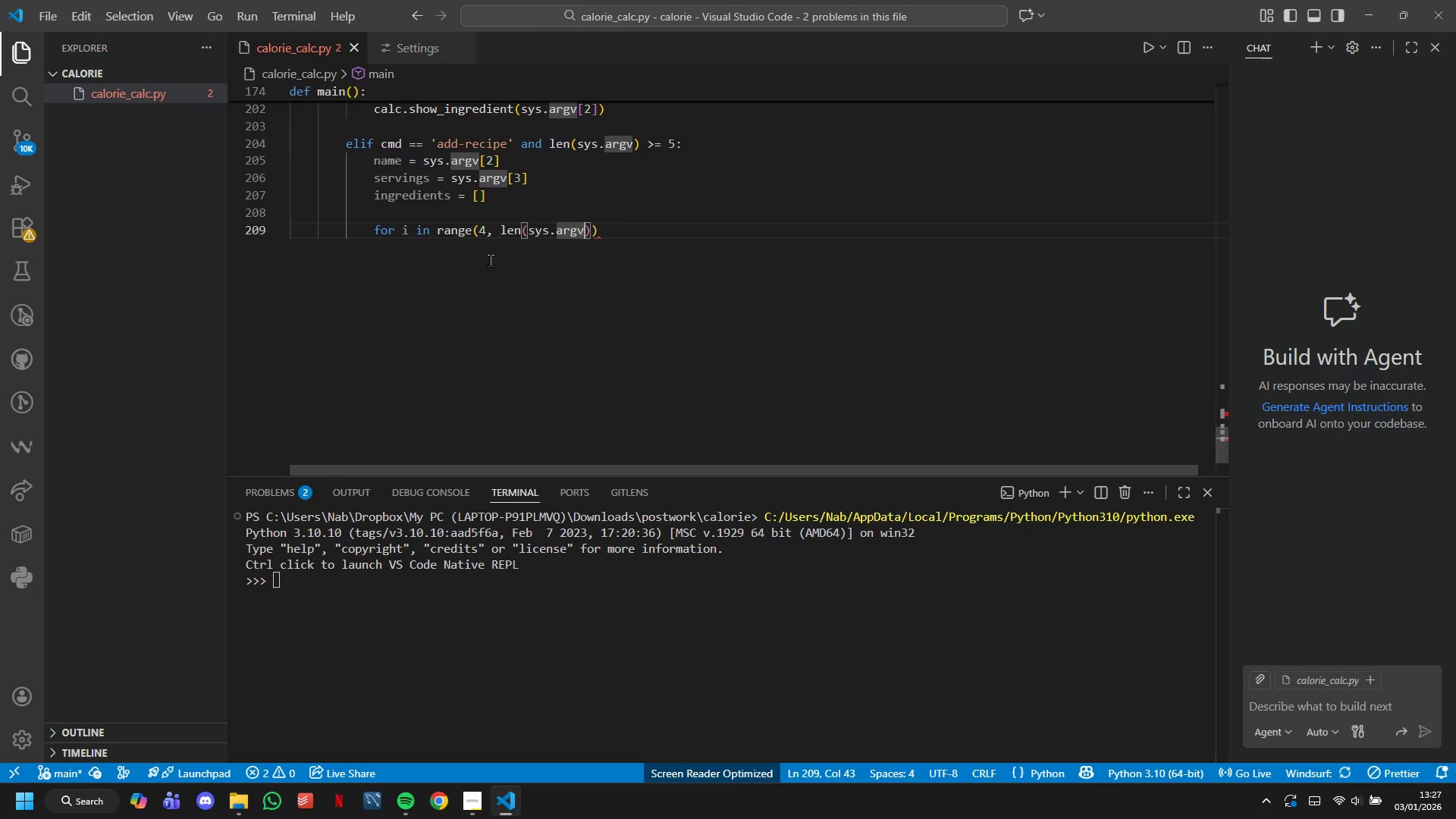 
key(ArrowRight)
 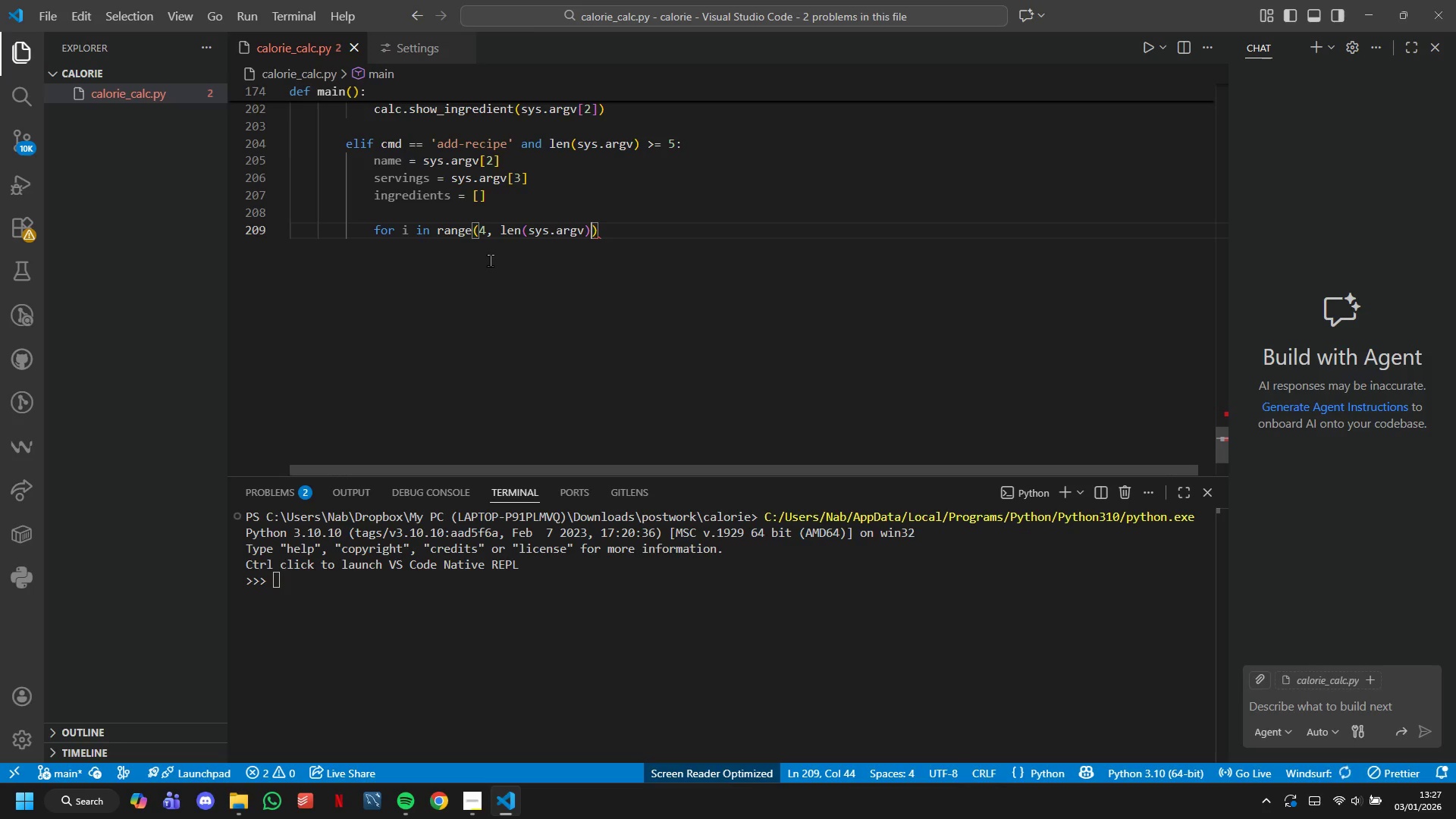 
key(ArrowRight)
 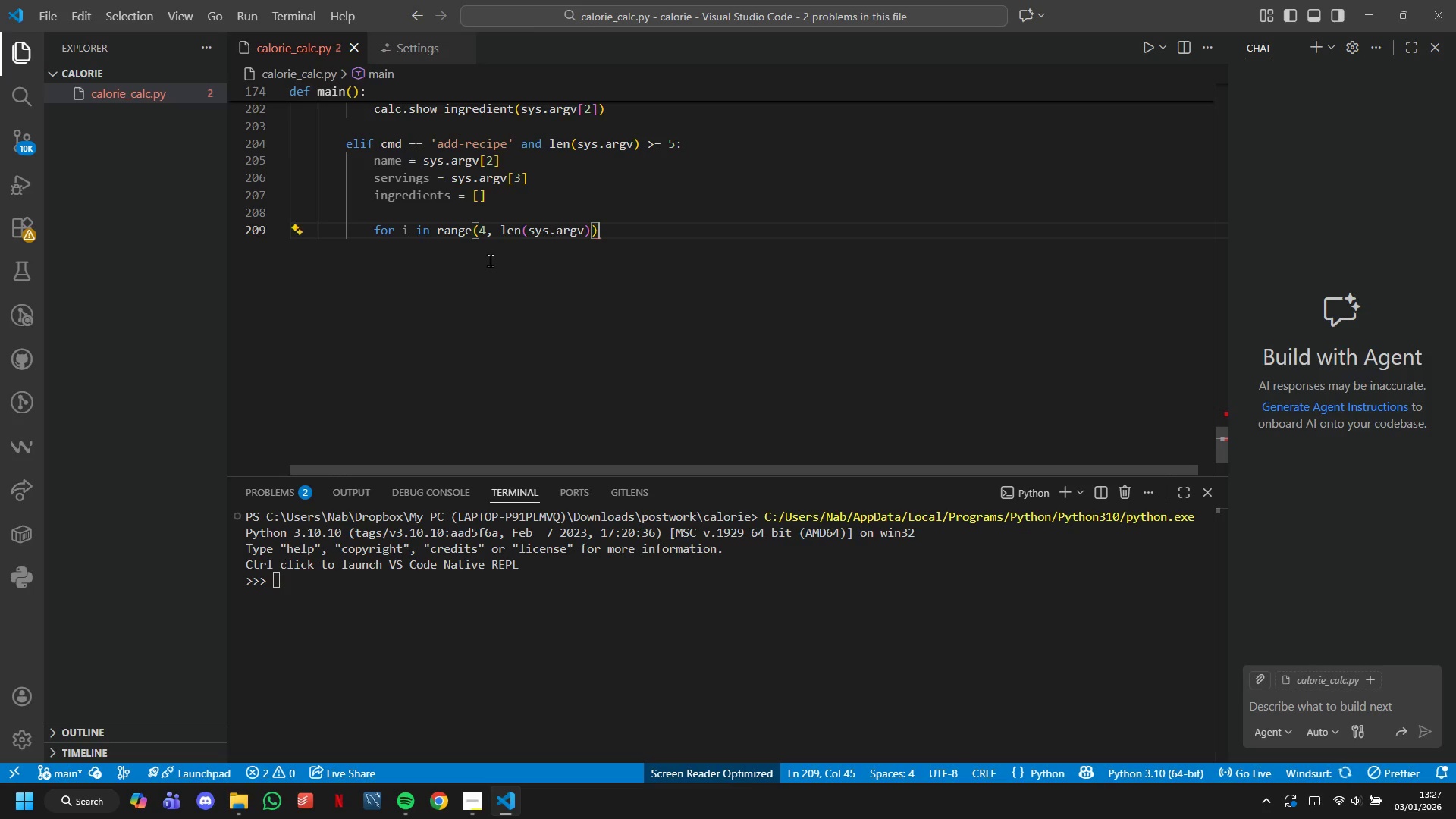 
key(Shift+Semicolon)
 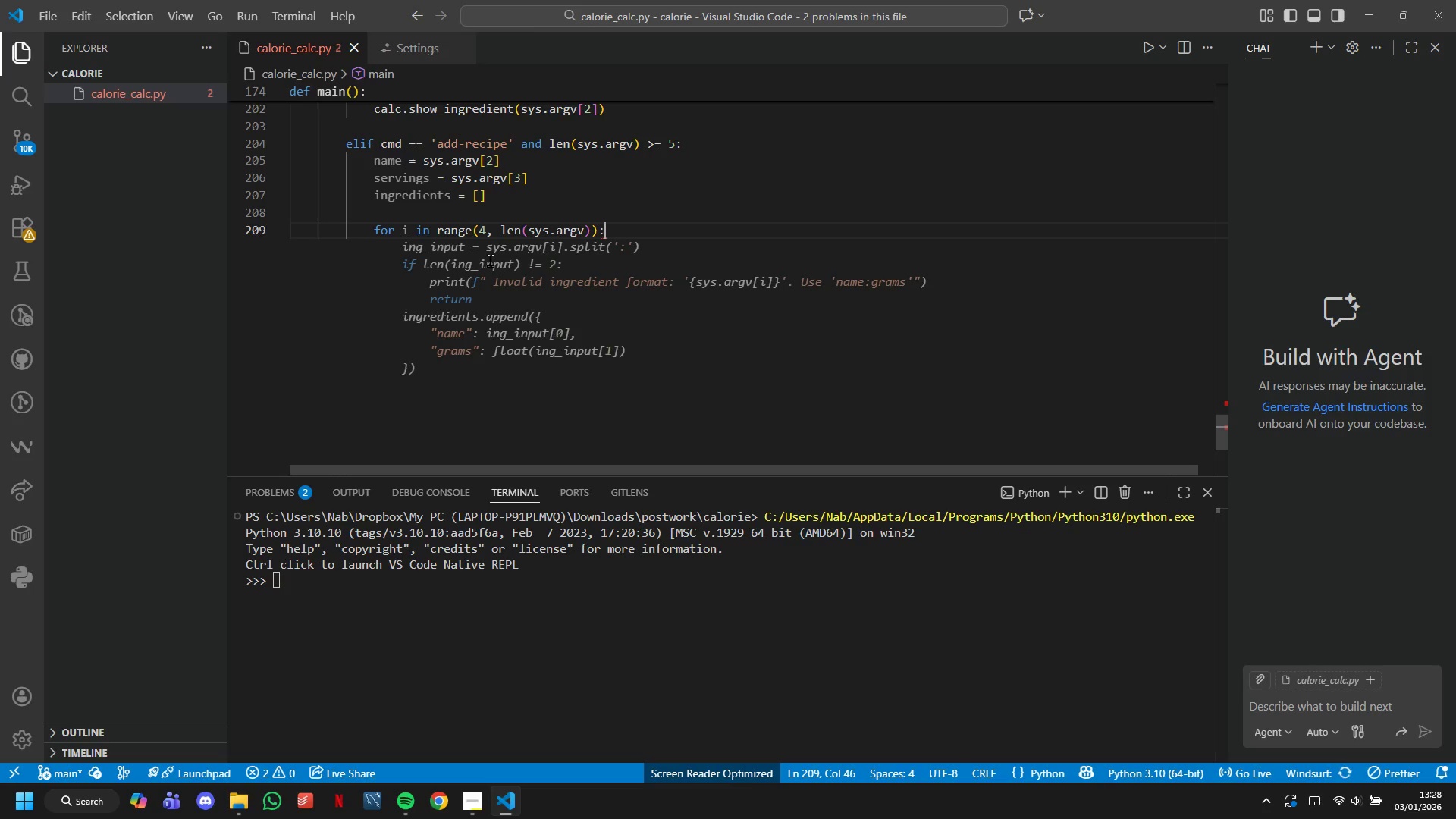 
key(Shift+Enter)
 